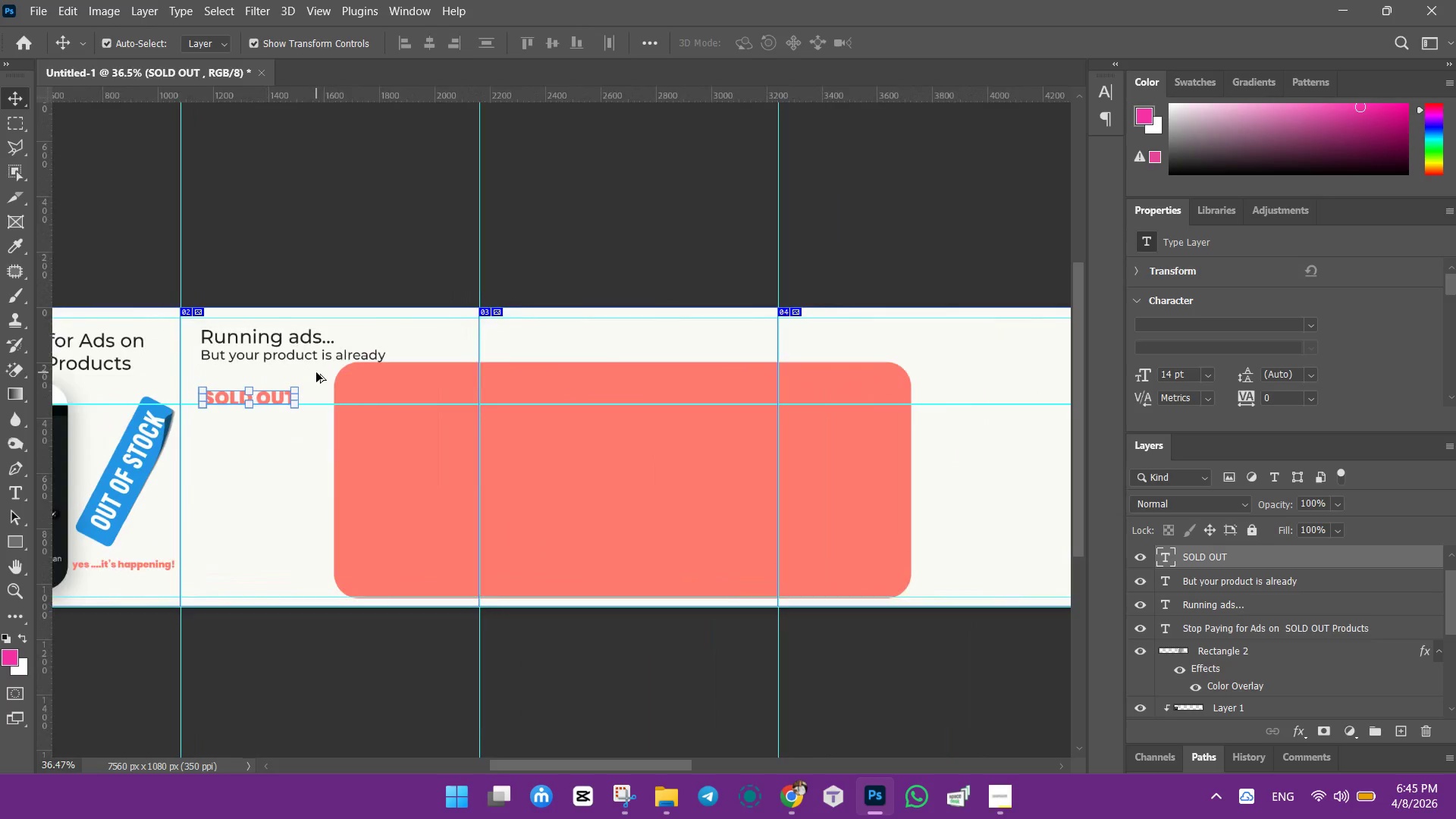 
hold_key(key=AltLeft, duration=1.5)
 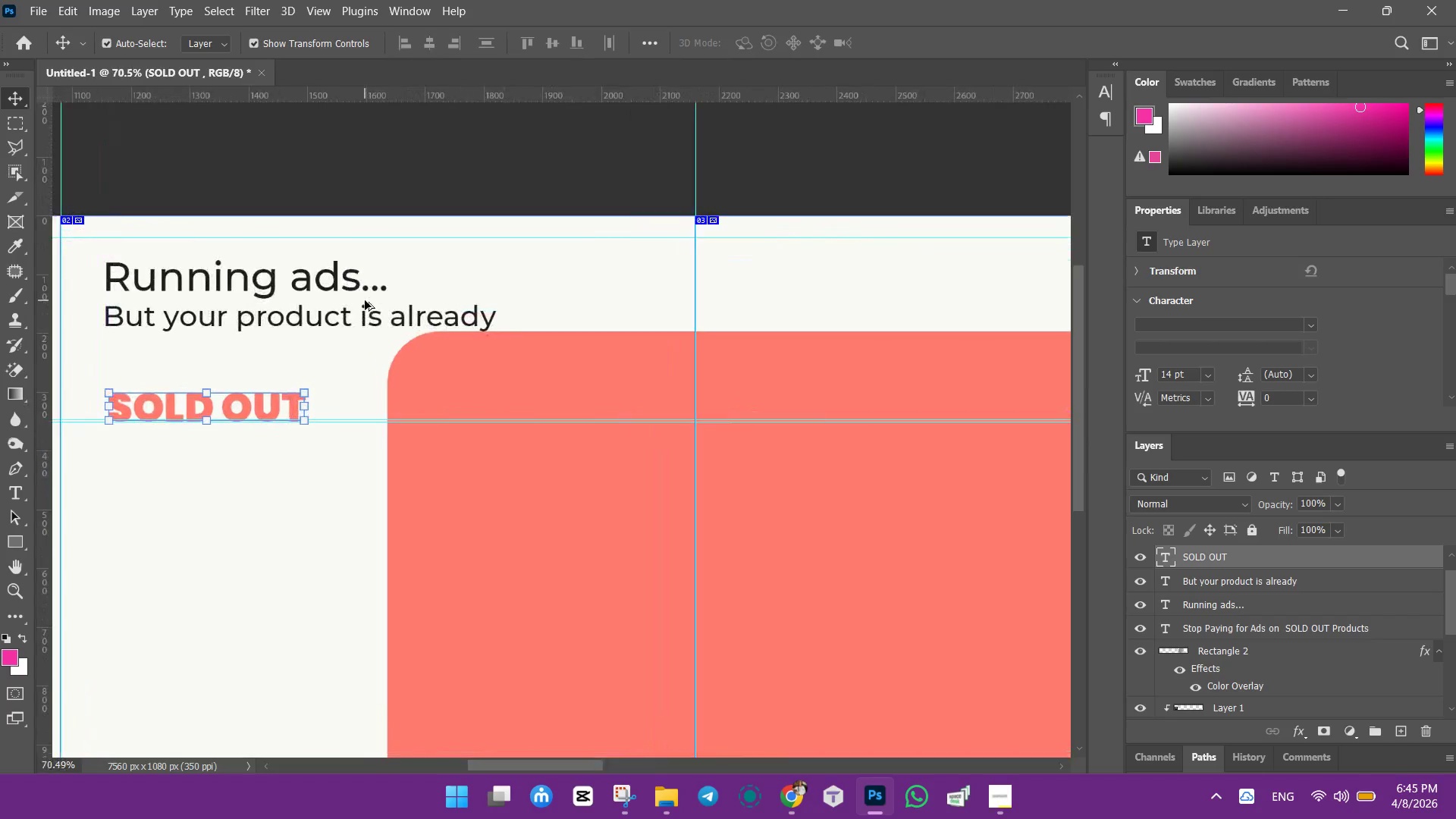 
scroll: coordinate [219, 407], scroll_direction: up, amount: 4.0
 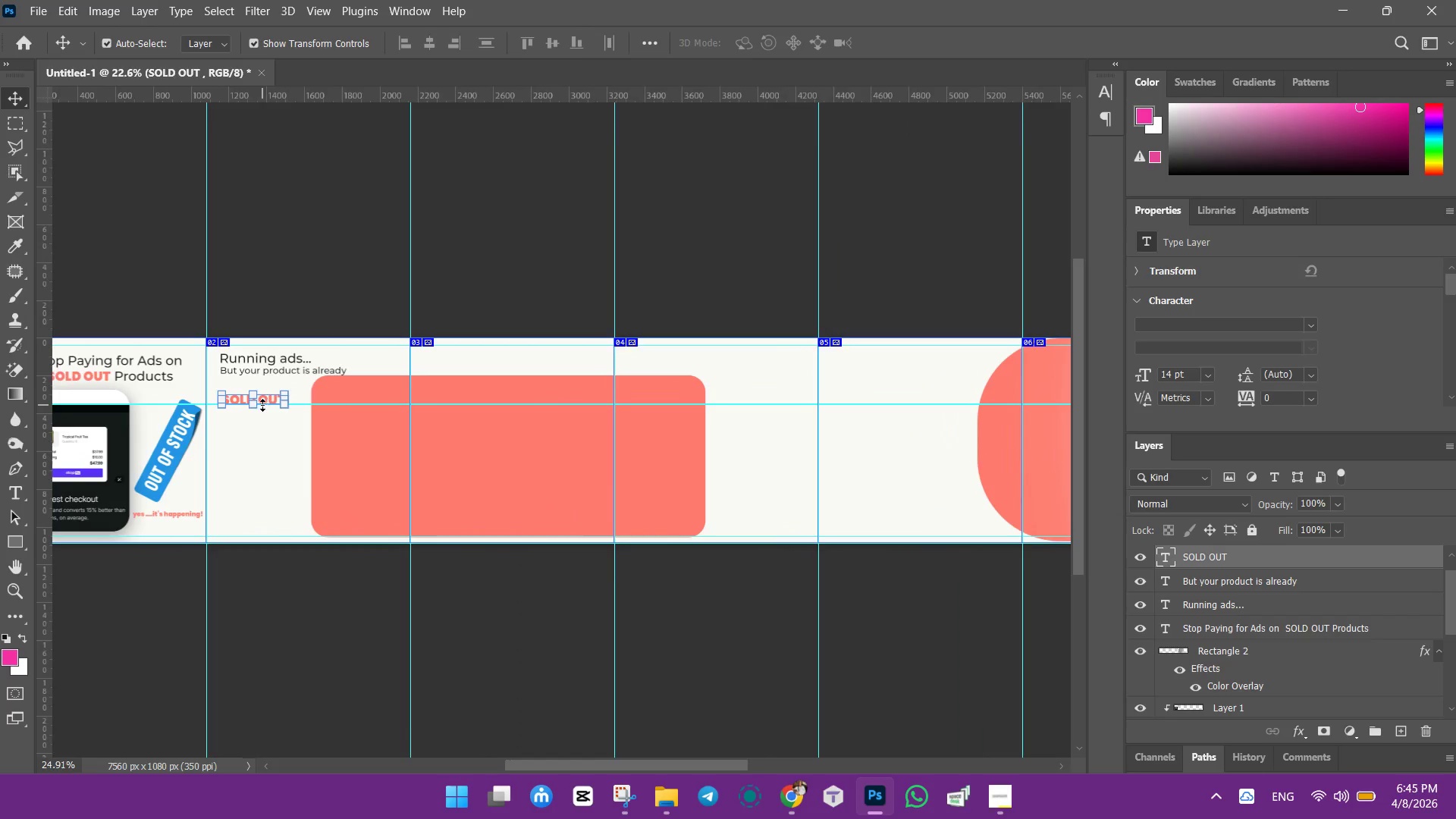 
hold_key(key=AltLeft, duration=0.67)
 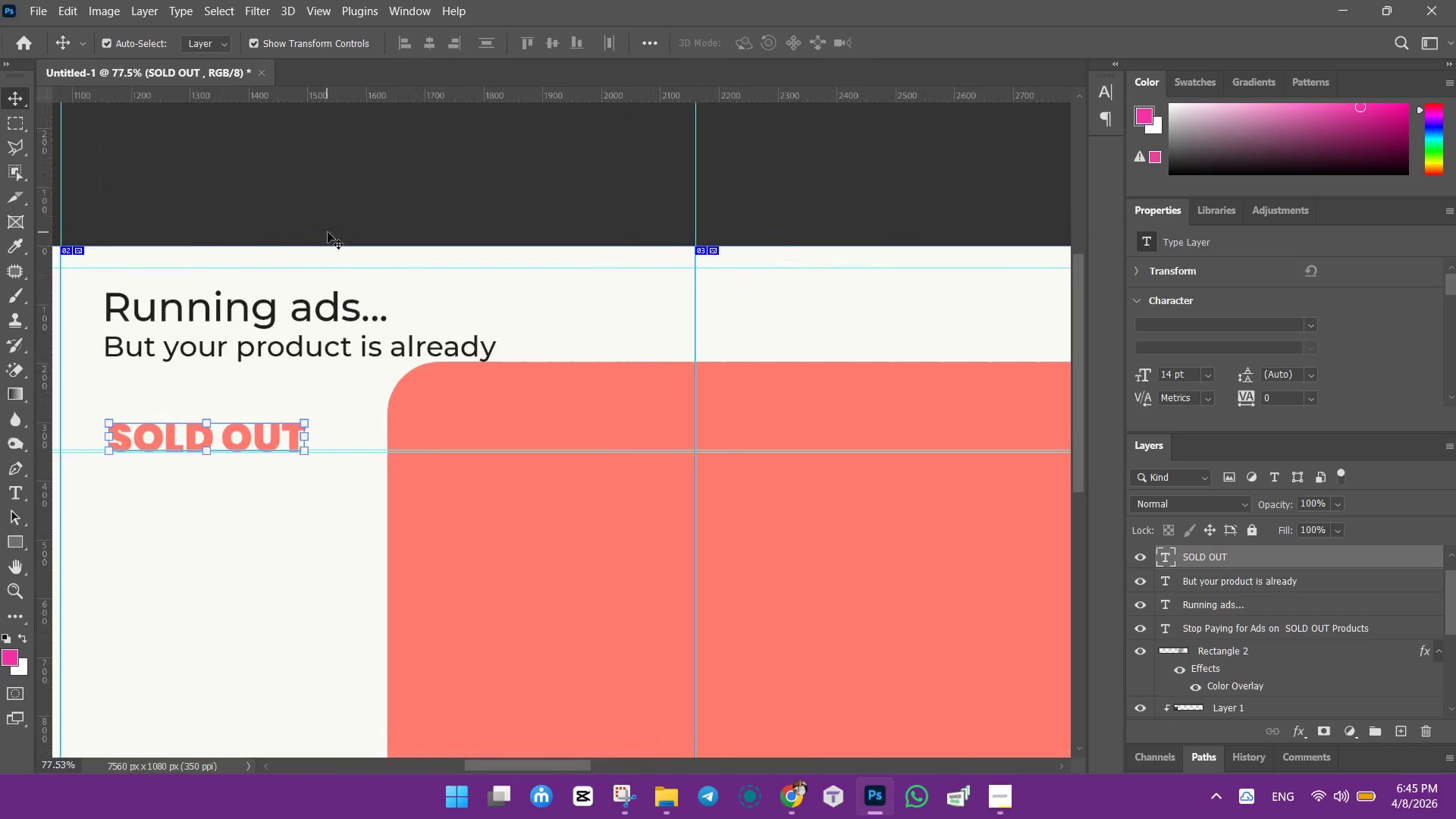 
scroll: coordinate [266, 401], scroll_direction: up, amount: 8.0
 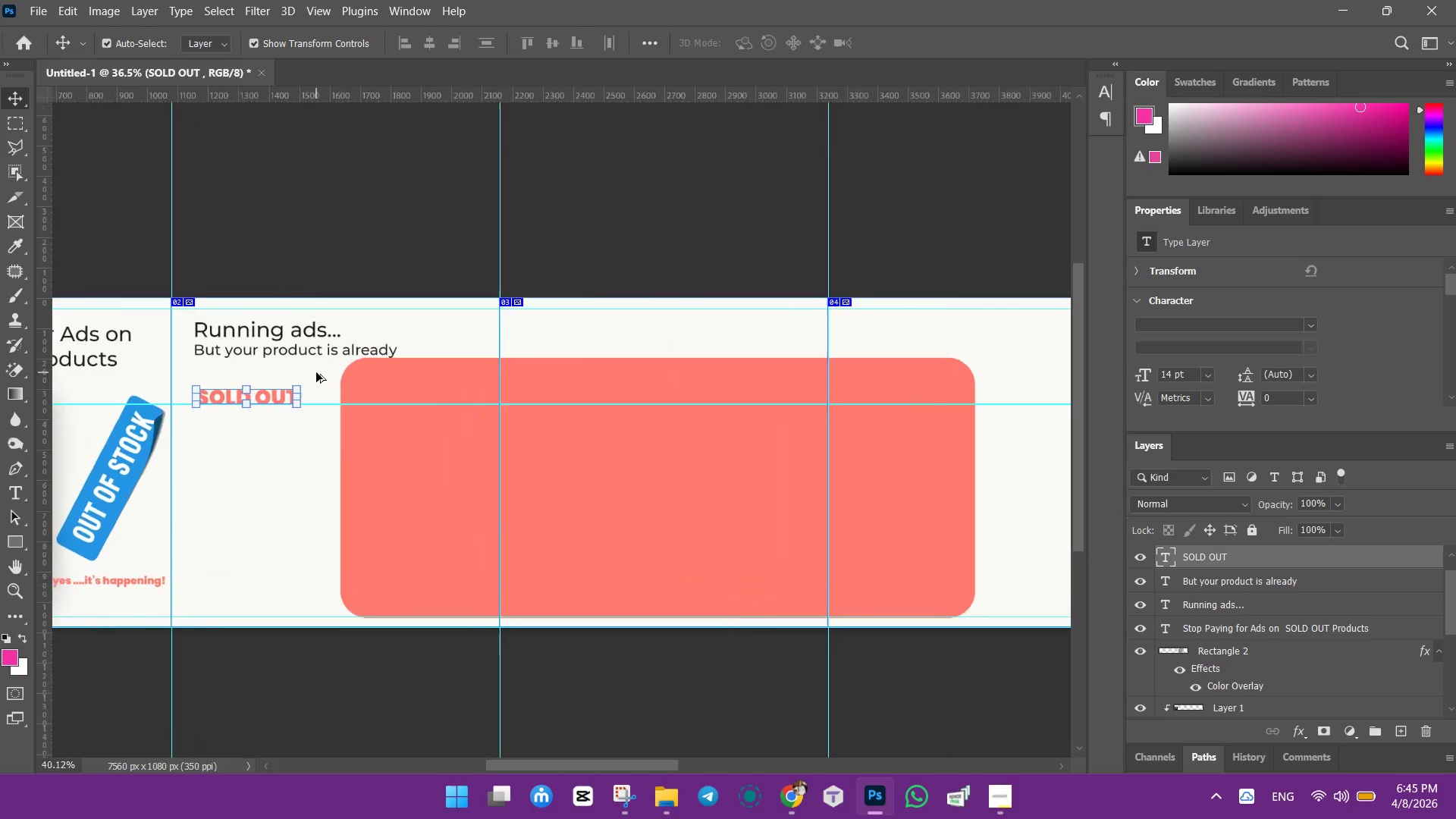 
left_click([328, 232])
 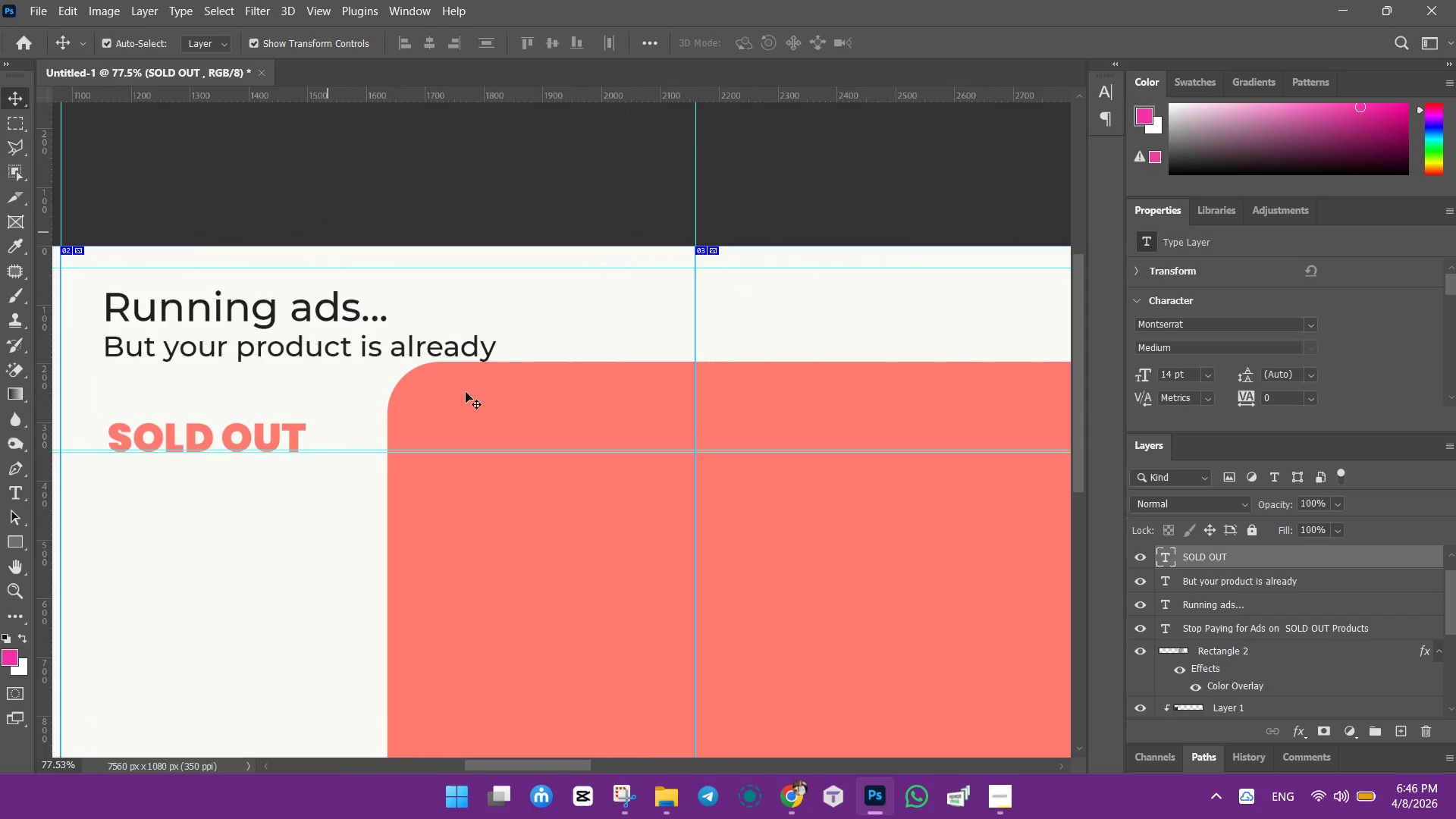 
scroll: coordinate [316, 372], scroll_direction: up, amount: 4.0
 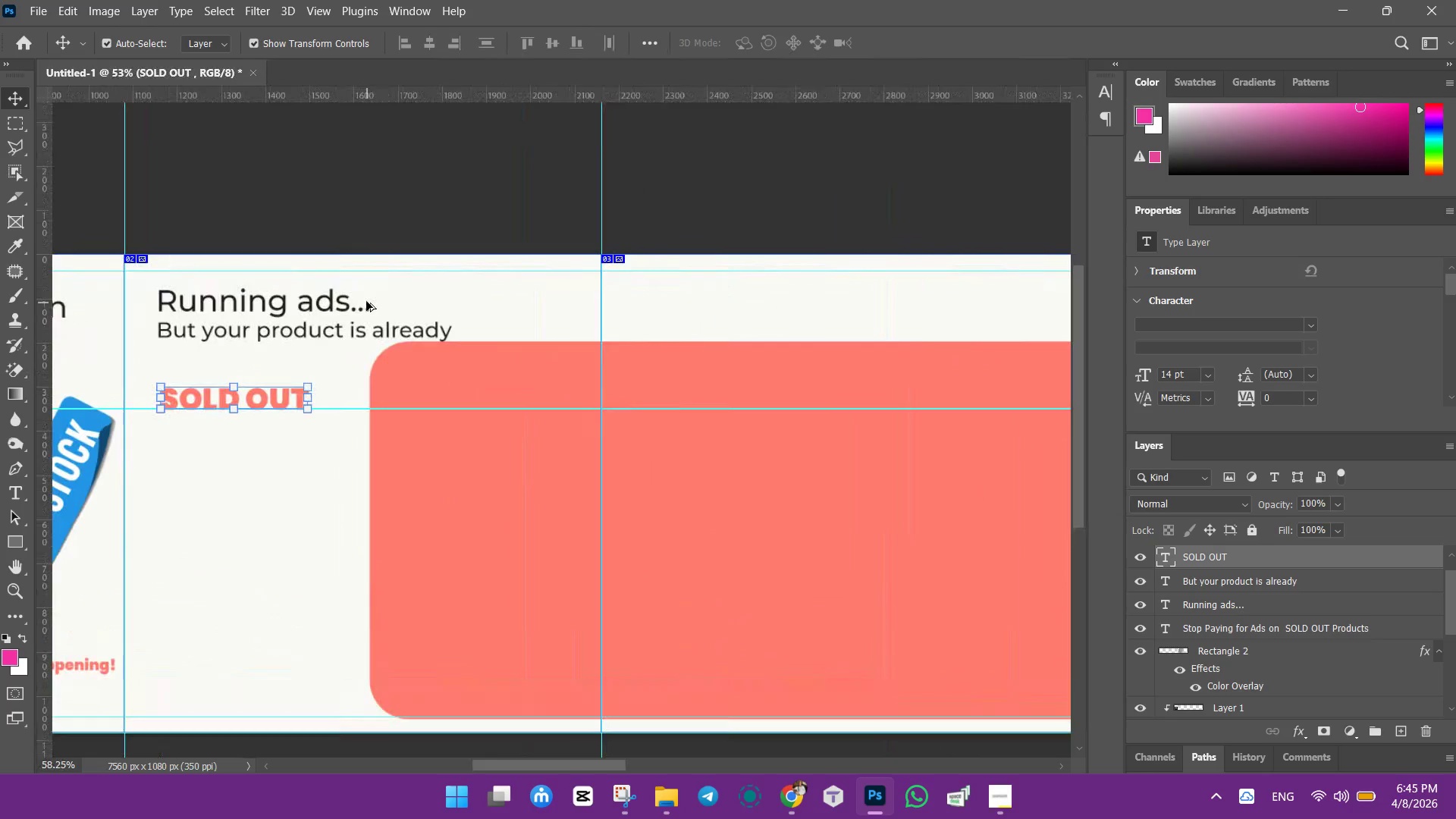 
left_click([466, 392])
 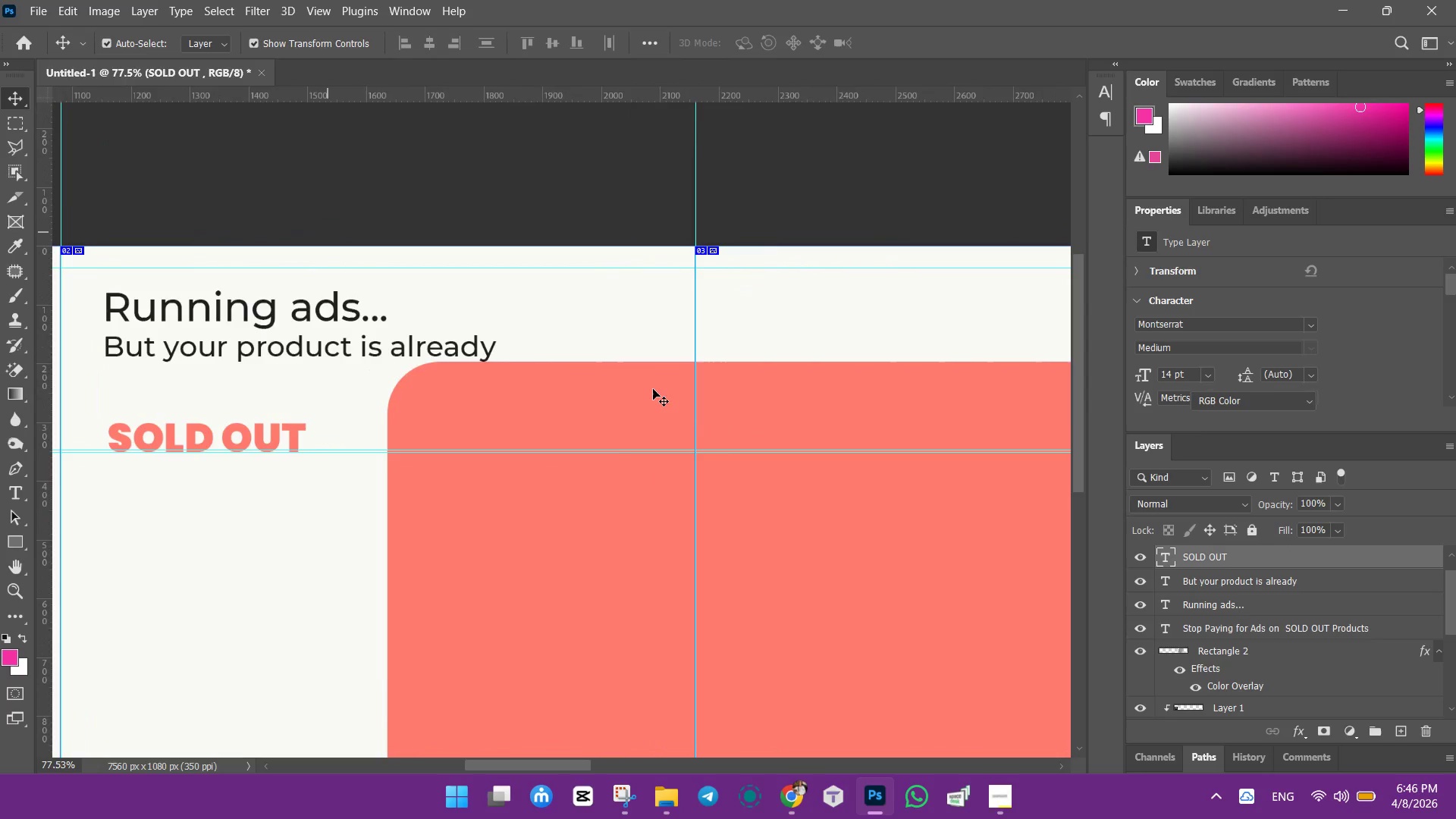 
scroll: coordinate [366, 300], scroll_direction: up, amount: 2.0
 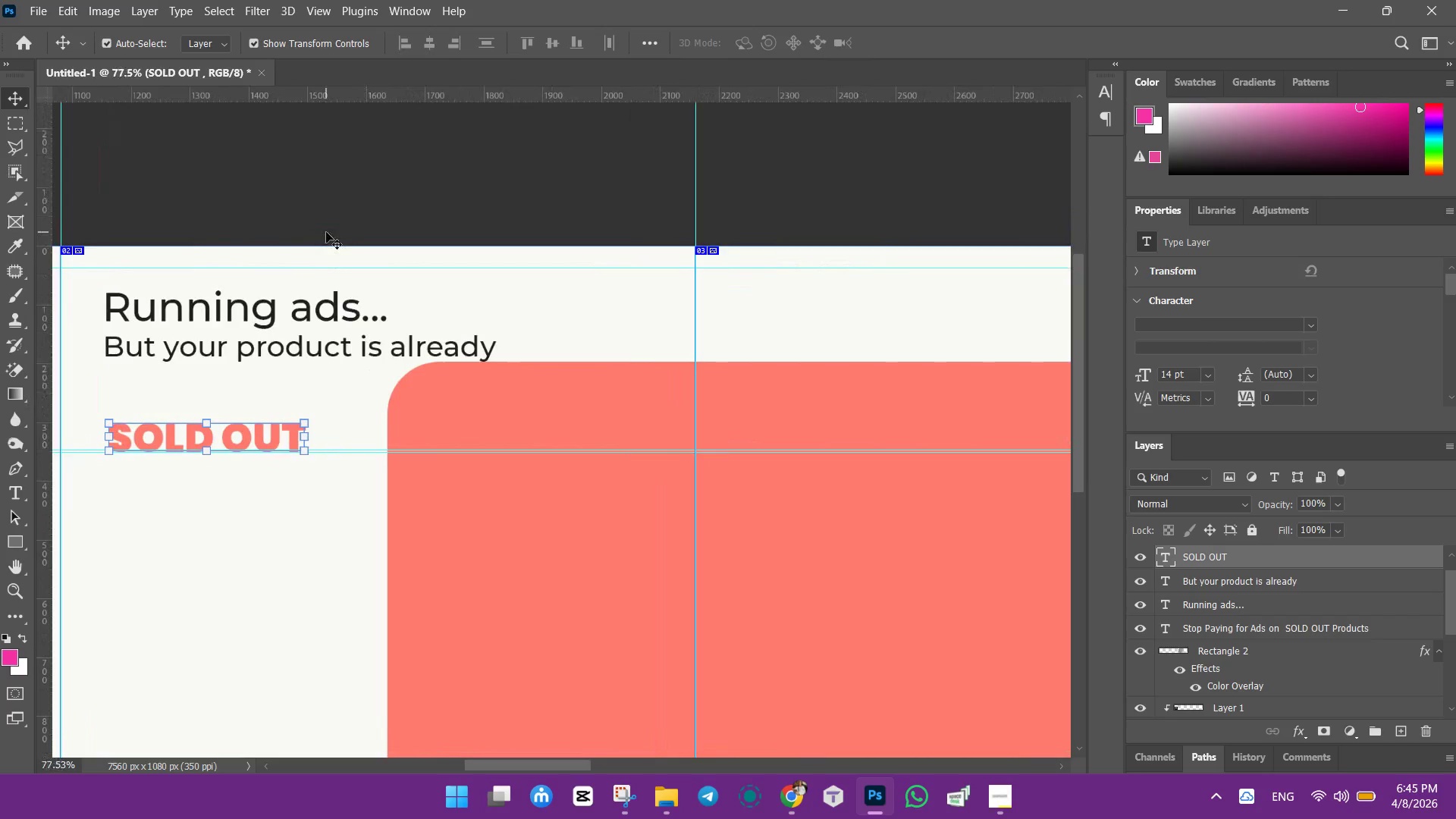 
left_click([645, 389])
 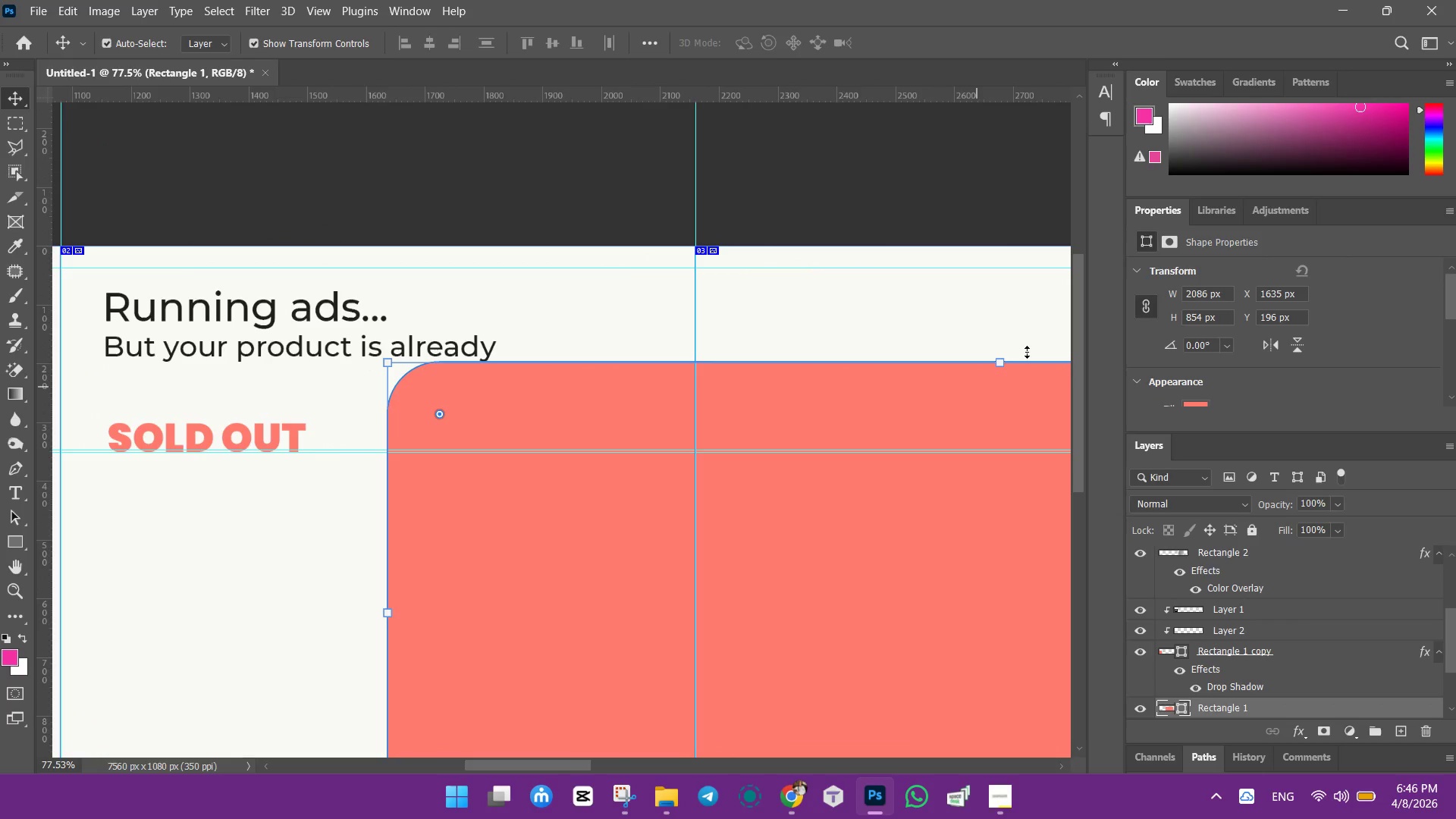 
hold_key(key=ShiftLeft, duration=1.51)
left_click_drag(start_coordinate=[1005, 362], to_coordinate=[996, 402])
 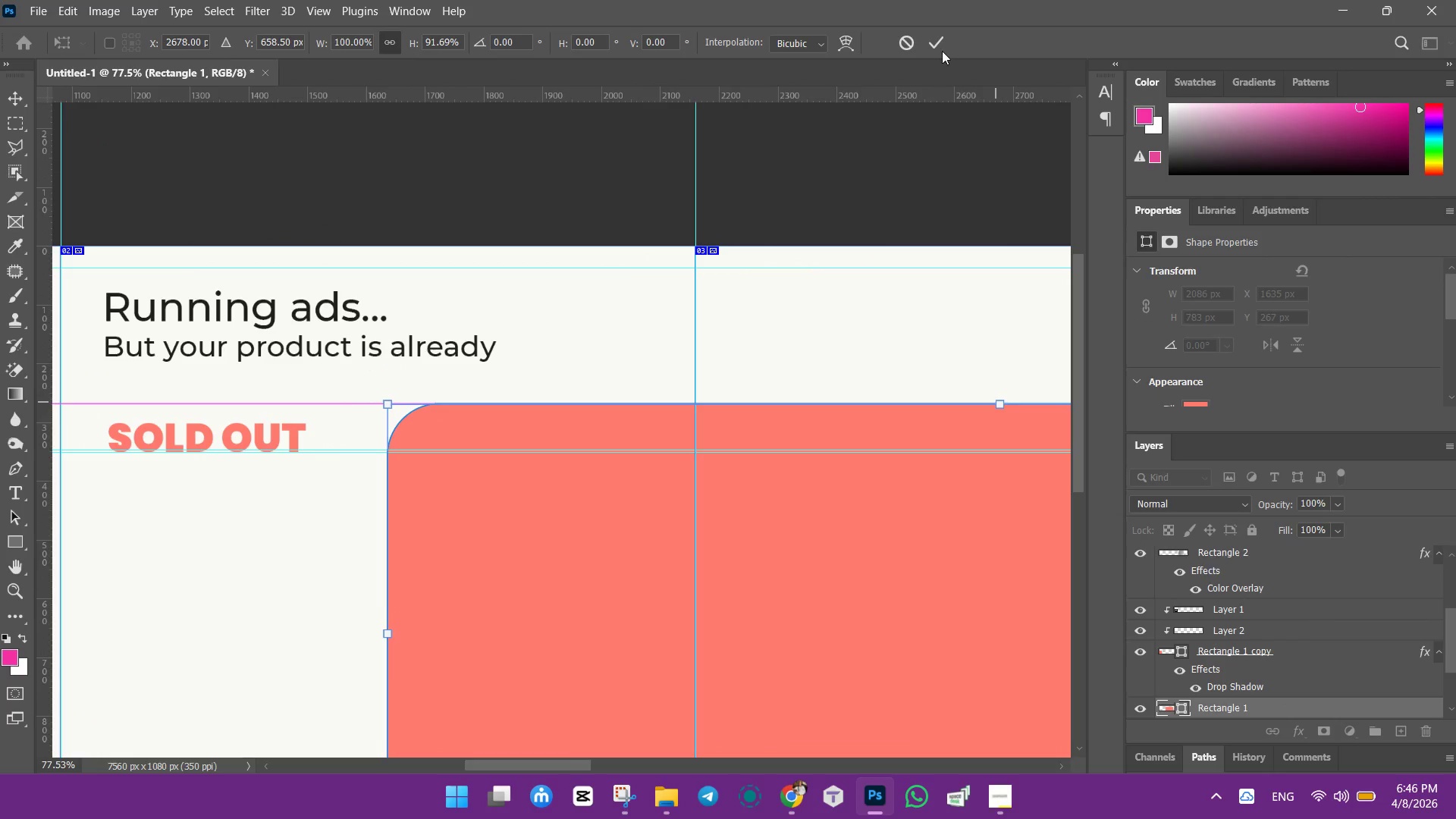 
hold_key(key=ShiftLeft, duration=1.25)
 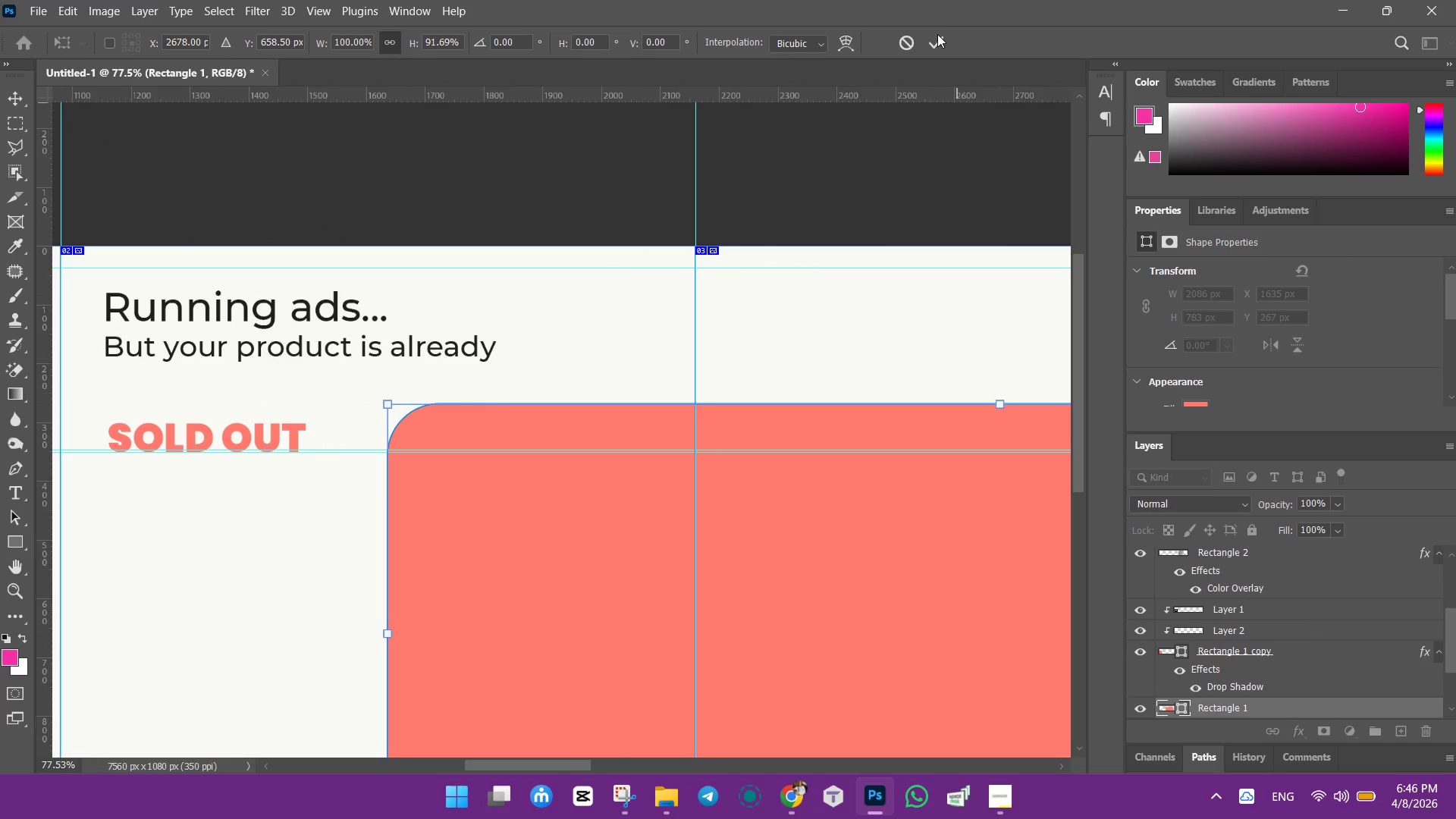 
left_click([937, 33])
 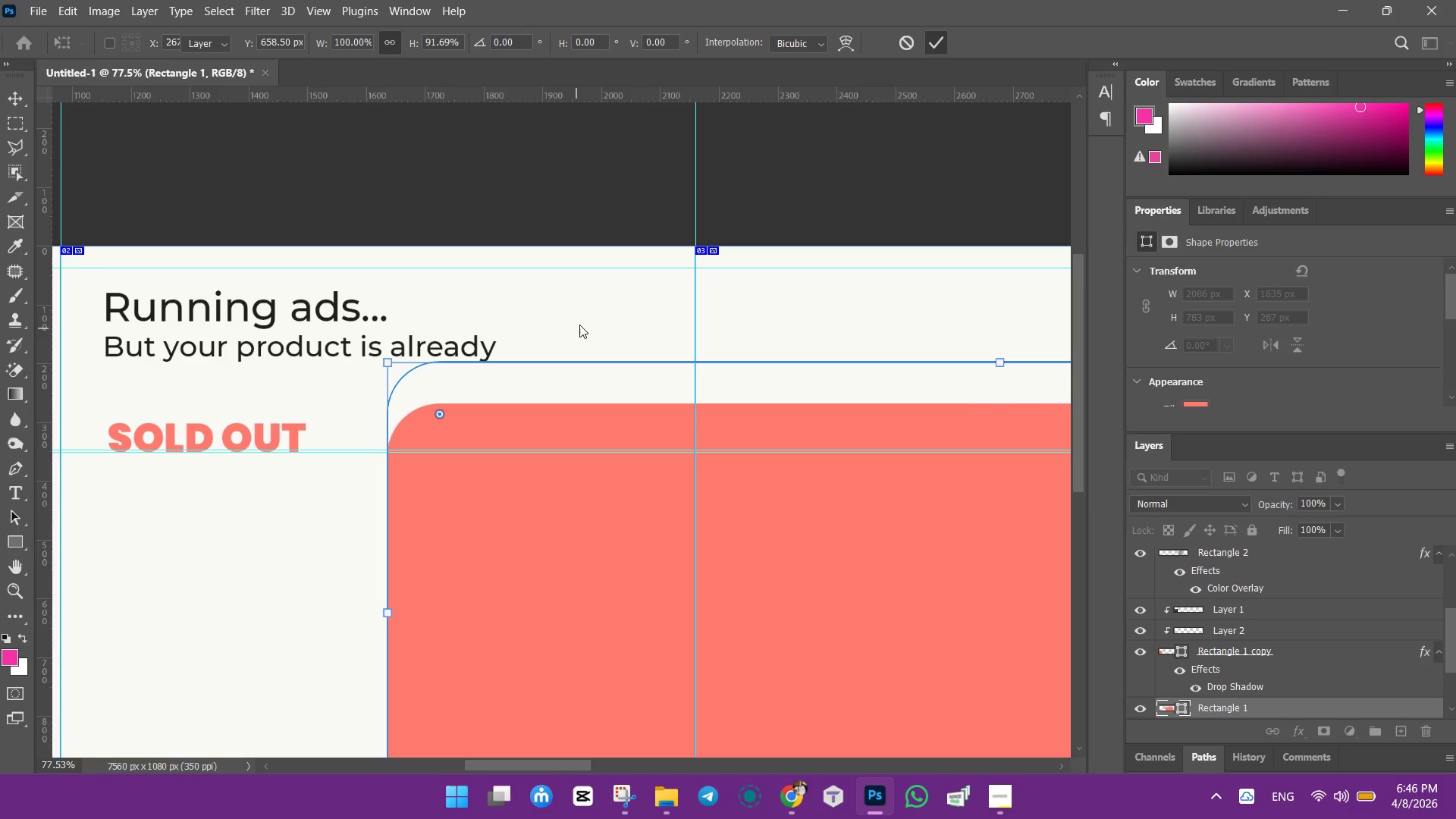 
left_click([579, 325])
 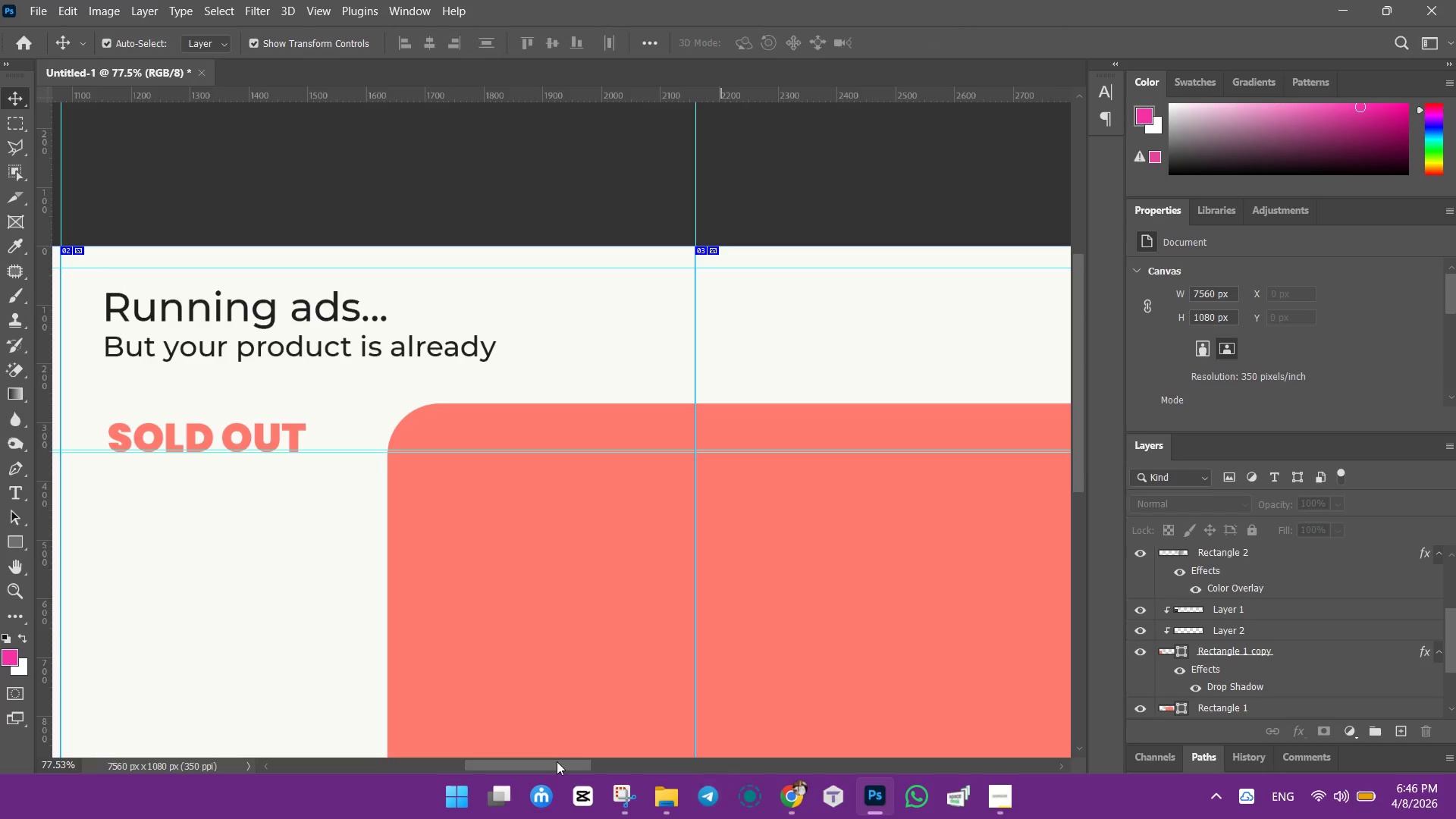 
left_click_drag(start_coordinate=[554, 763], to_coordinate=[485, 759])
 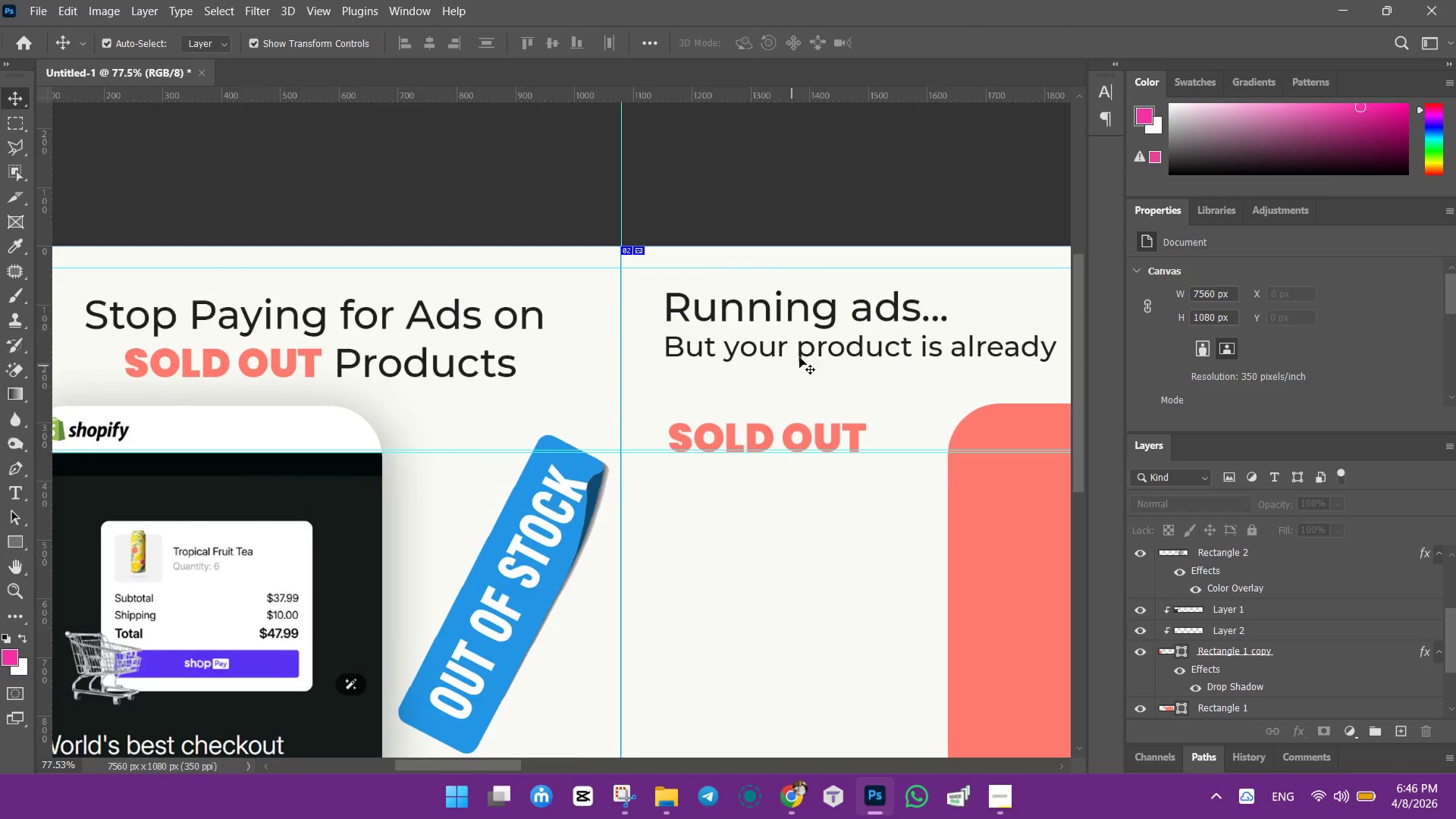 
left_click_drag(start_coordinate=[805, 350], to_coordinate=[805, 369])
 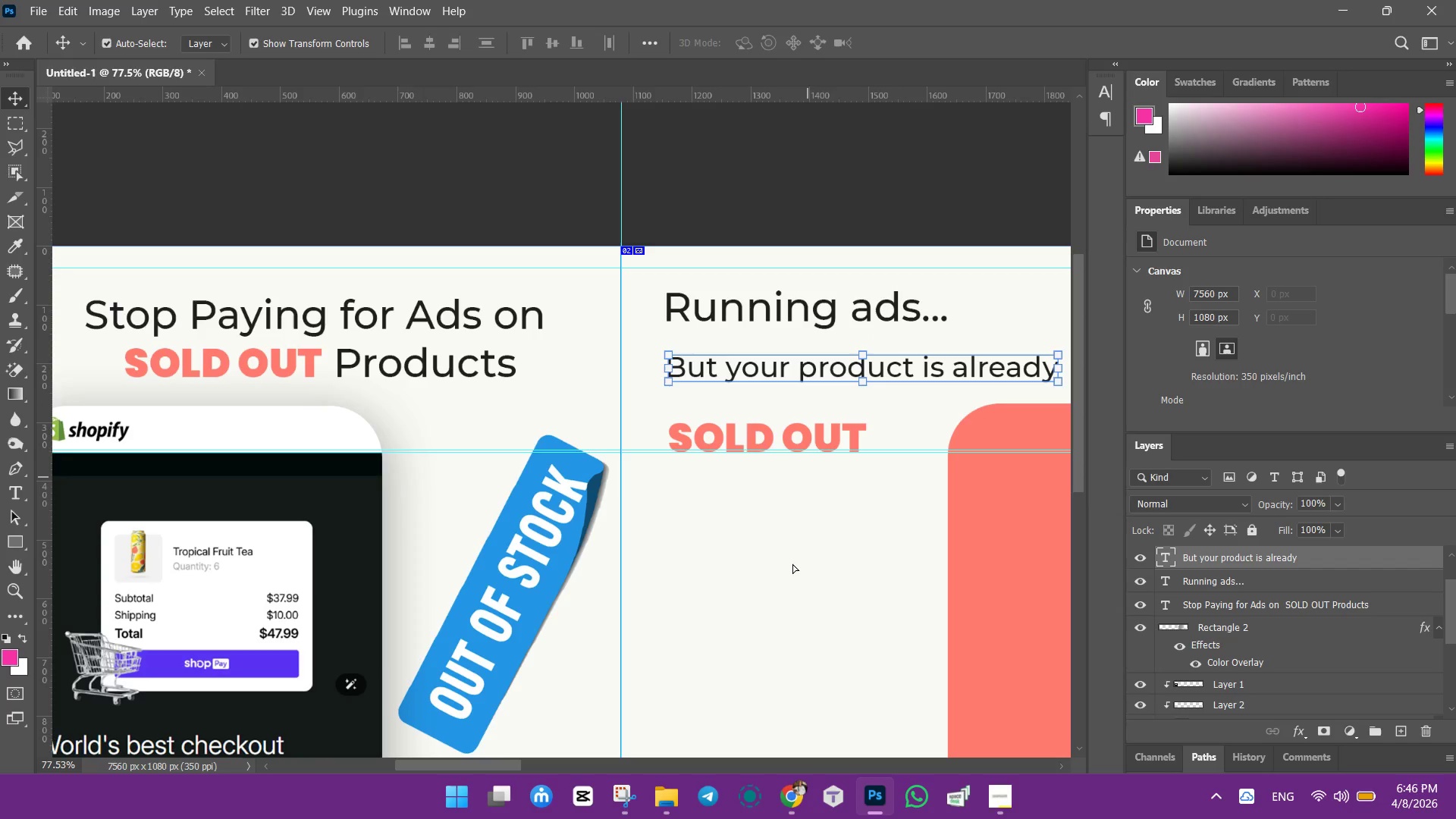 
left_click([792, 562])
 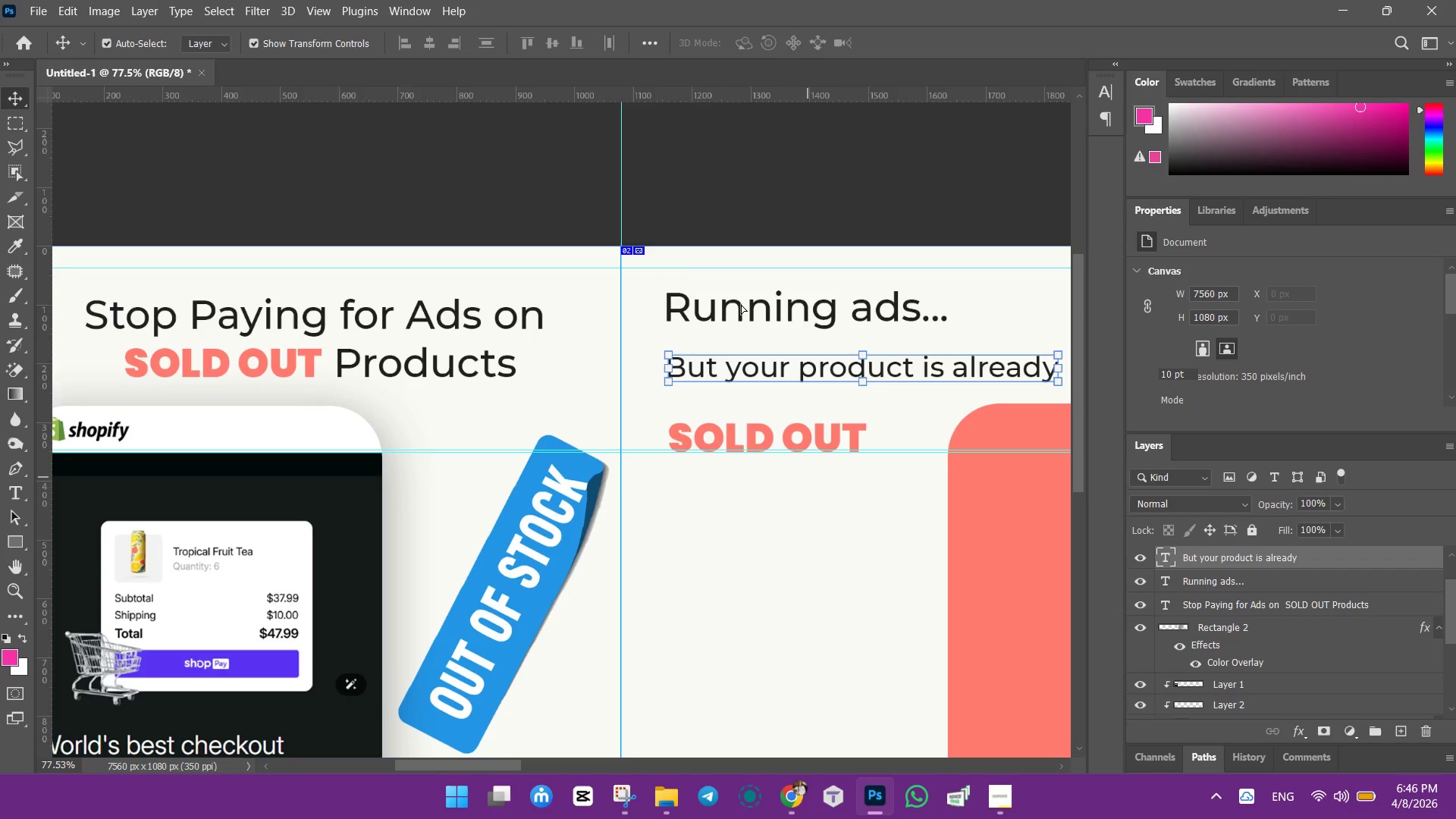 
left_click_drag(start_coordinate=[741, 304], to_coordinate=[749, 320])
 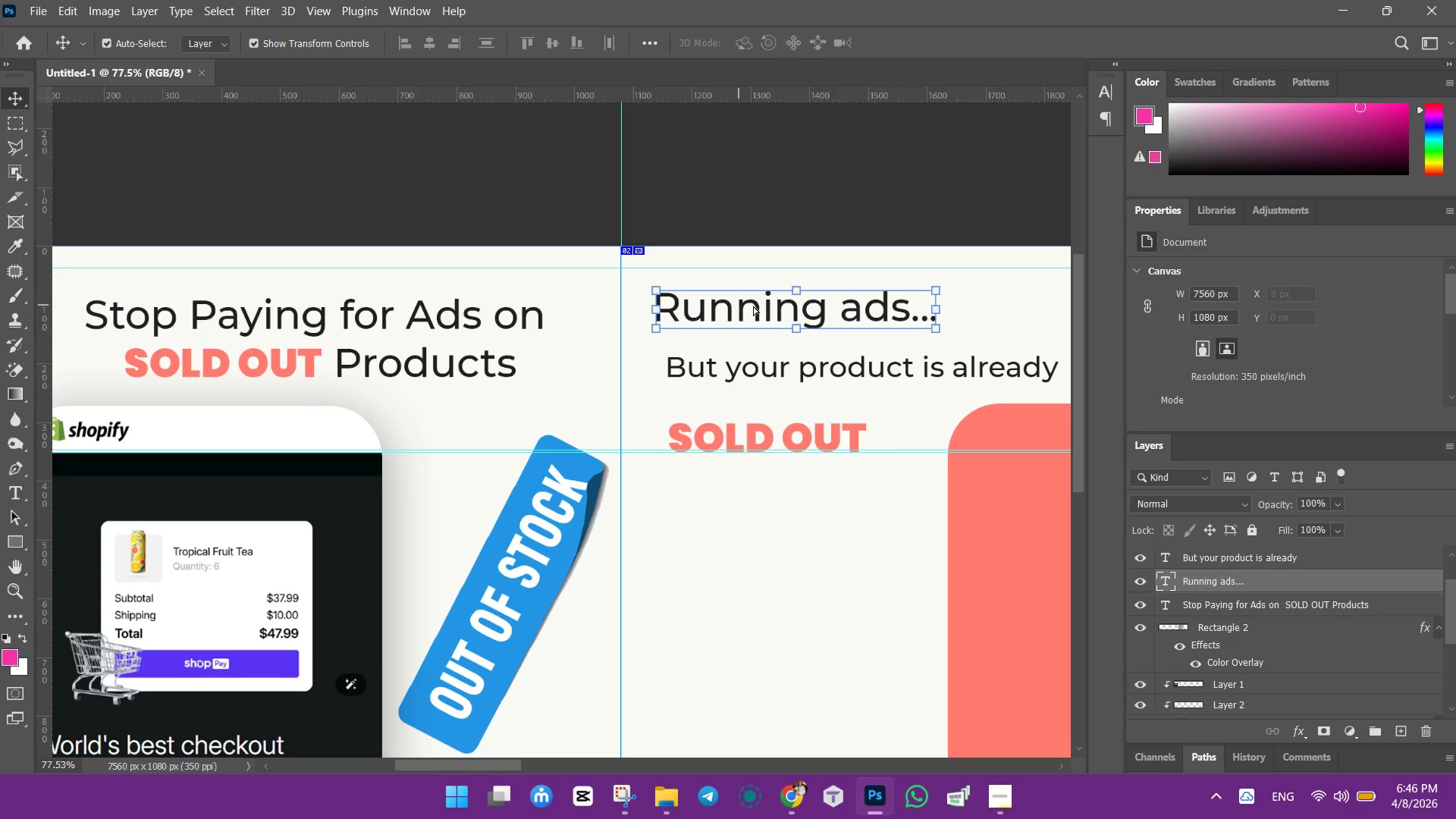 
left_click_drag(start_coordinate=[746, 306], to_coordinate=[784, 314])
 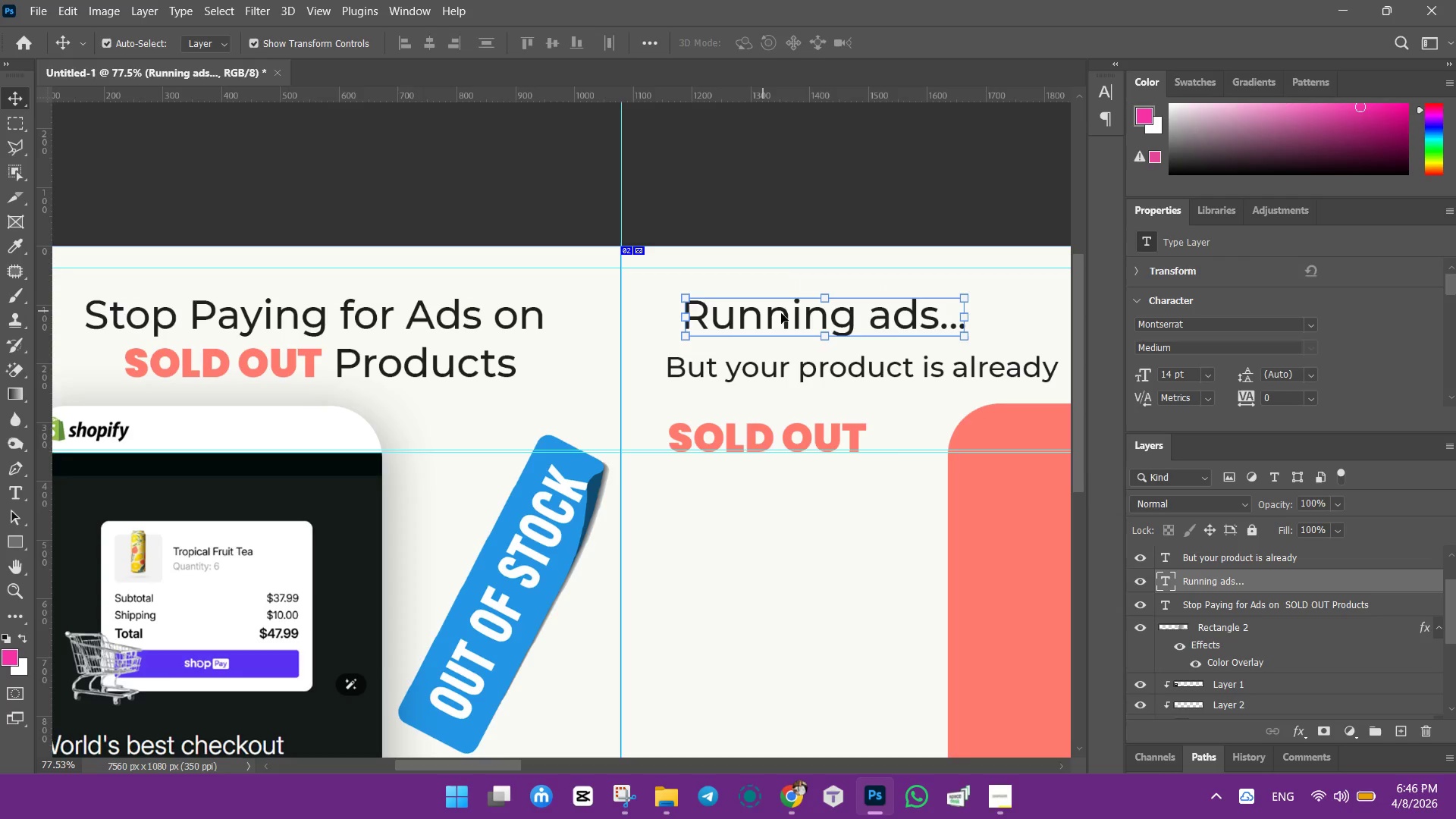 
left_click_drag(start_coordinate=[783, 312], to_coordinate=[756, 311])
 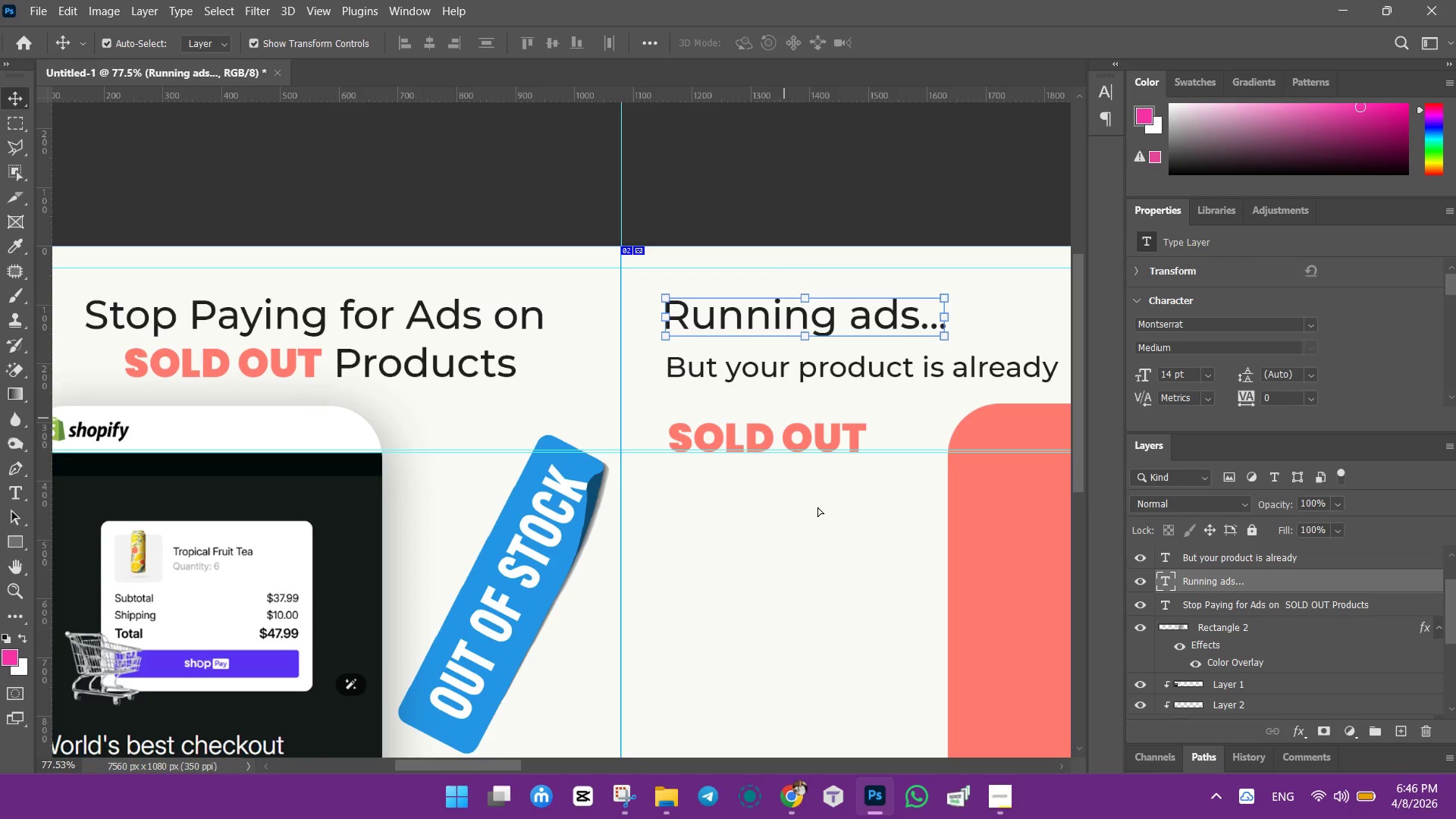 
left_click([818, 507])
 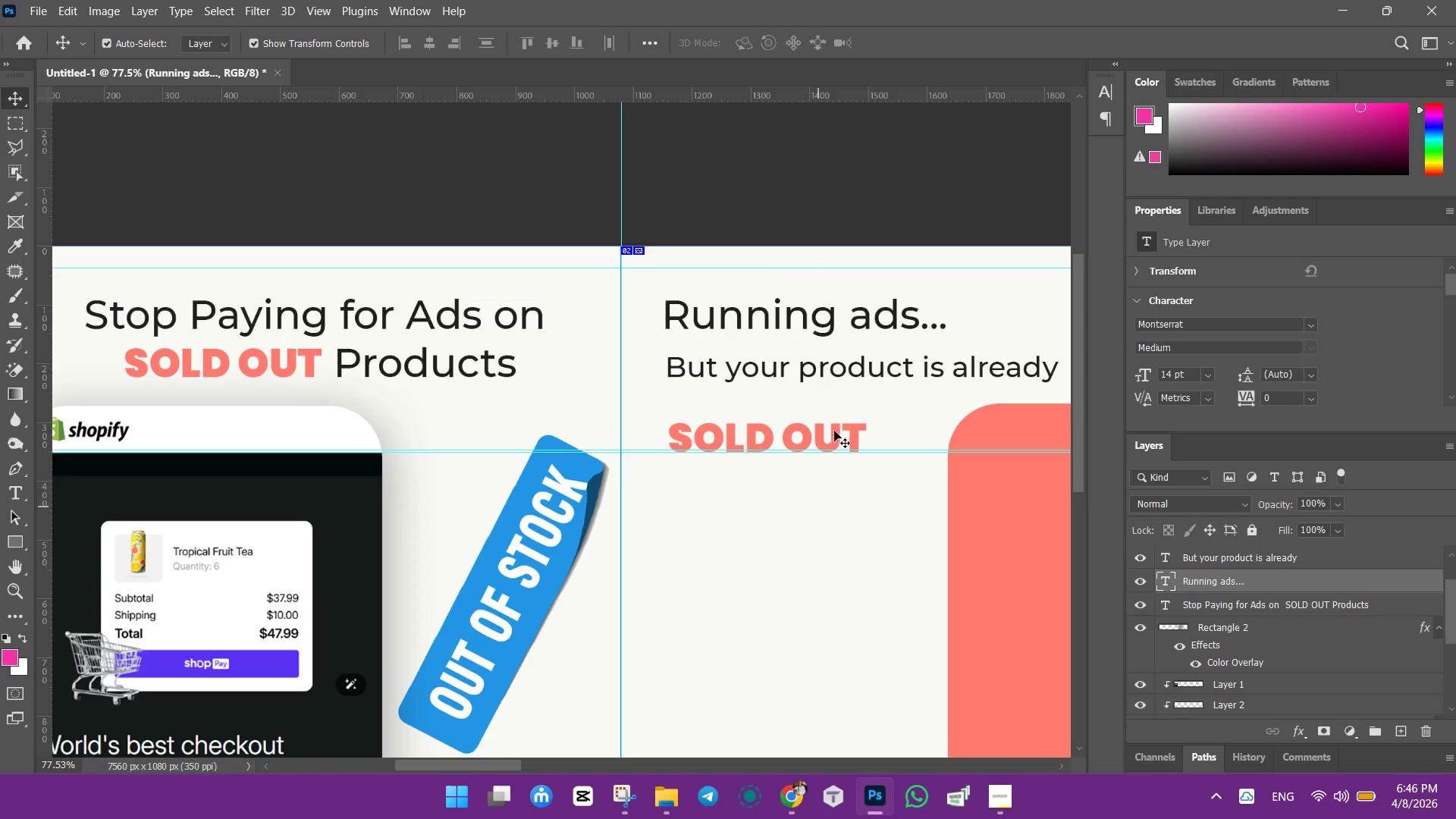 
left_click_drag(start_coordinate=[834, 431], to_coordinate=[839, 410])
 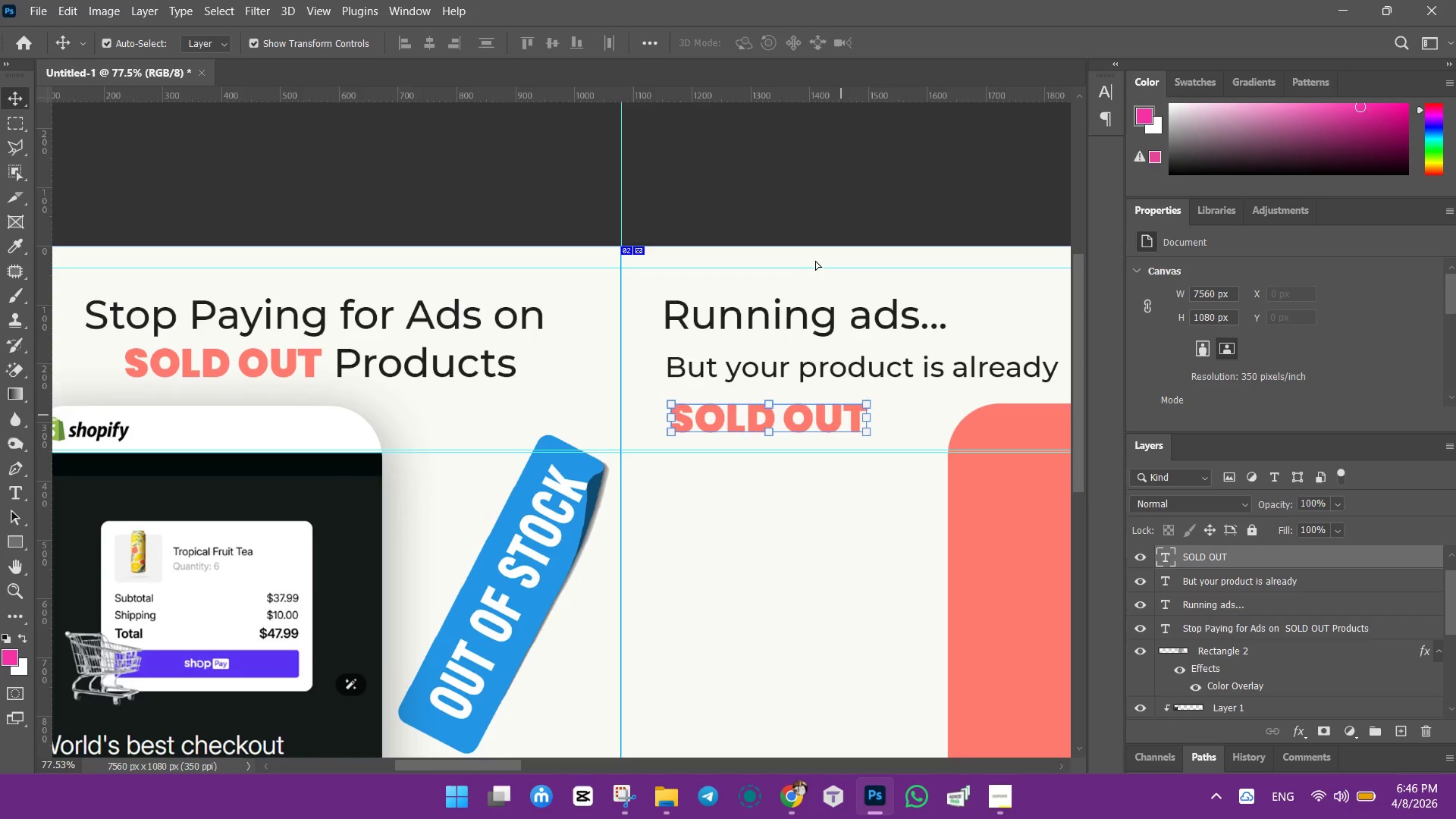 
left_click([824, 280])
 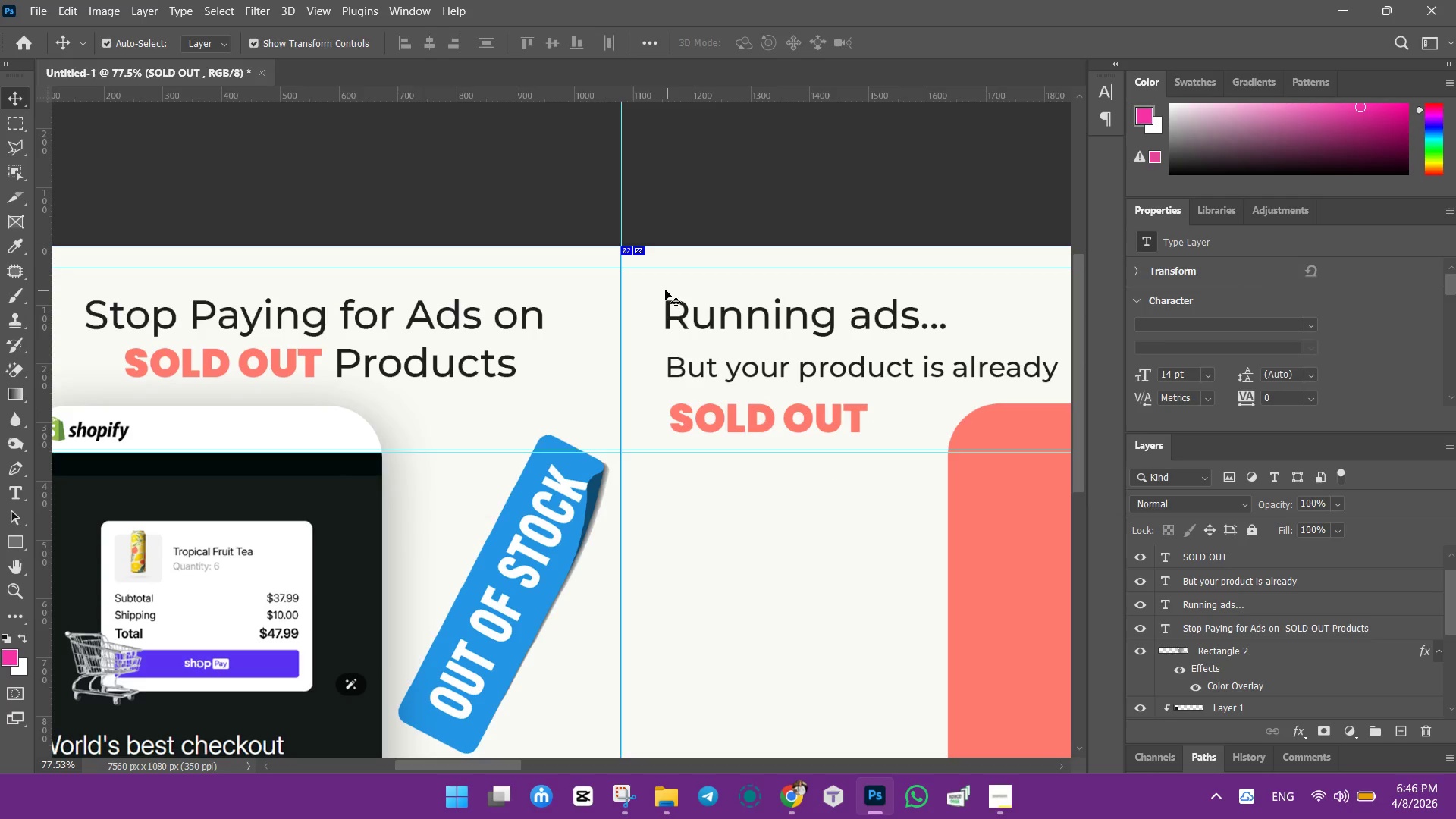 
left_click_drag(start_coordinate=[664, 286], to_coordinate=[726, 360])
 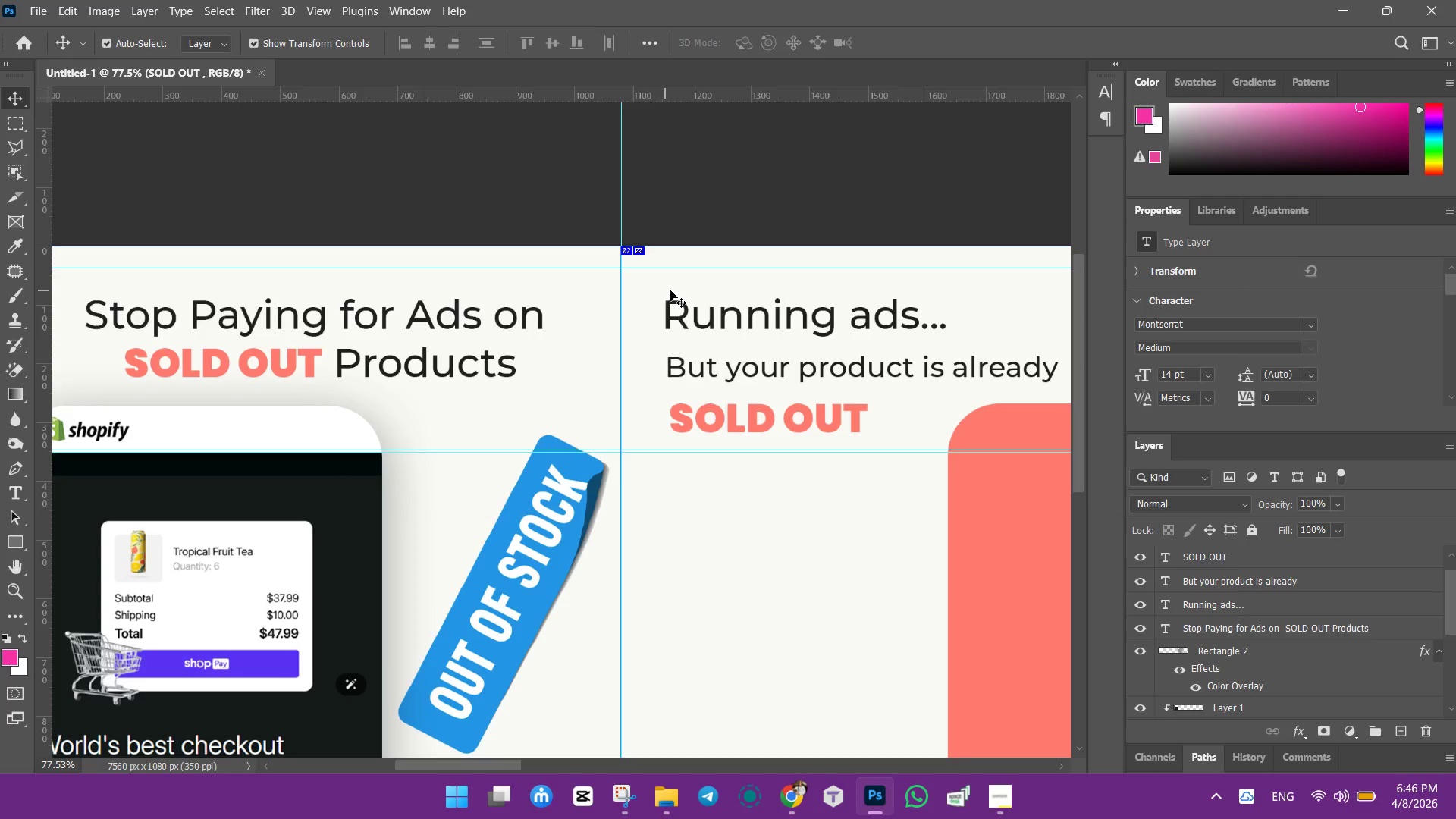 
left_click_drag(start_coordinate=[670, 290], to_coordinate=[750, 403])
 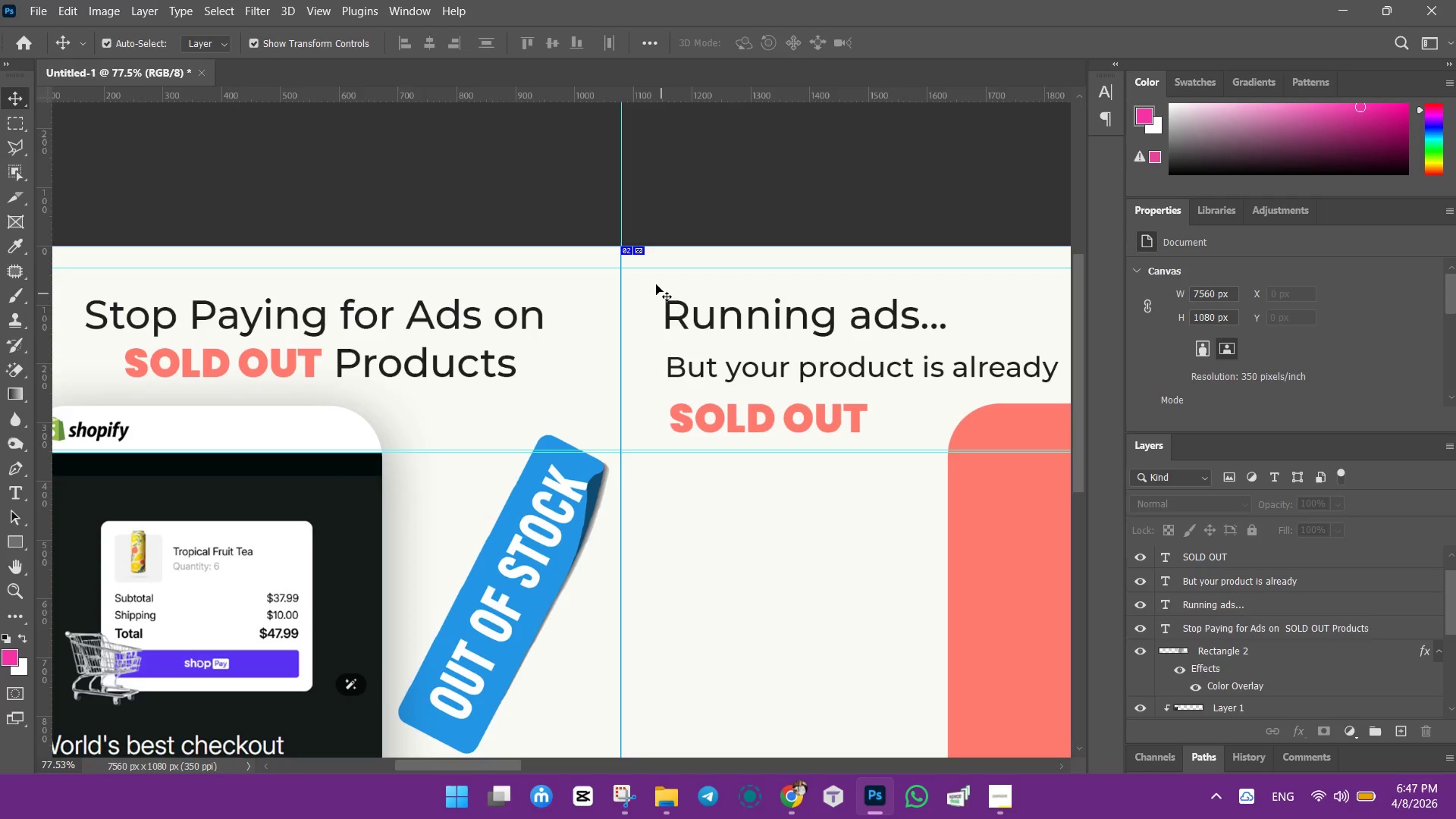 
left_click_drag(start_coordinate=[656, 284], to_coordinate=[778, 422])
 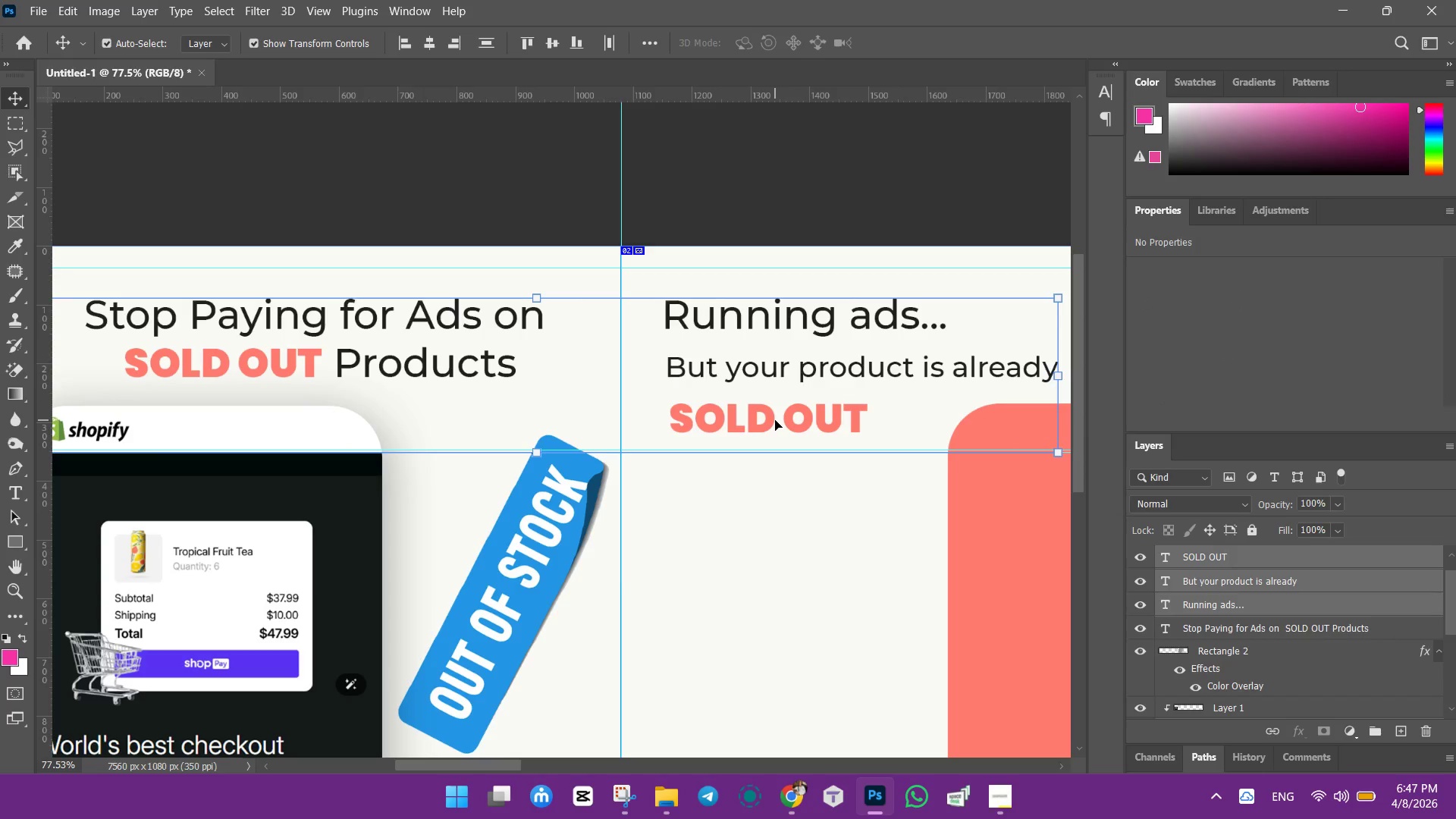 
wait(8.25)
 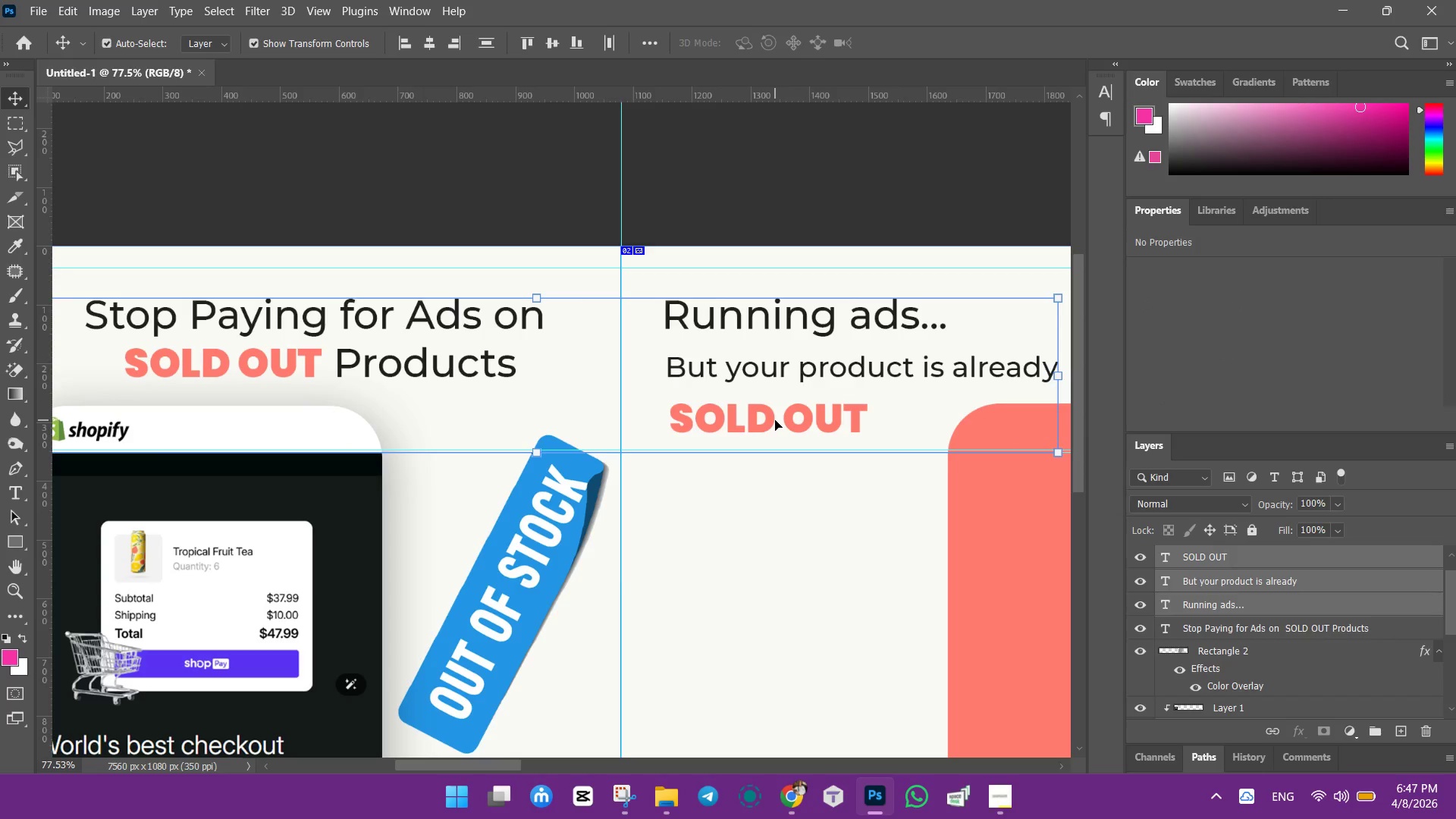 
scroll: coordinate [1232, 569], scroll_direction: up, amount: 1.0
 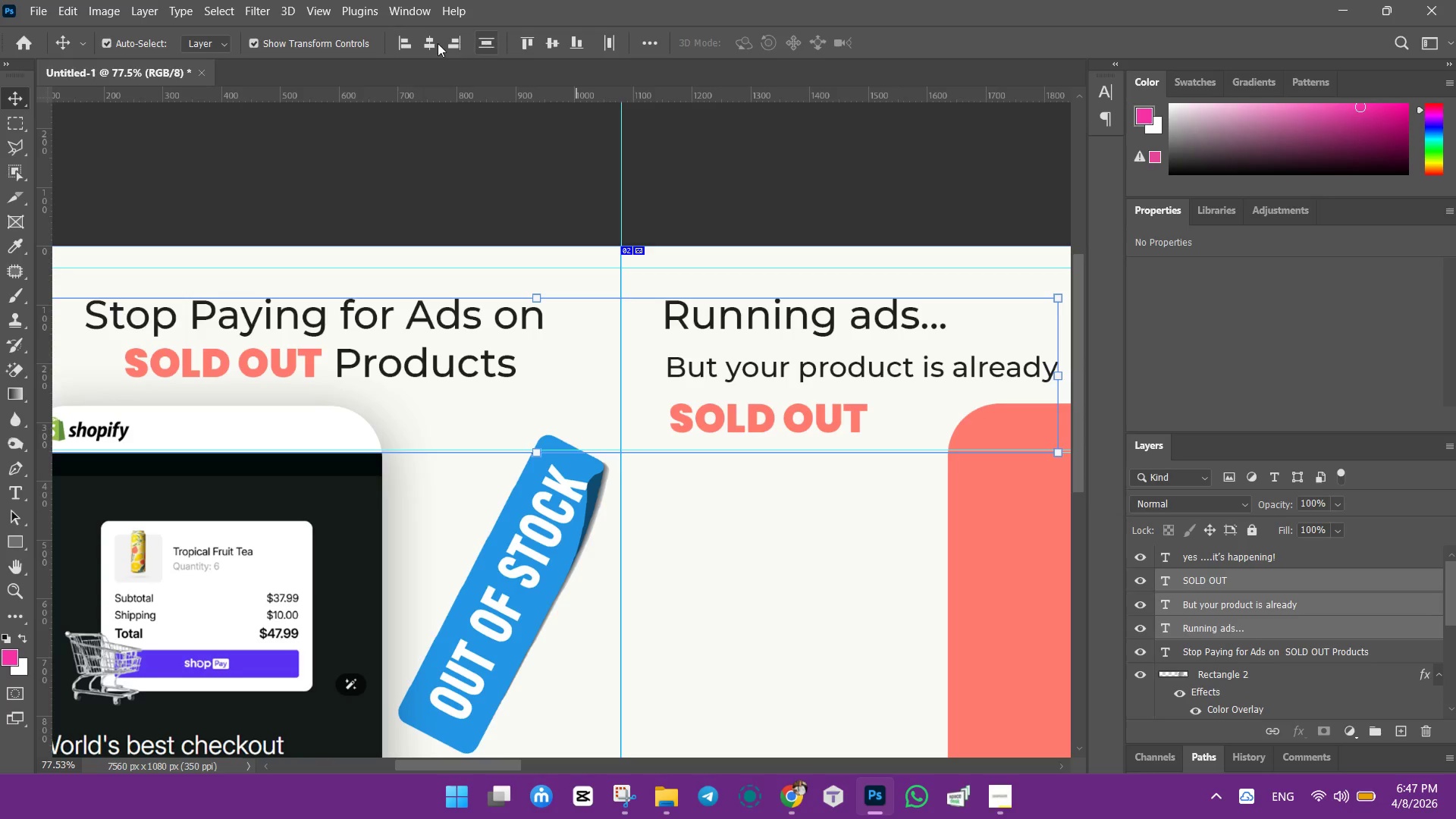 
left_click([410, 40])
 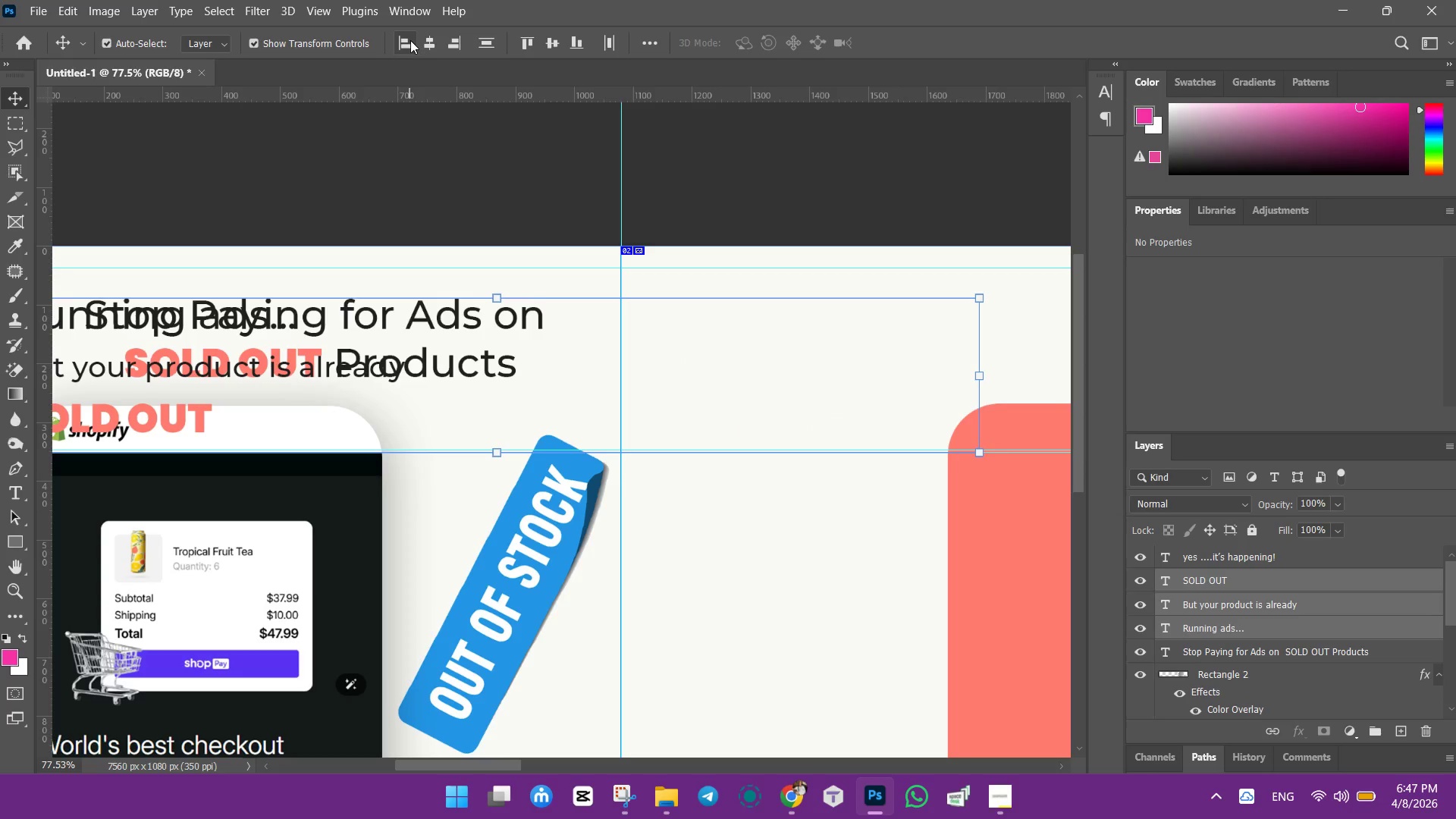 
key(Control+ControlLeft)
 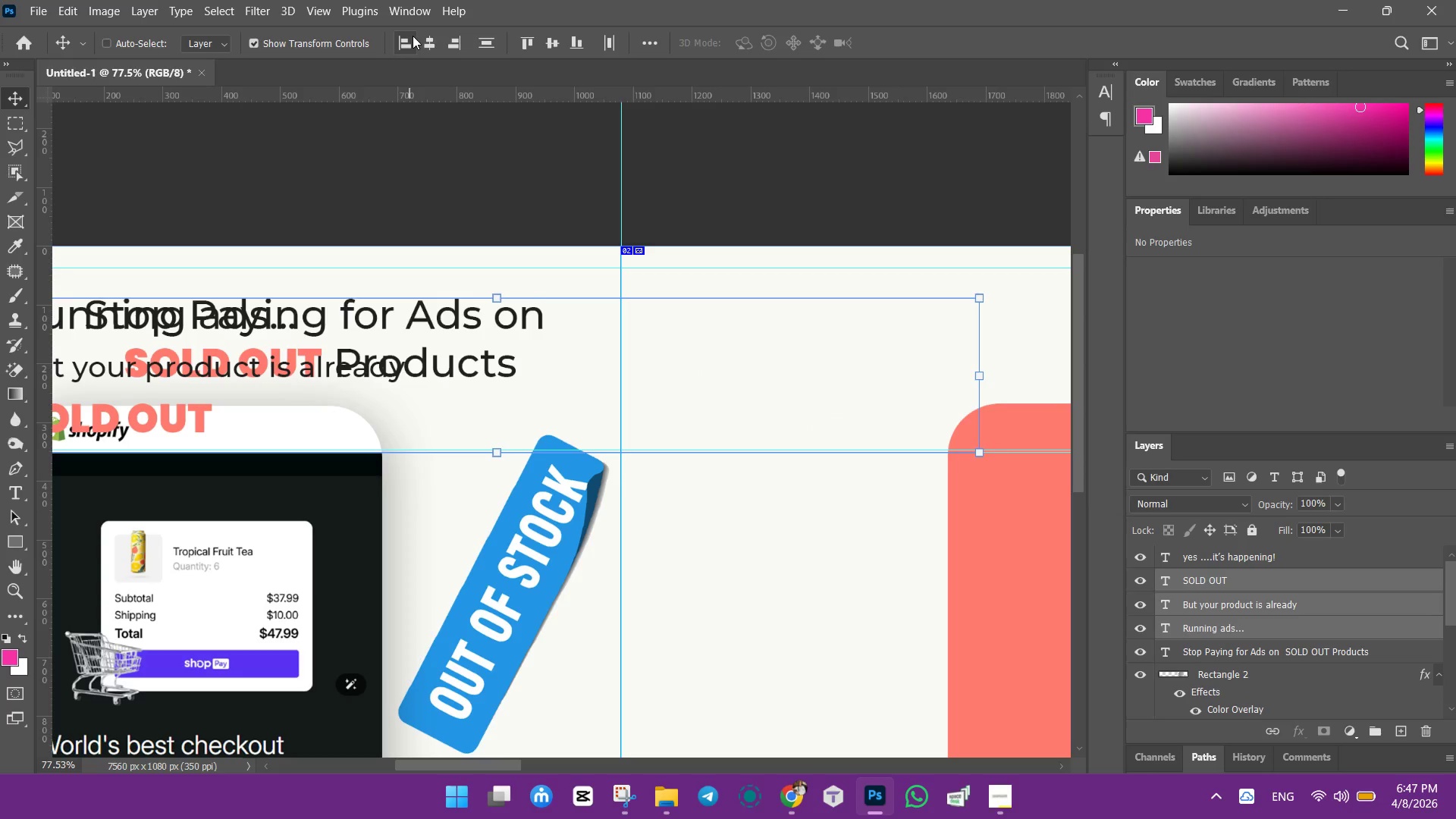 
key(Control+Z)
 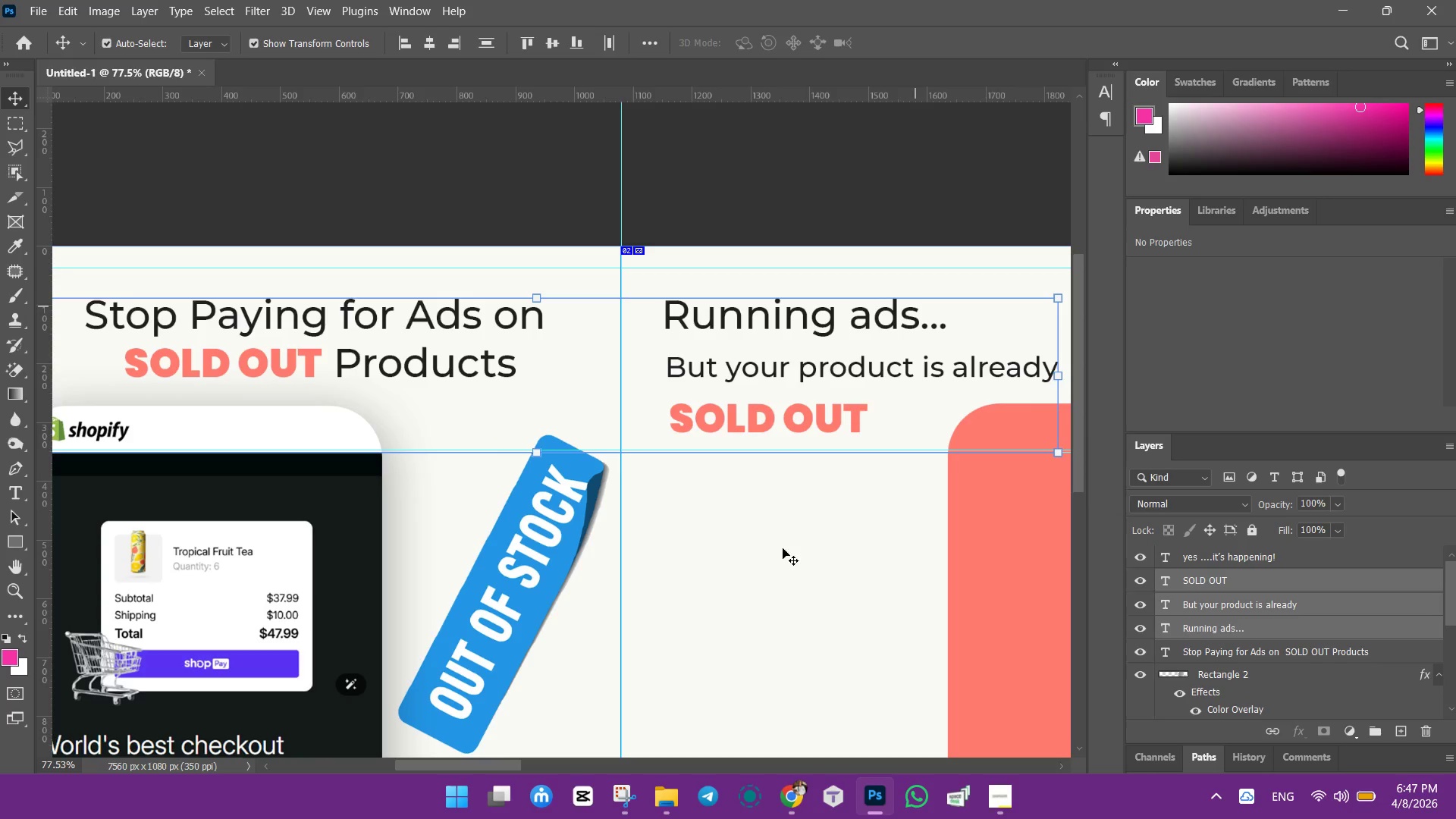 
left_click([779, 577])
 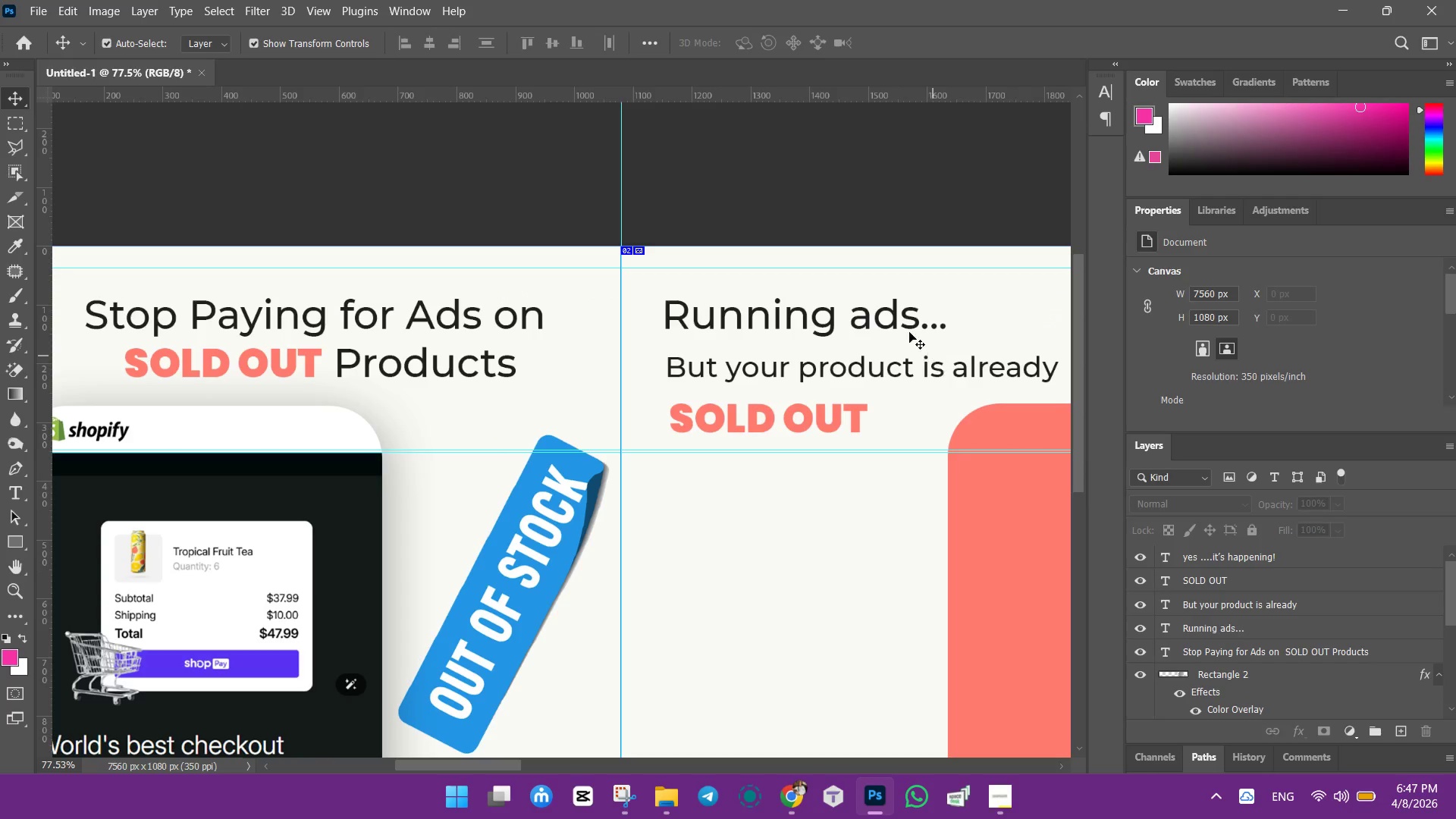 
left_click([896, 318])
 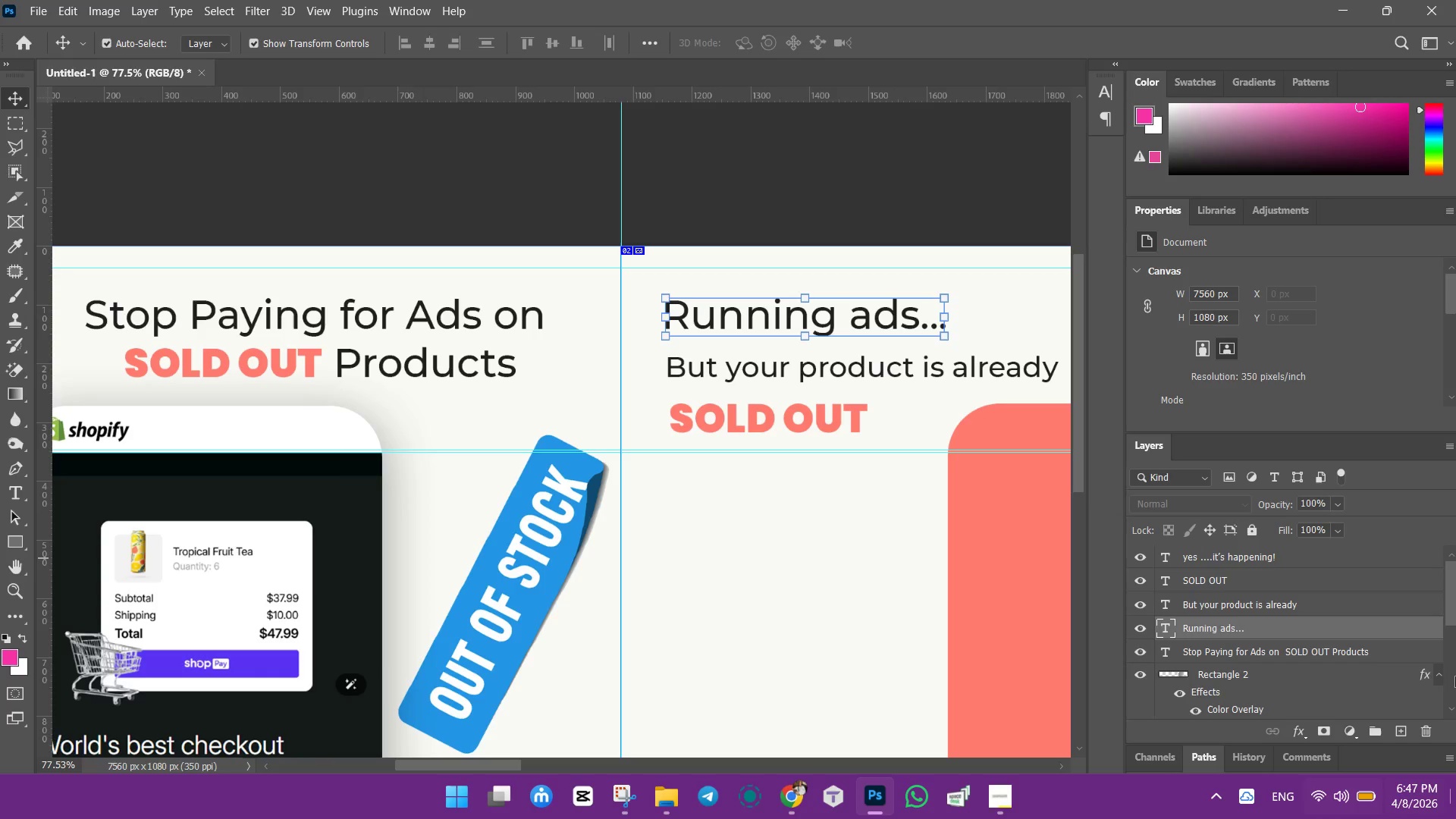 
hold_key(key=ControlLeft, duration=1.52)
left_click([1304, 607])
 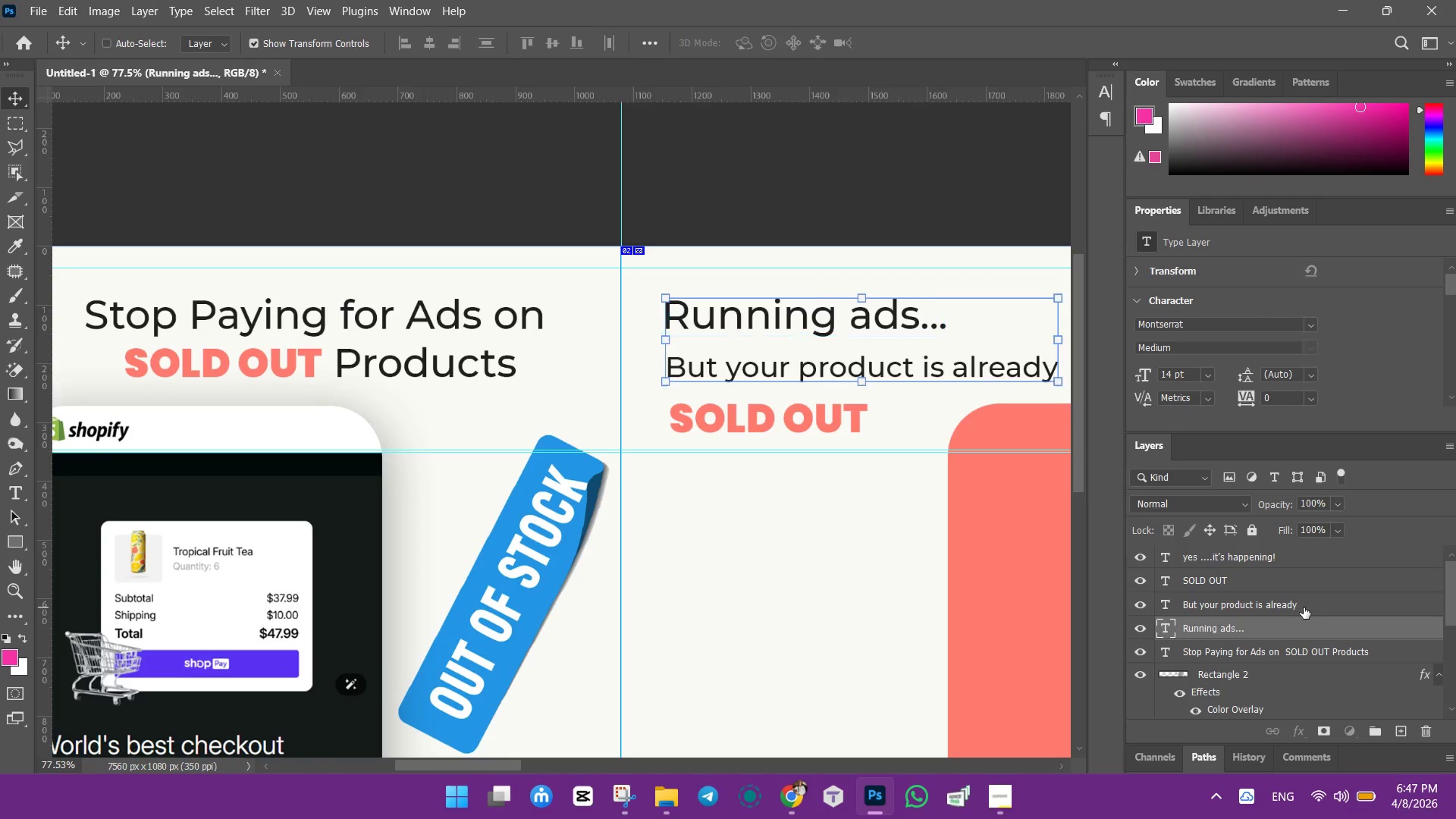 
hold_key(key=ControlLeft, duration=1.5)
 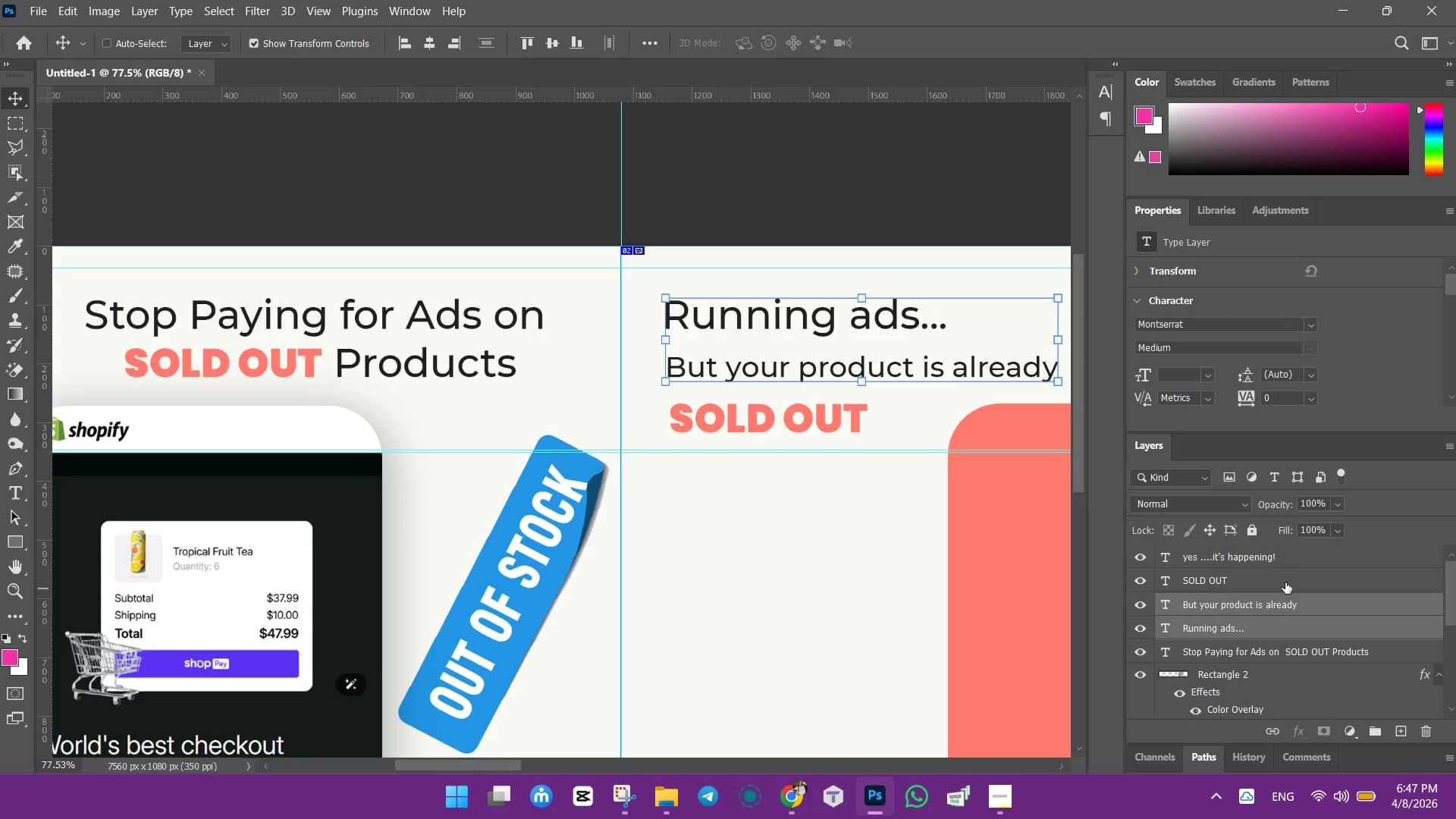 
hold_key(key=ControlLeft, duration=1.23)
left_click([1285, 582])
 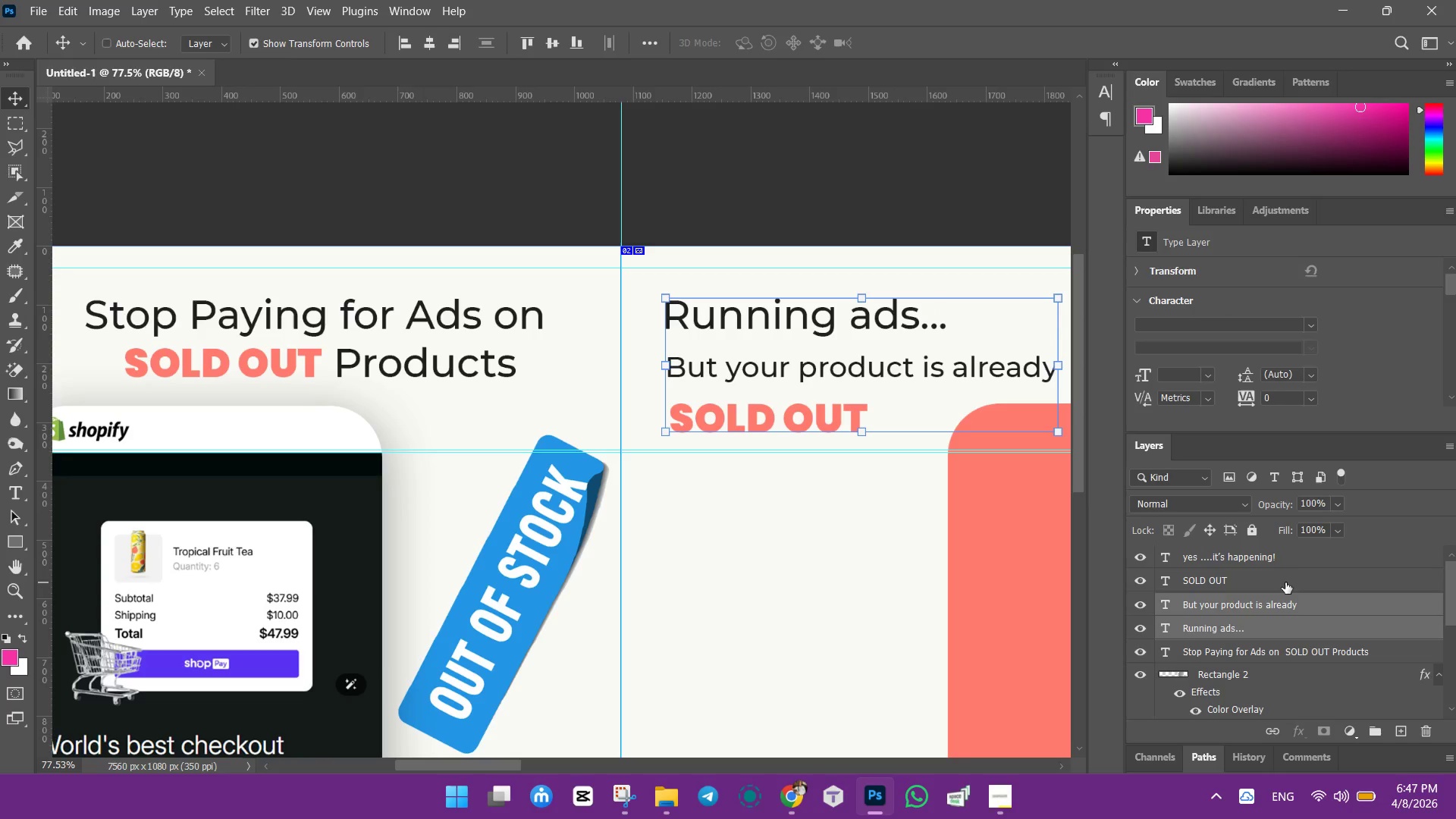 
hold_key(key=ControlLeft, duration=10.14)
double_click([398, 40])
 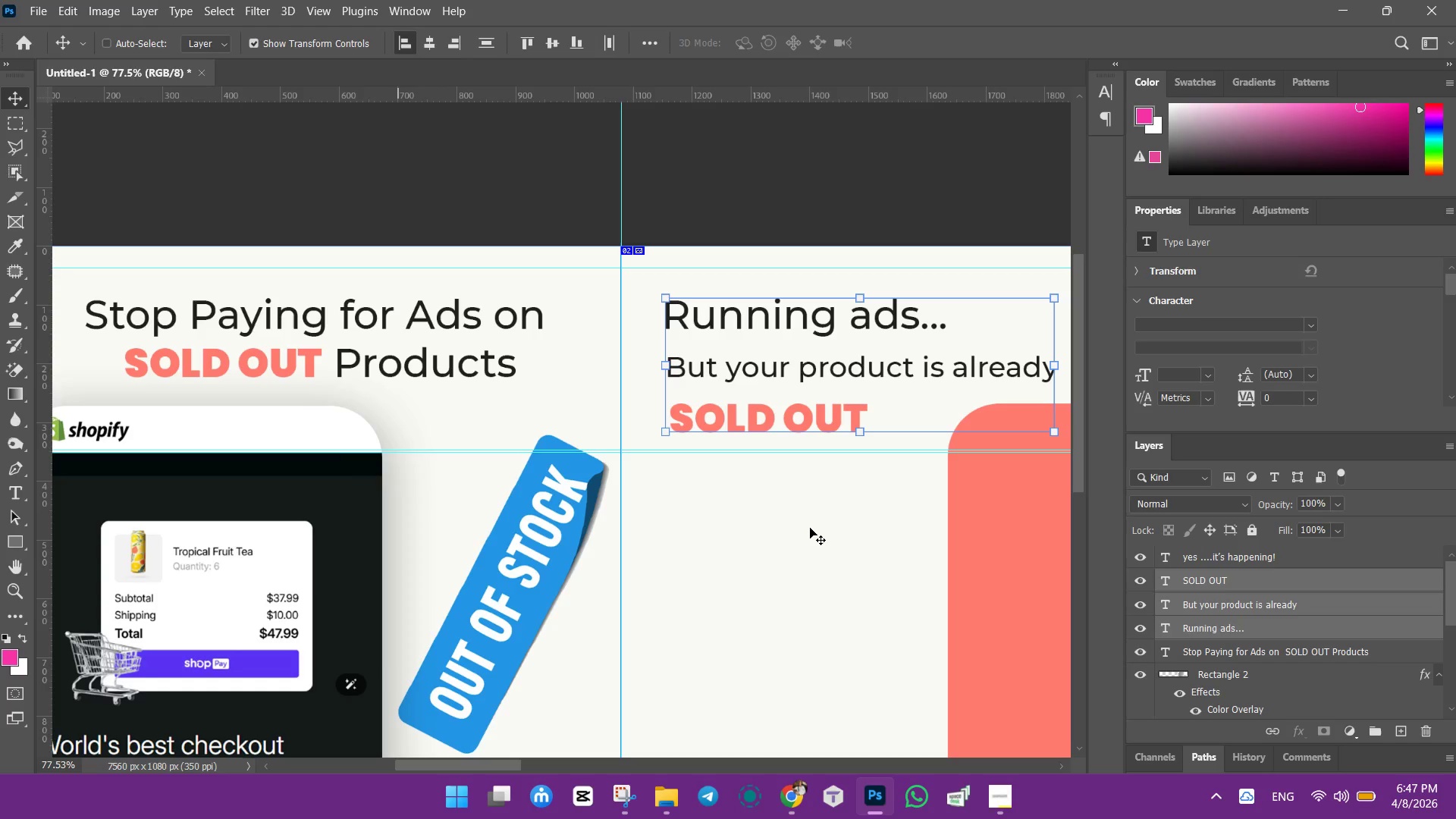 
left_click([810, 526])
 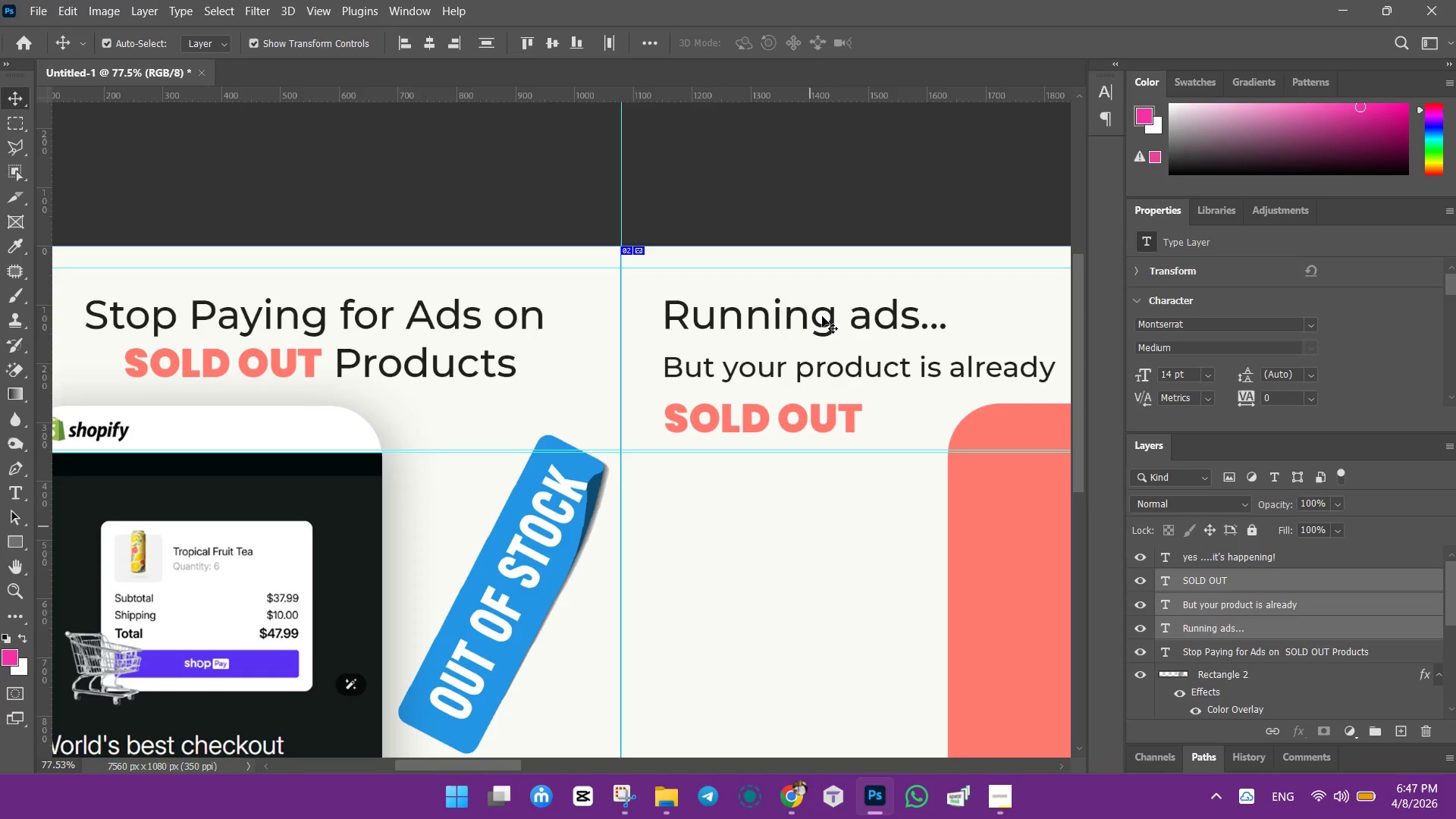 
left_click_drag(start_coordinate=[822, 315], to_coordinate=[822, 323])
 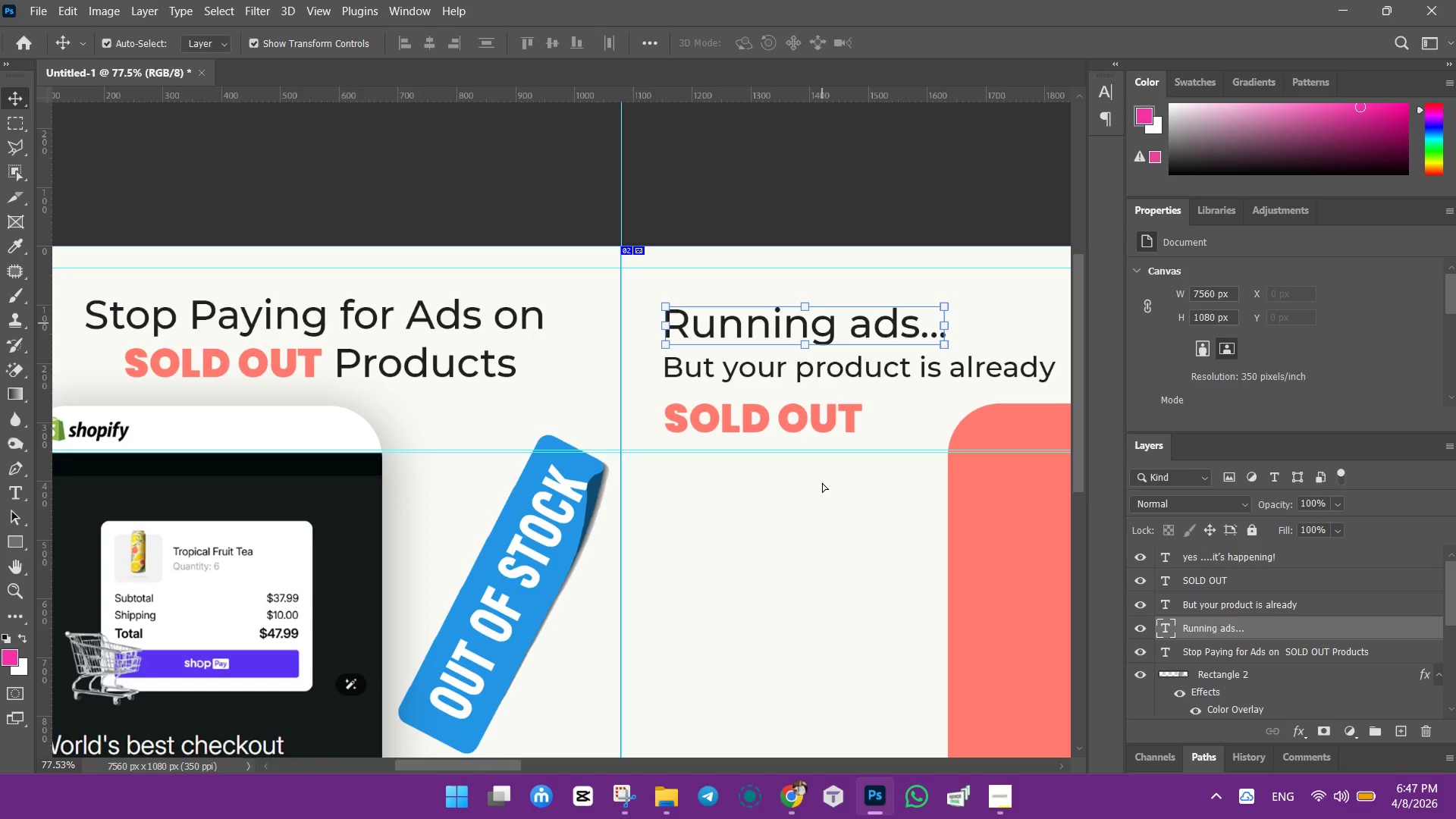 
key(Control+Z)
 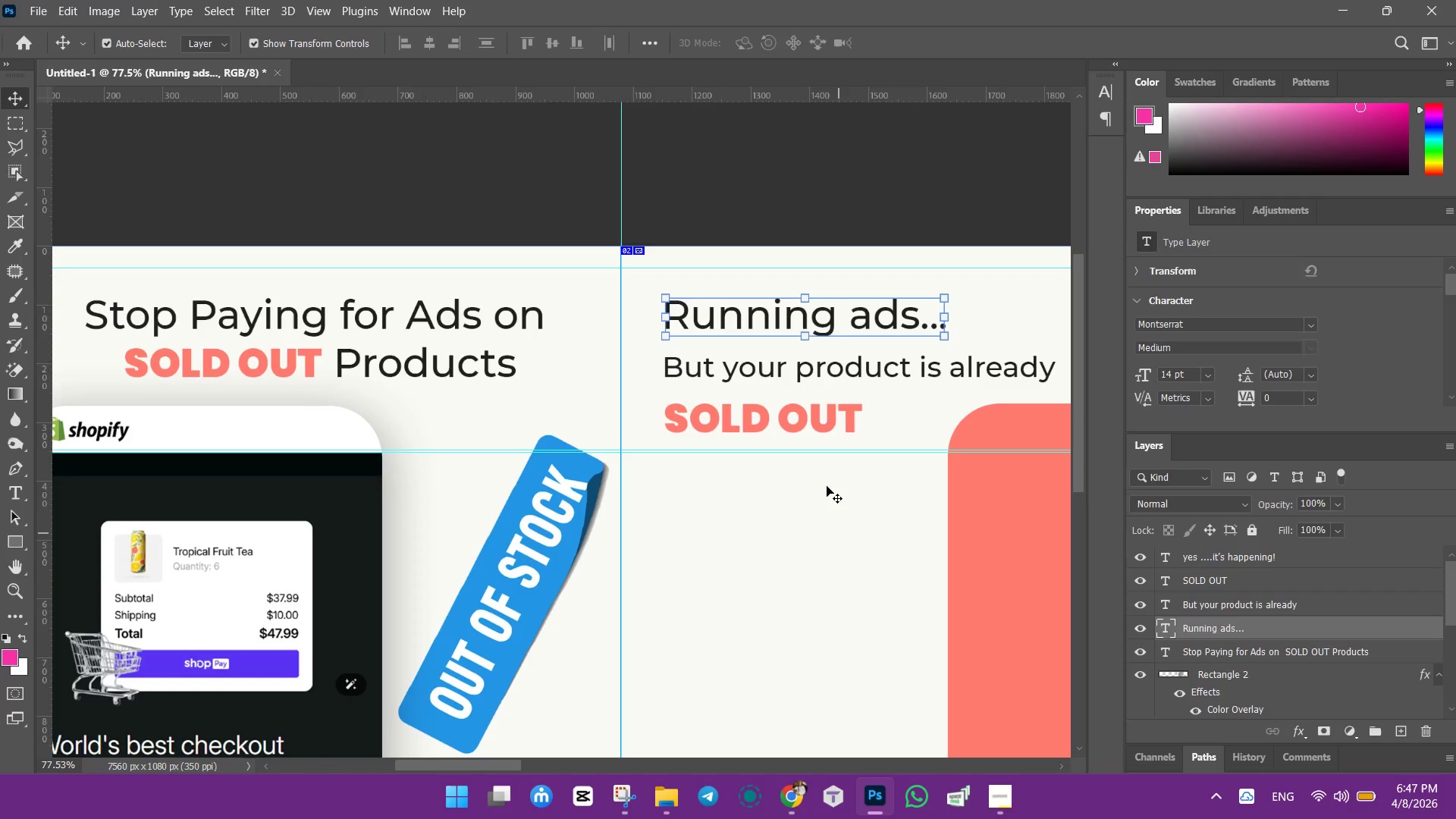 
left_click([795, 416])
 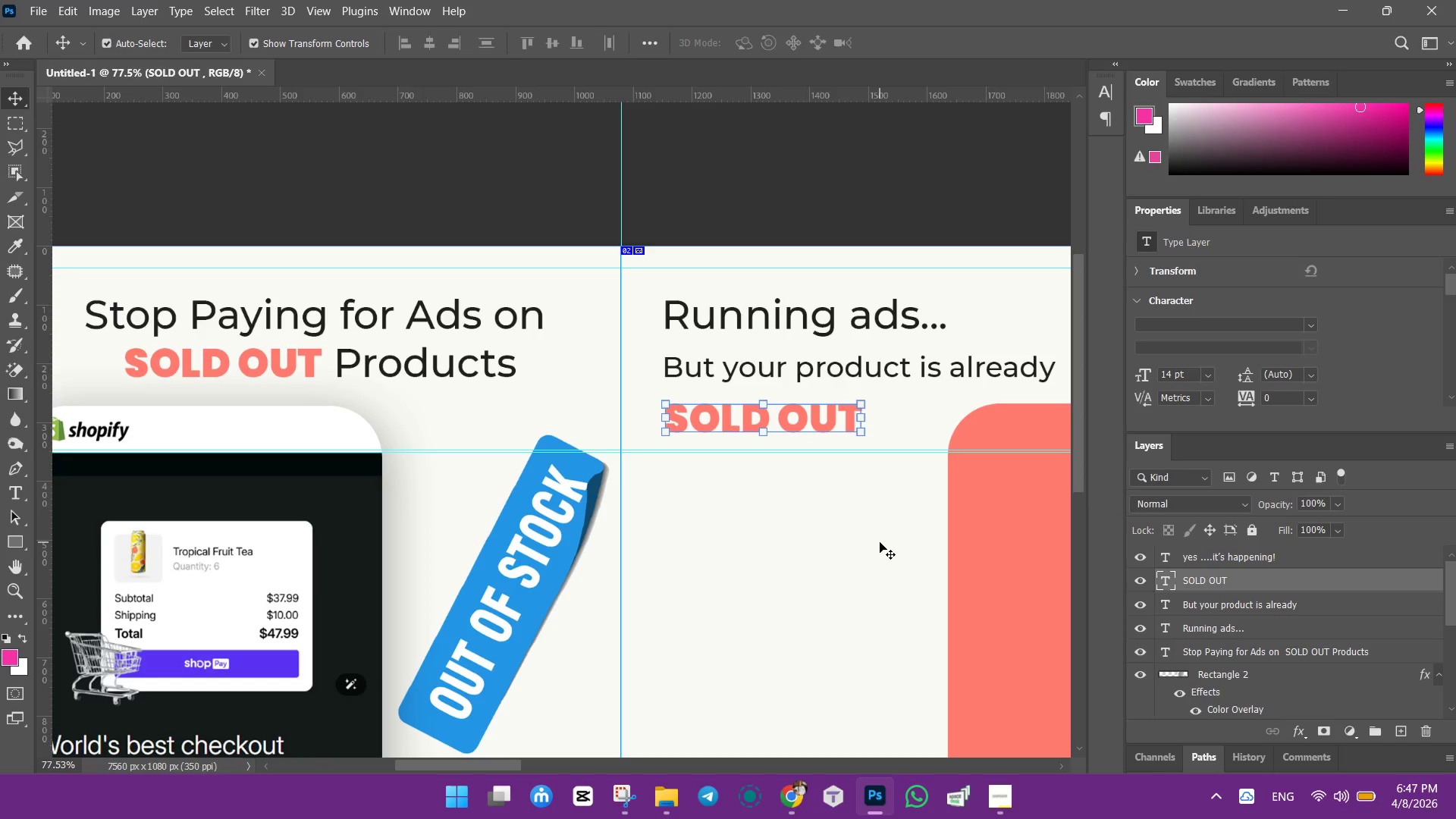 
key(ArrowUp)
 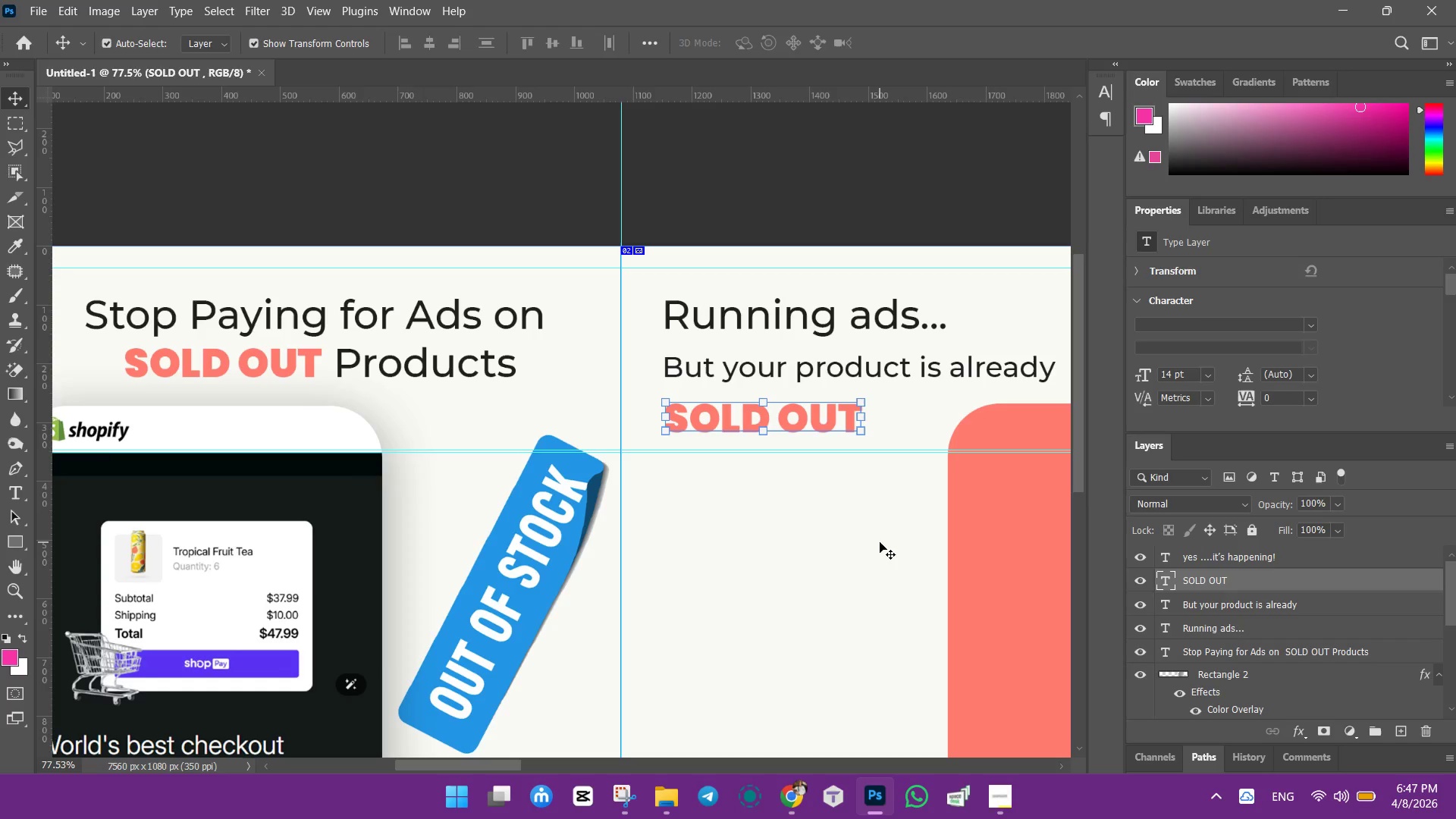 
key(ArrowUp)
 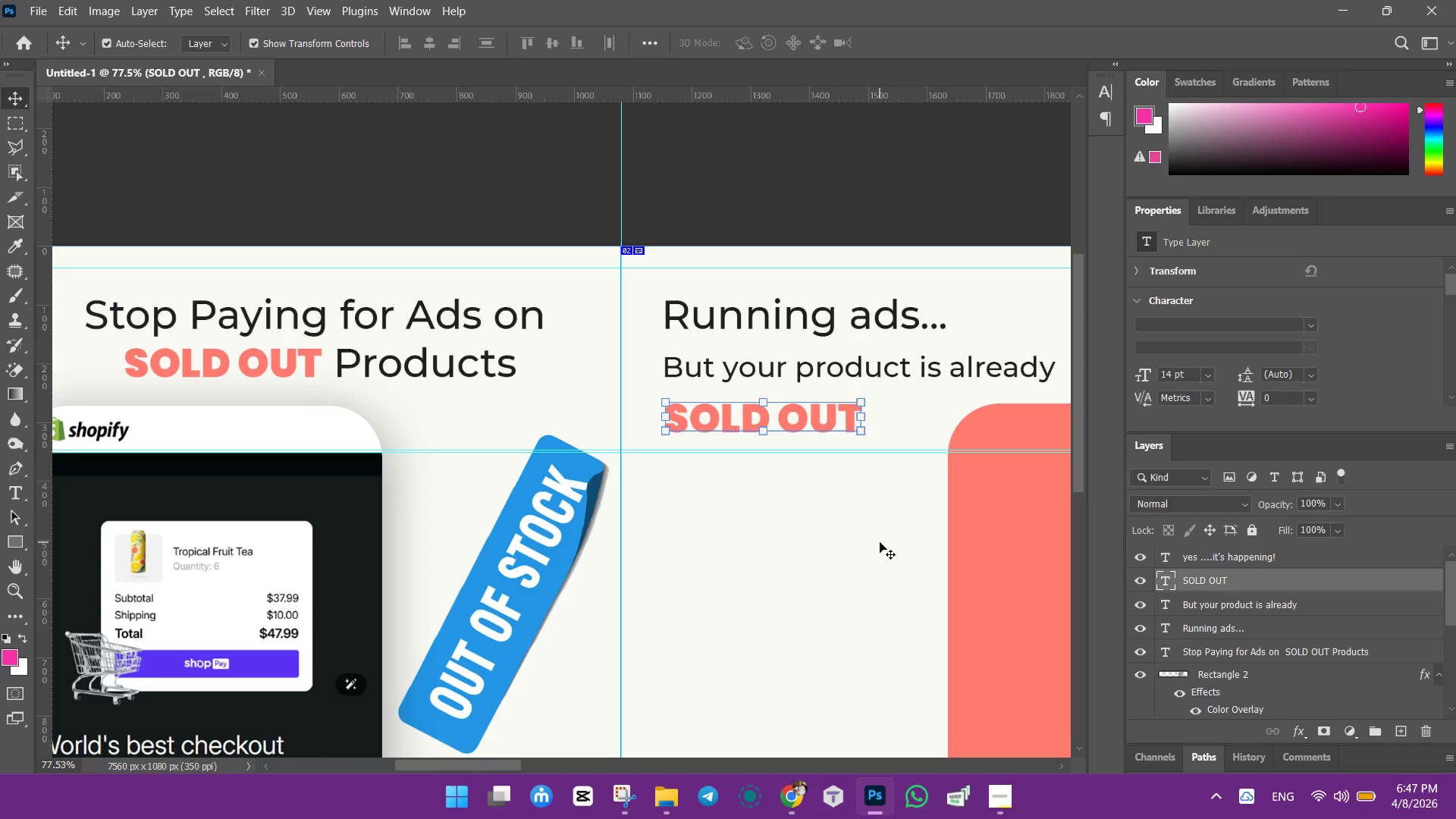 
key(ArrowUp)
 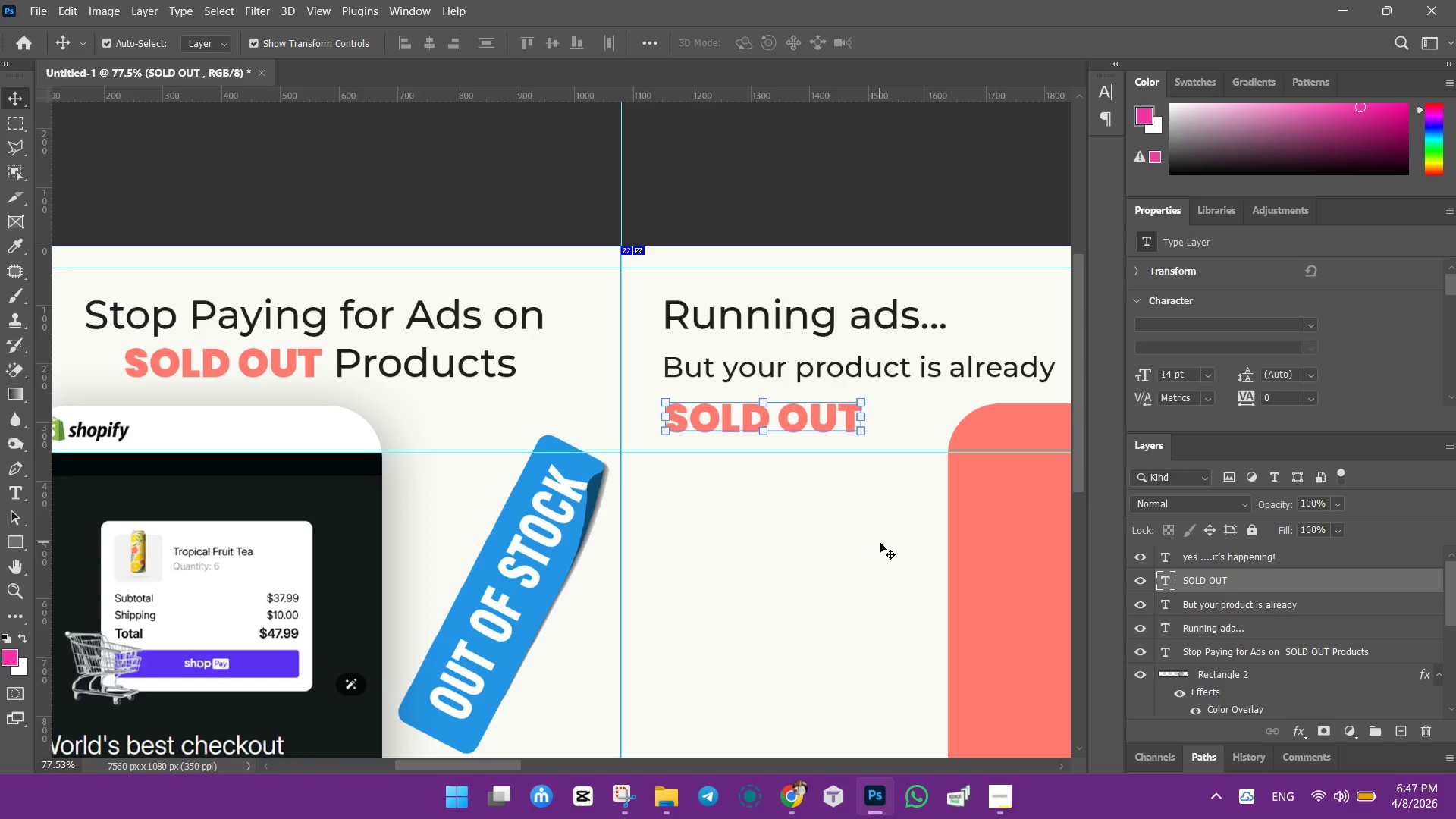 
key(ArrowUp)
 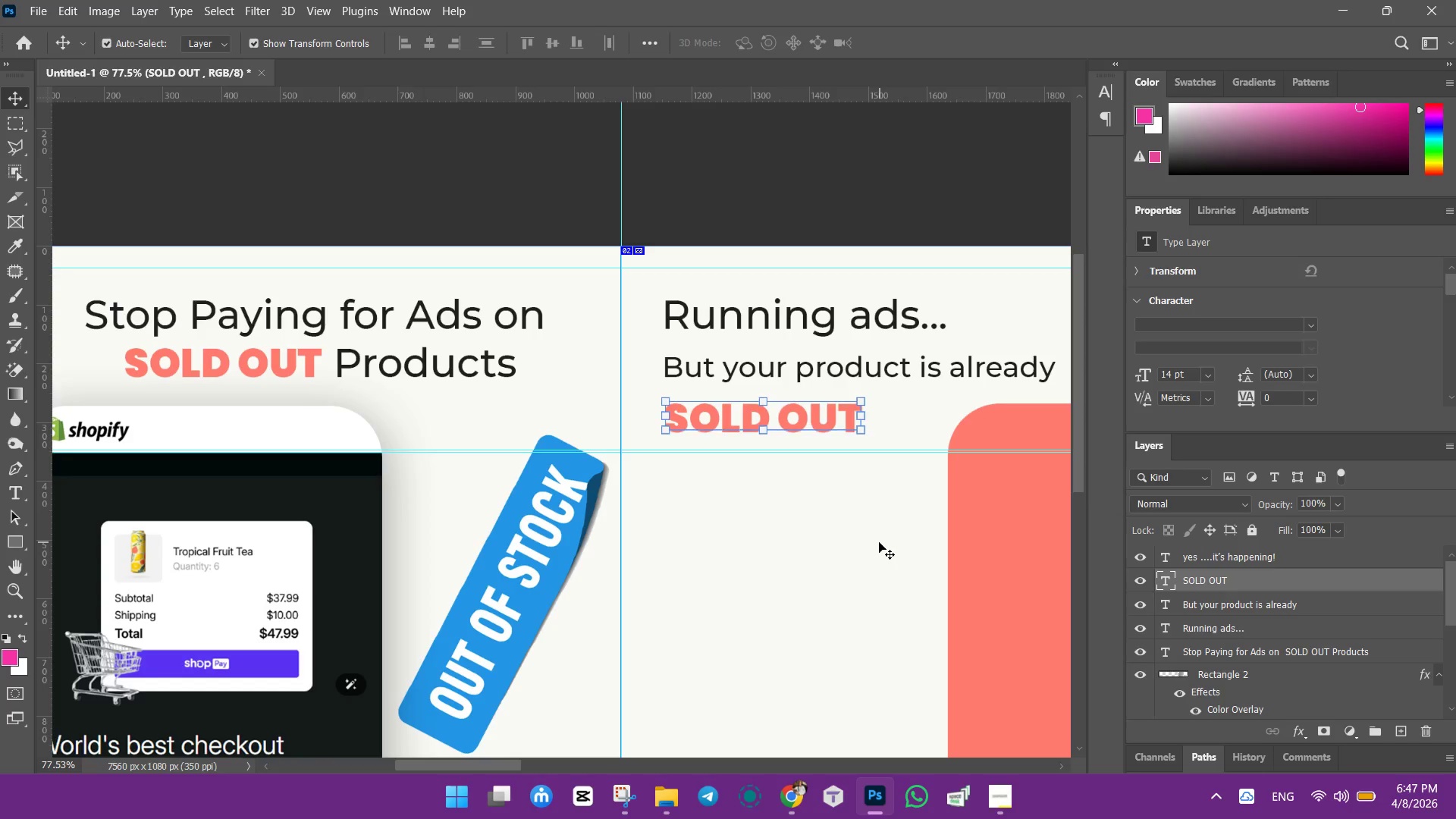 
key(ArrowUp)
 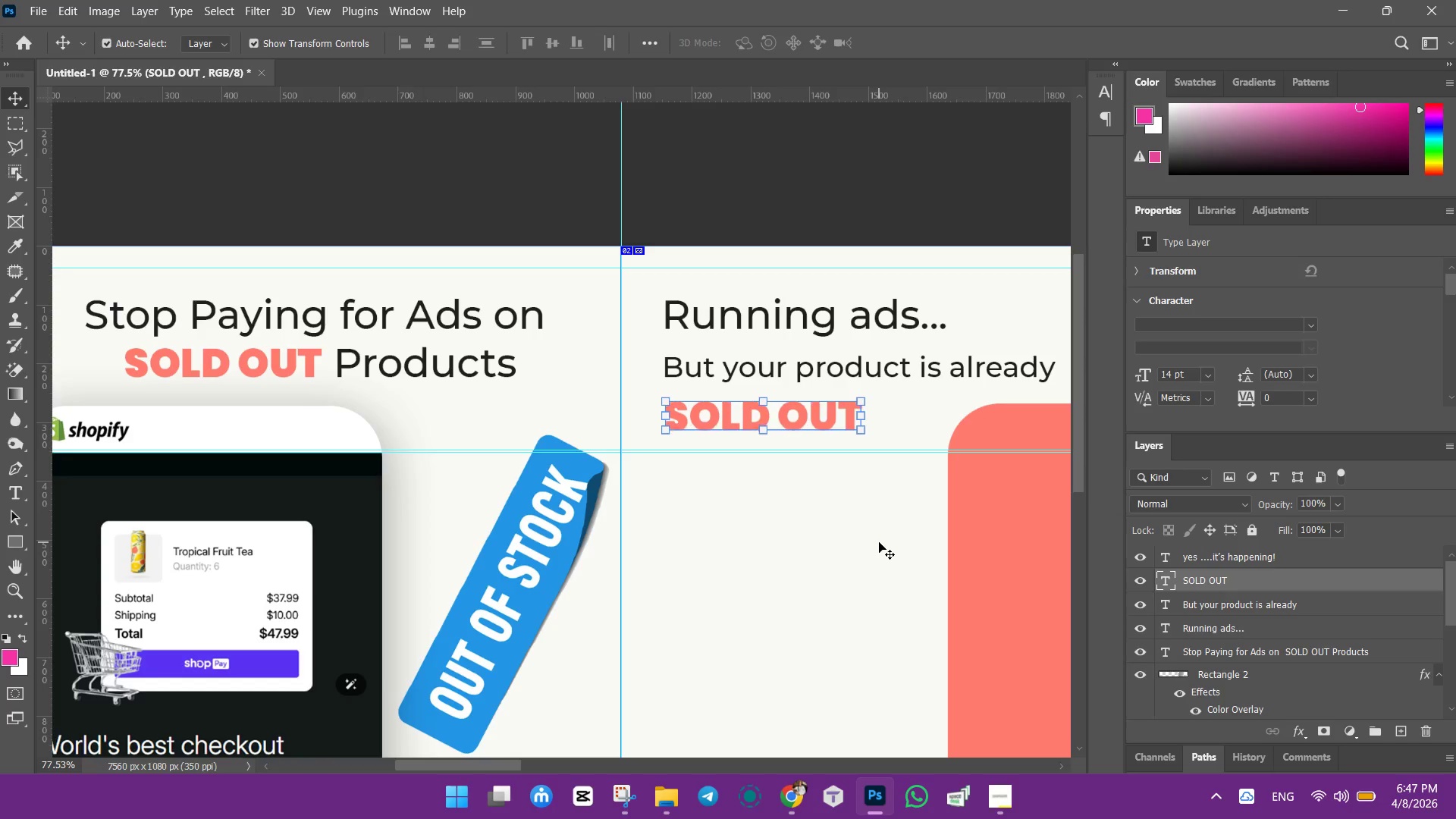 
key(ArrowUp)
 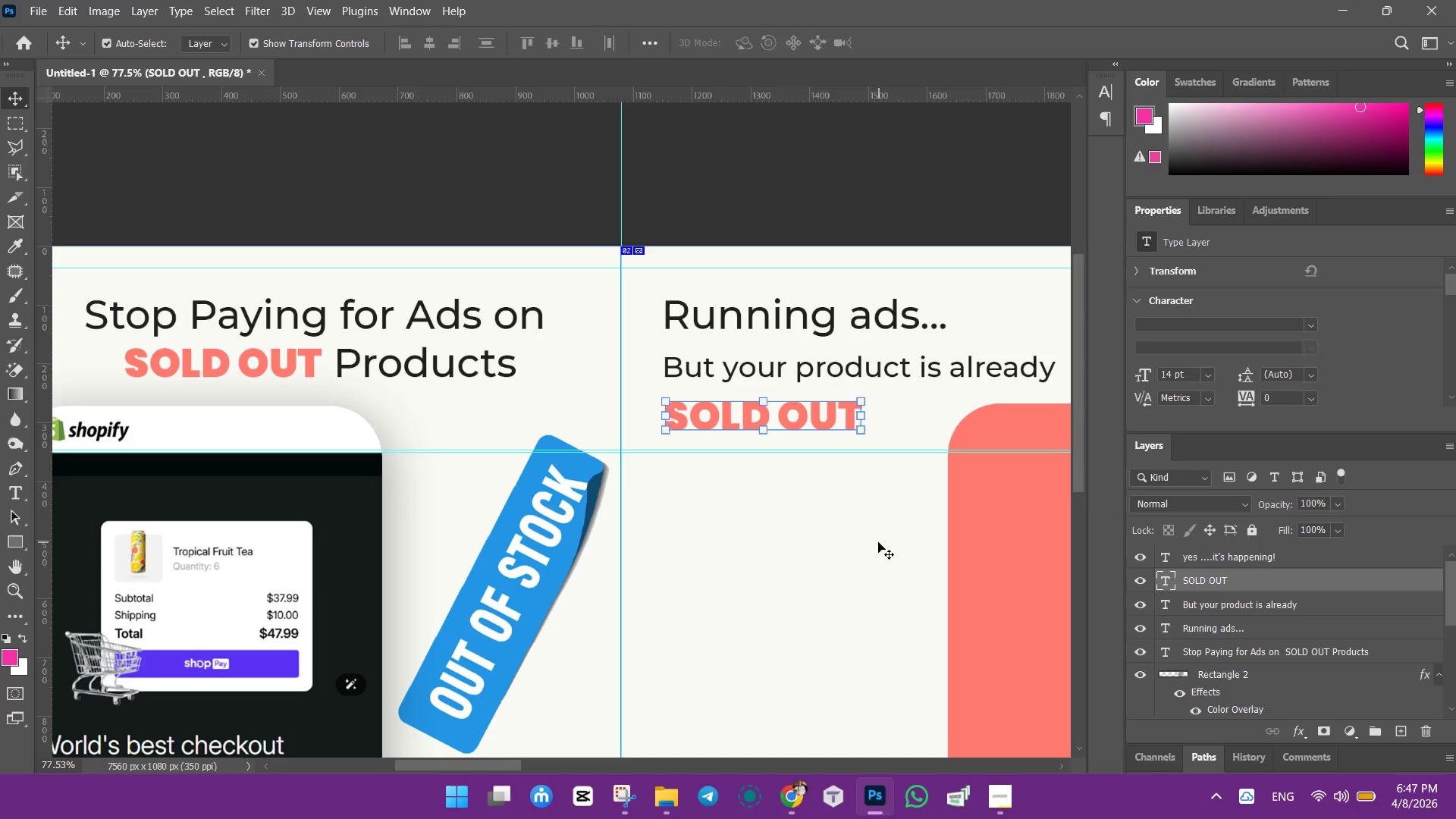 
key(ArrowUp)
 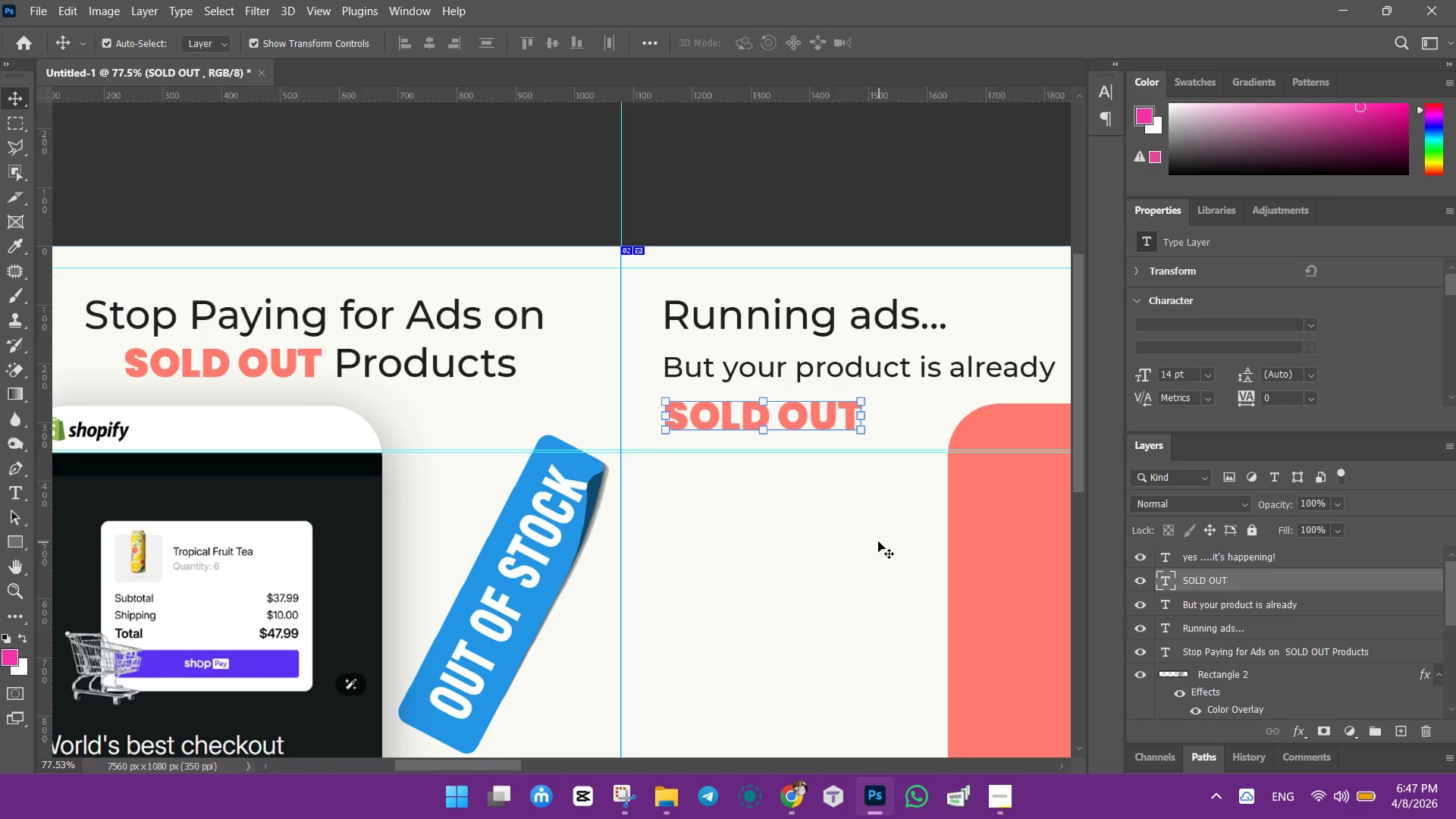 
key(ArrowUp)
 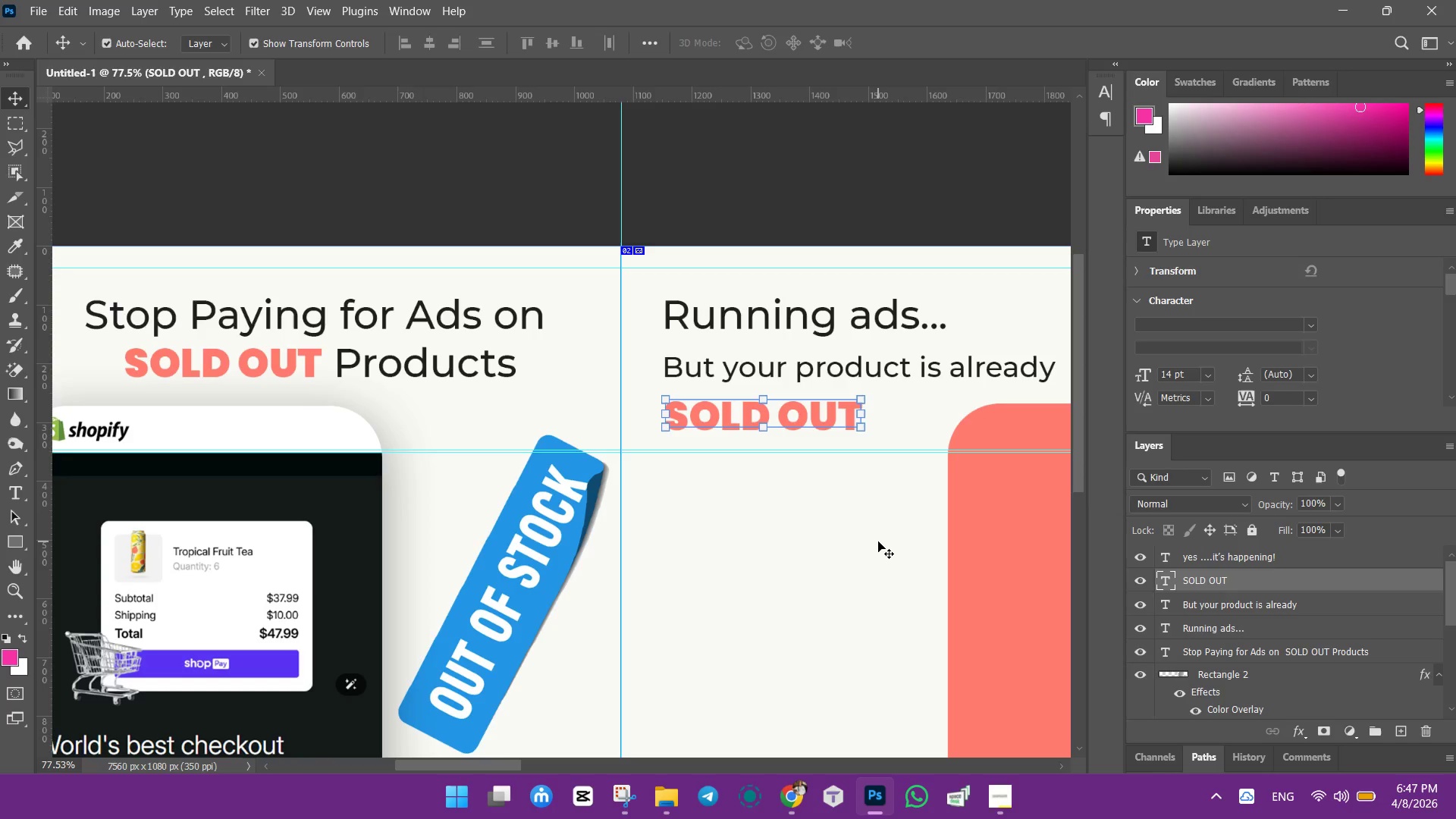 
key(ArrowUp)
 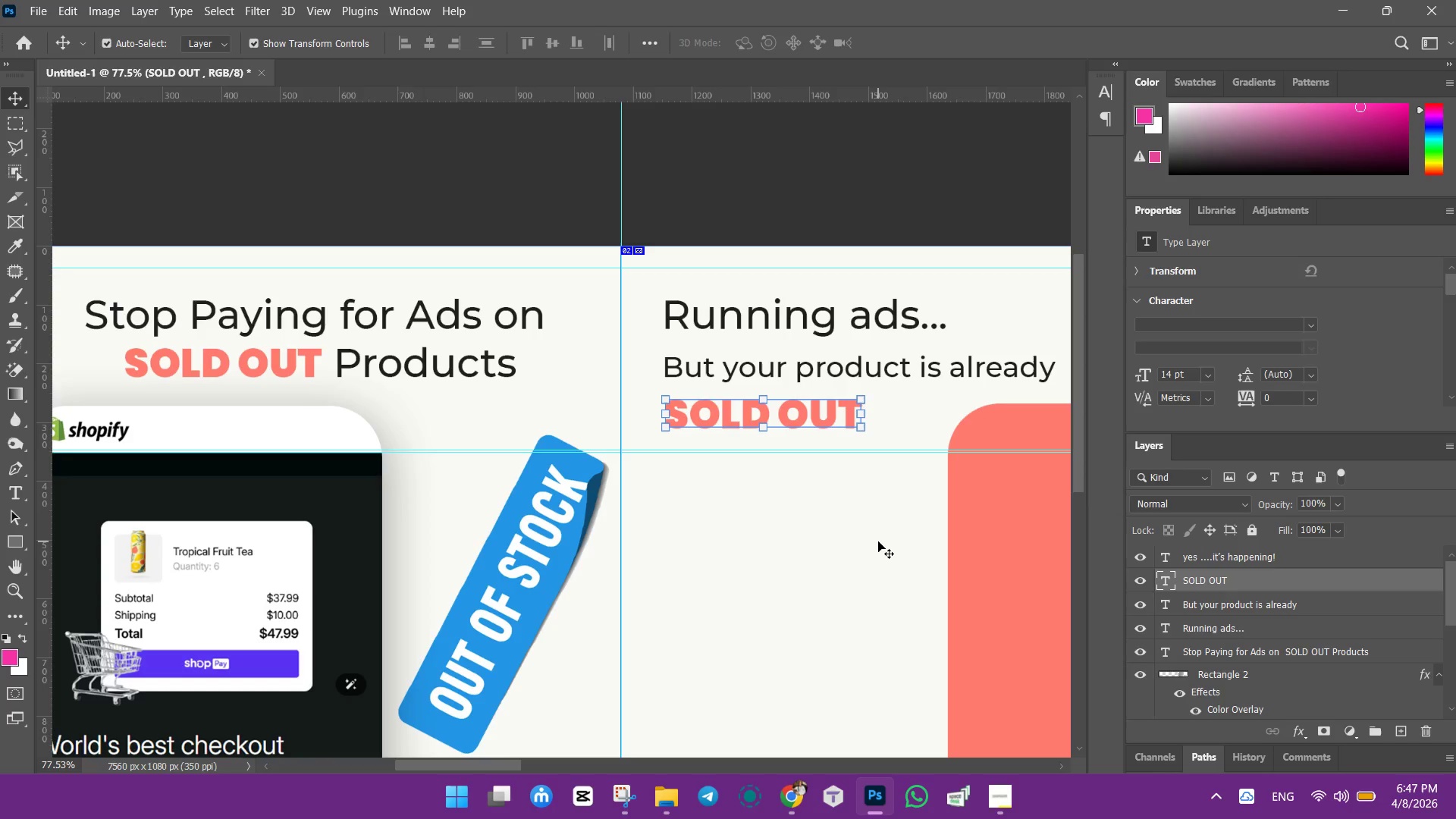 
key(ArrowUp)
 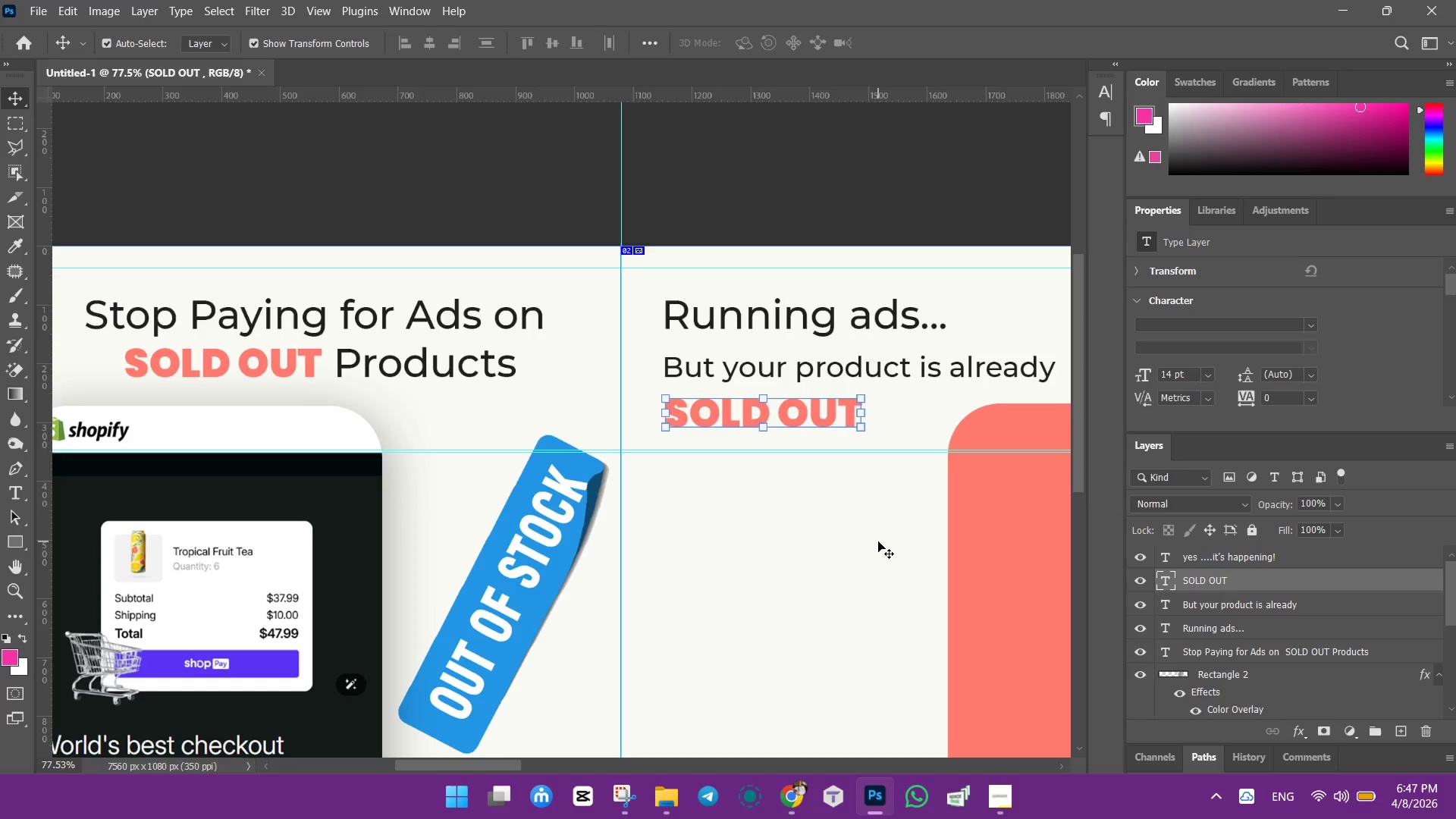 
key(ArrowUp)
 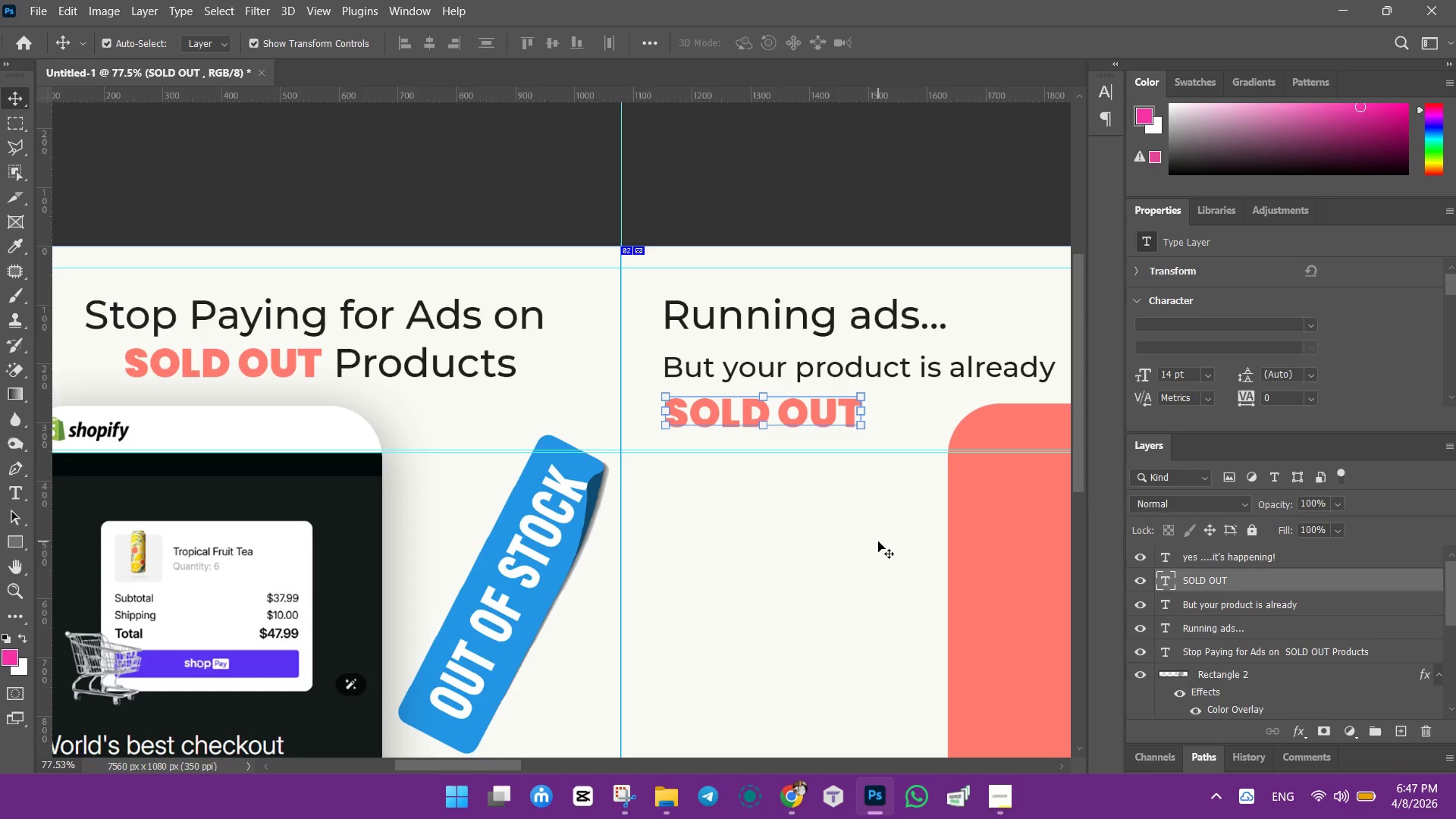 
key(ArrowUp)
 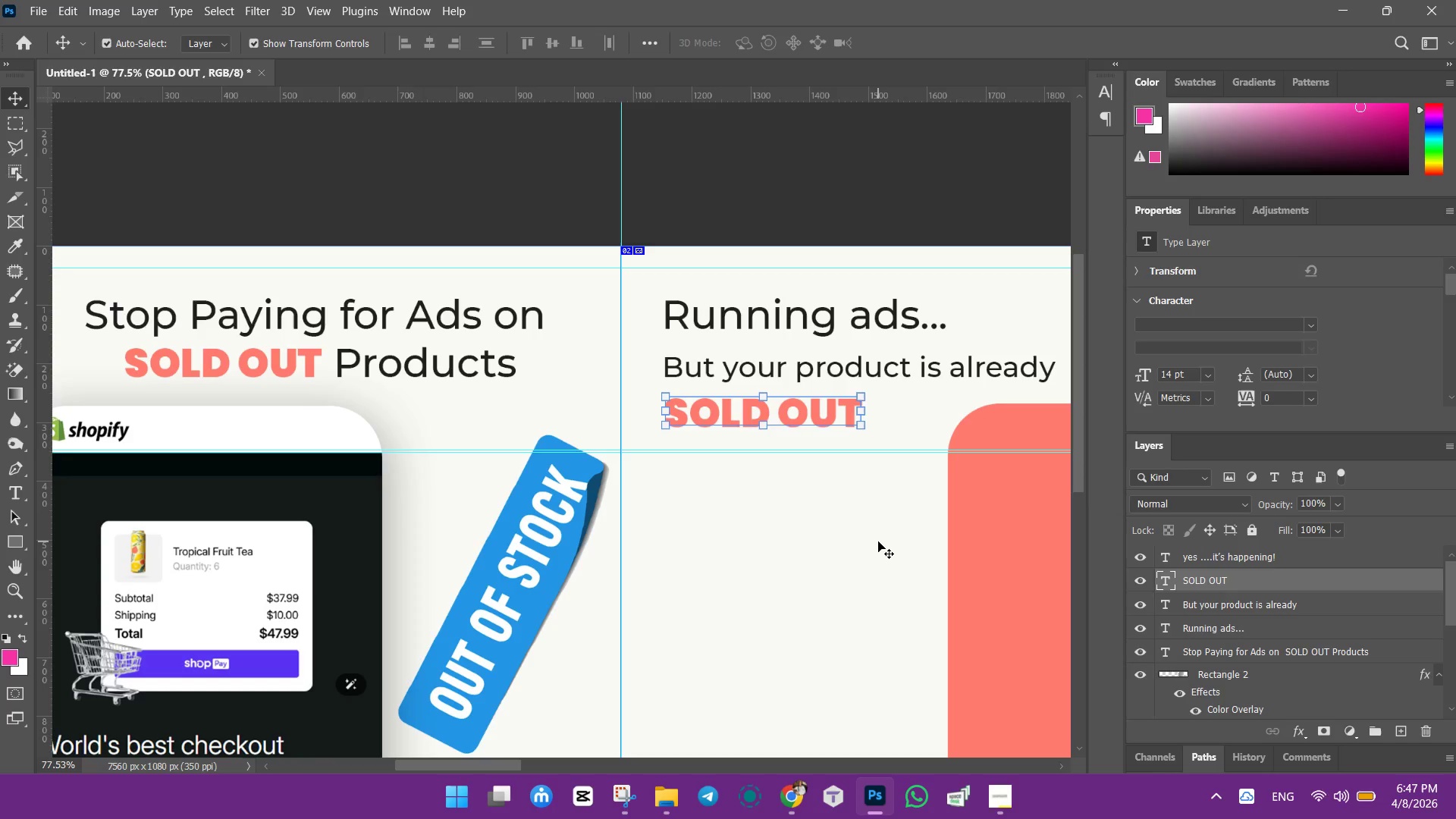 
key(ArrowUp)
 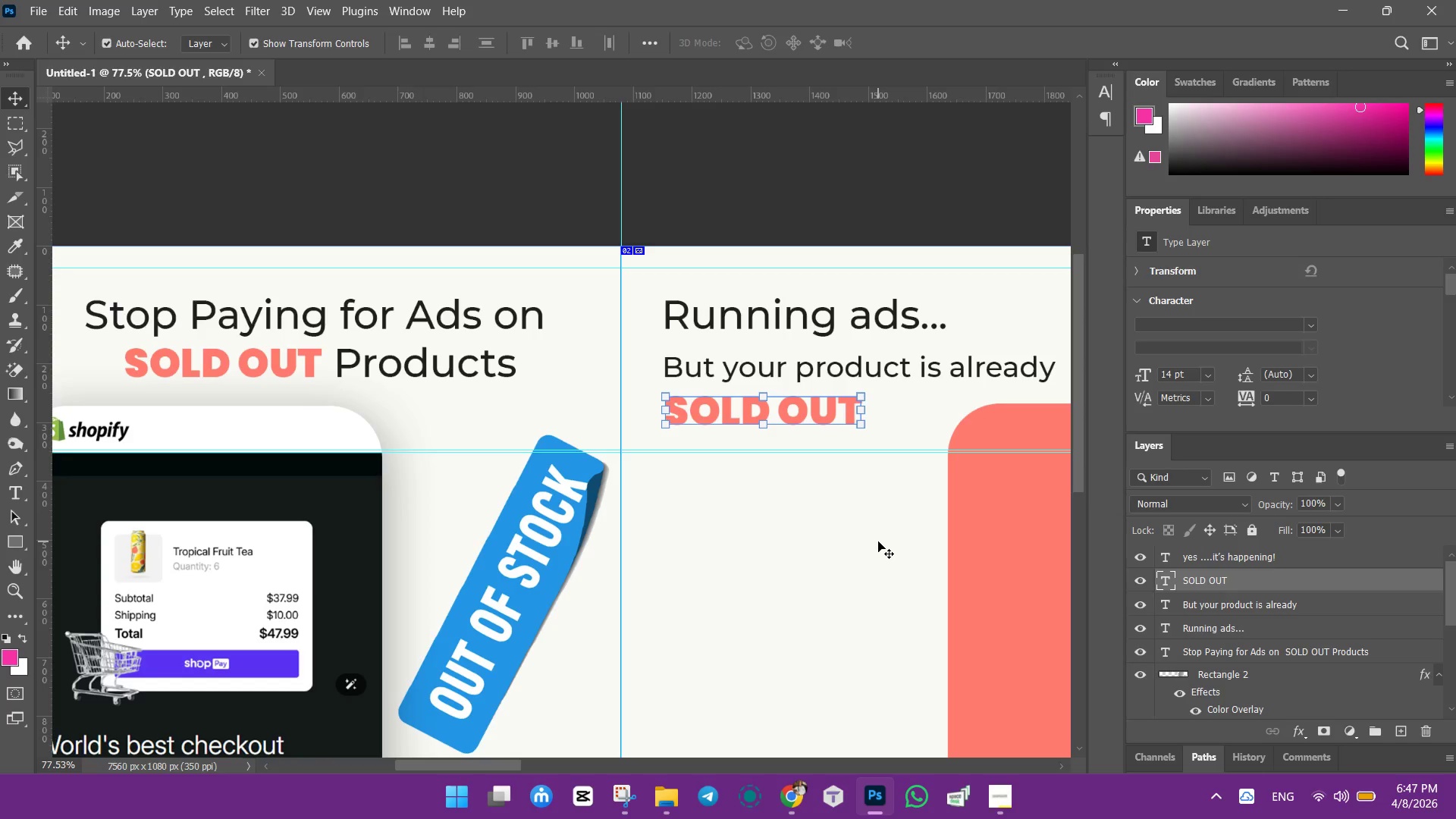 
key(ArrowUp)
 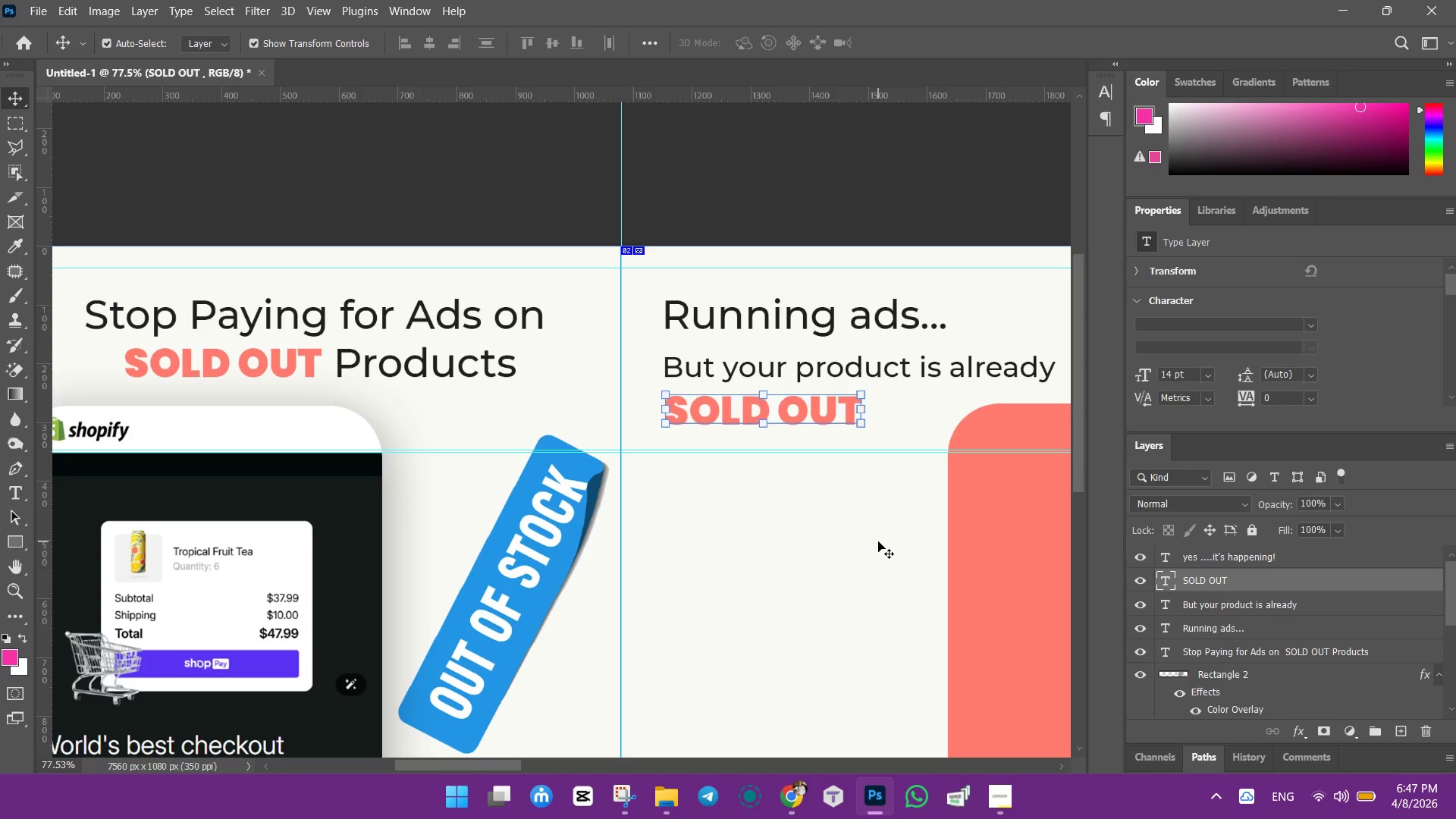 
key(ArrowUp)
 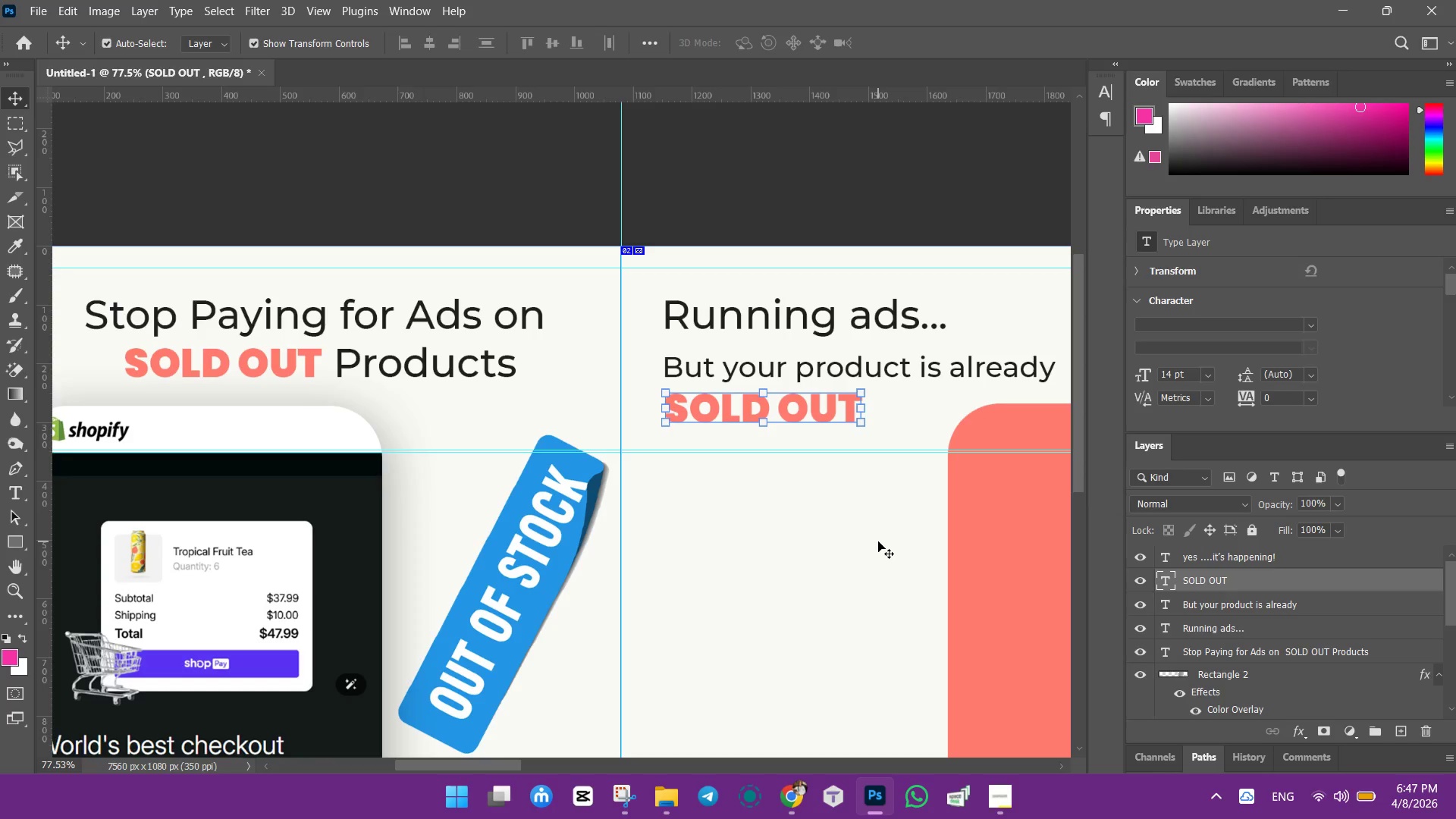 
left_click([878, 541])
 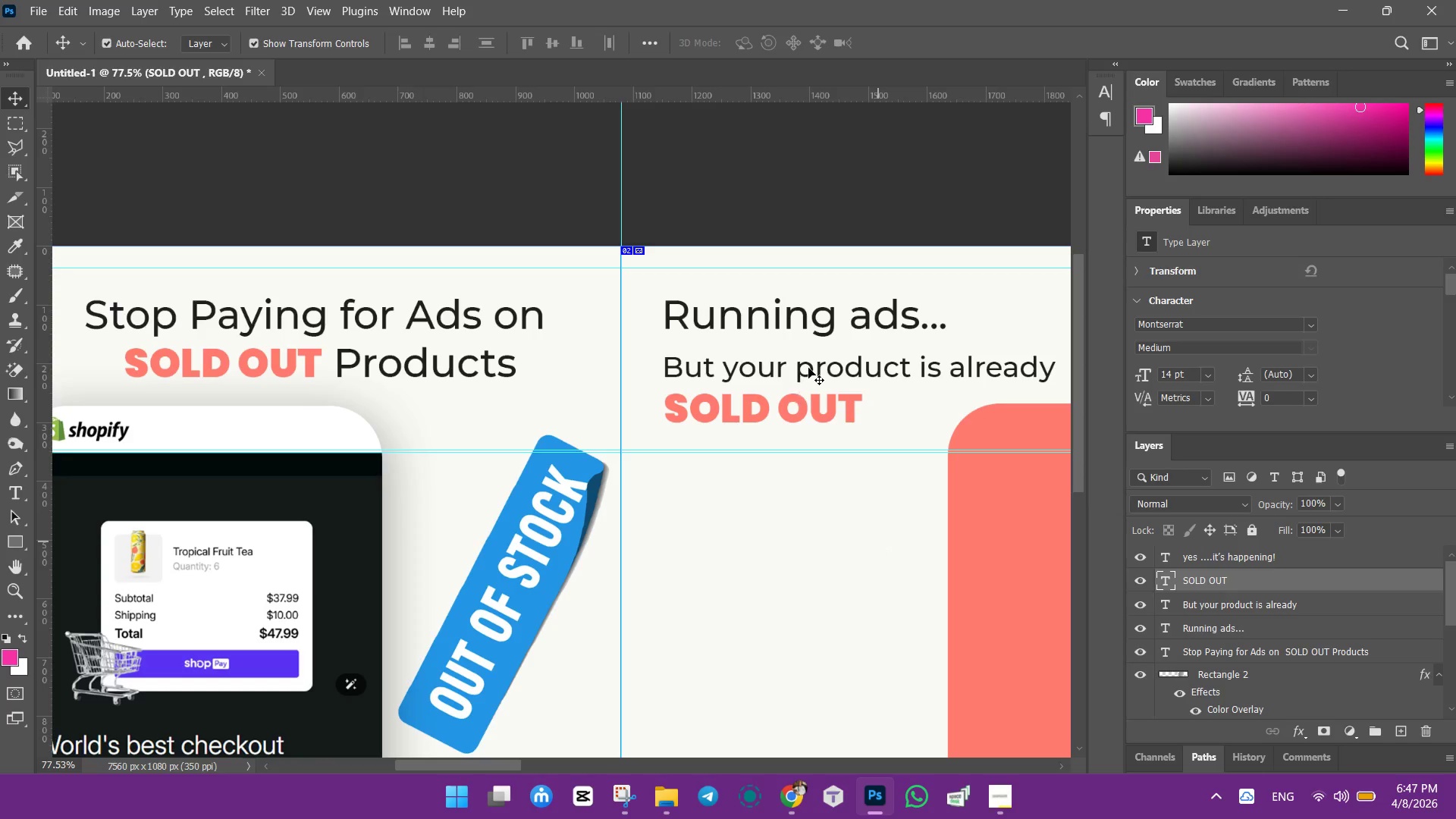 
left_click([808, 368])
 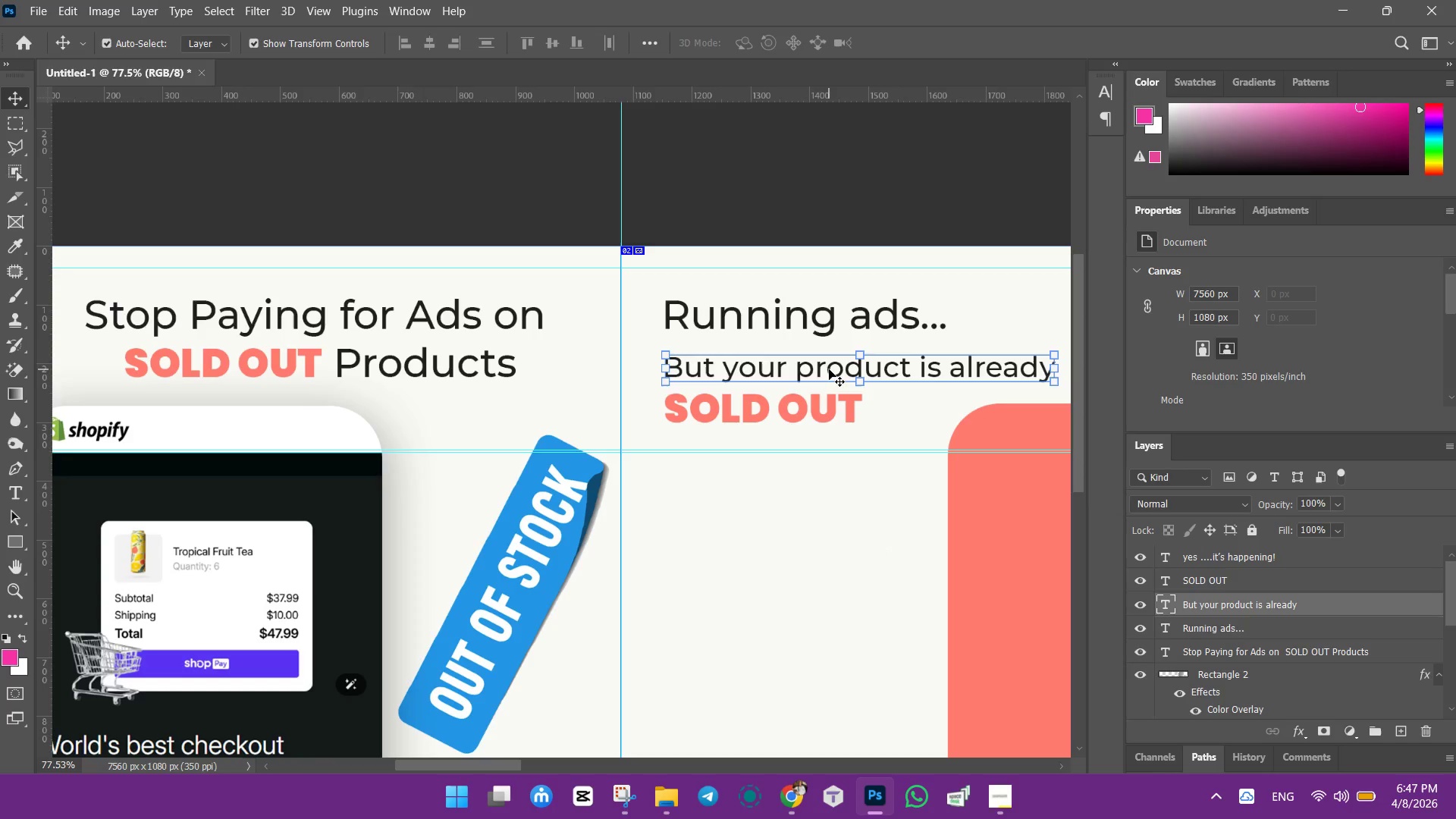 
key(ArrowUp)
 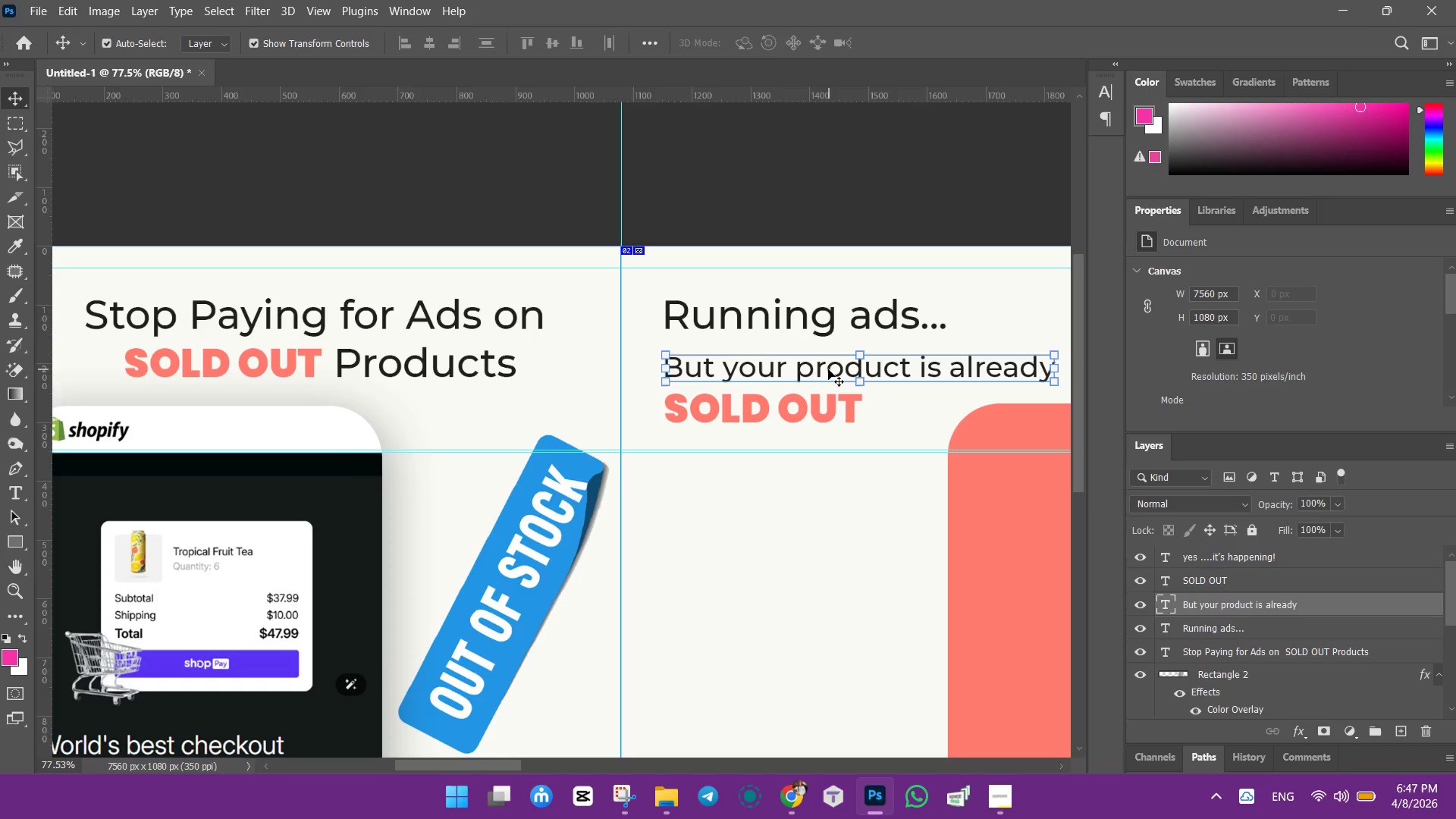 
key(ArrowUp)
 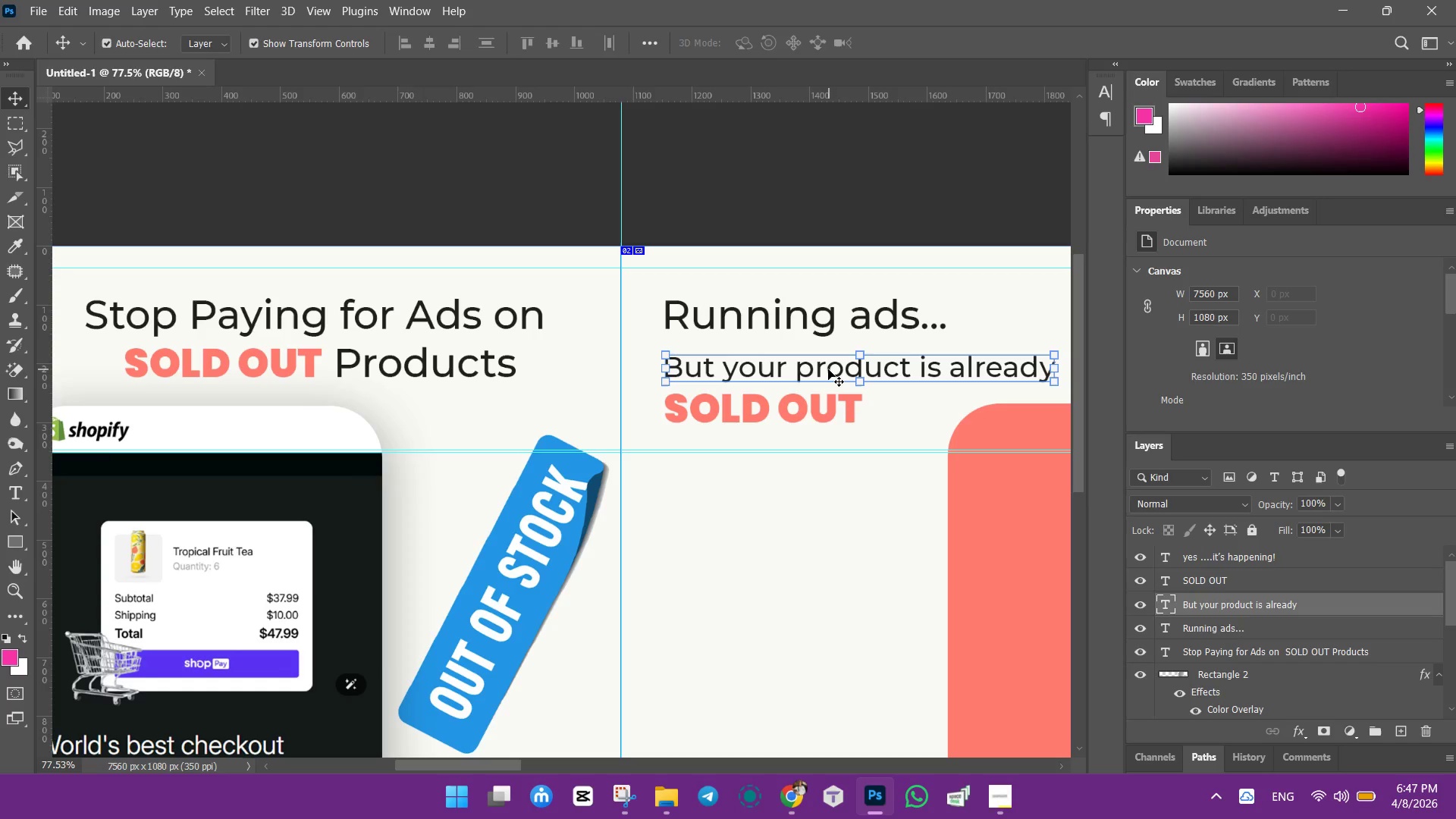 
key(ArrowUp)
 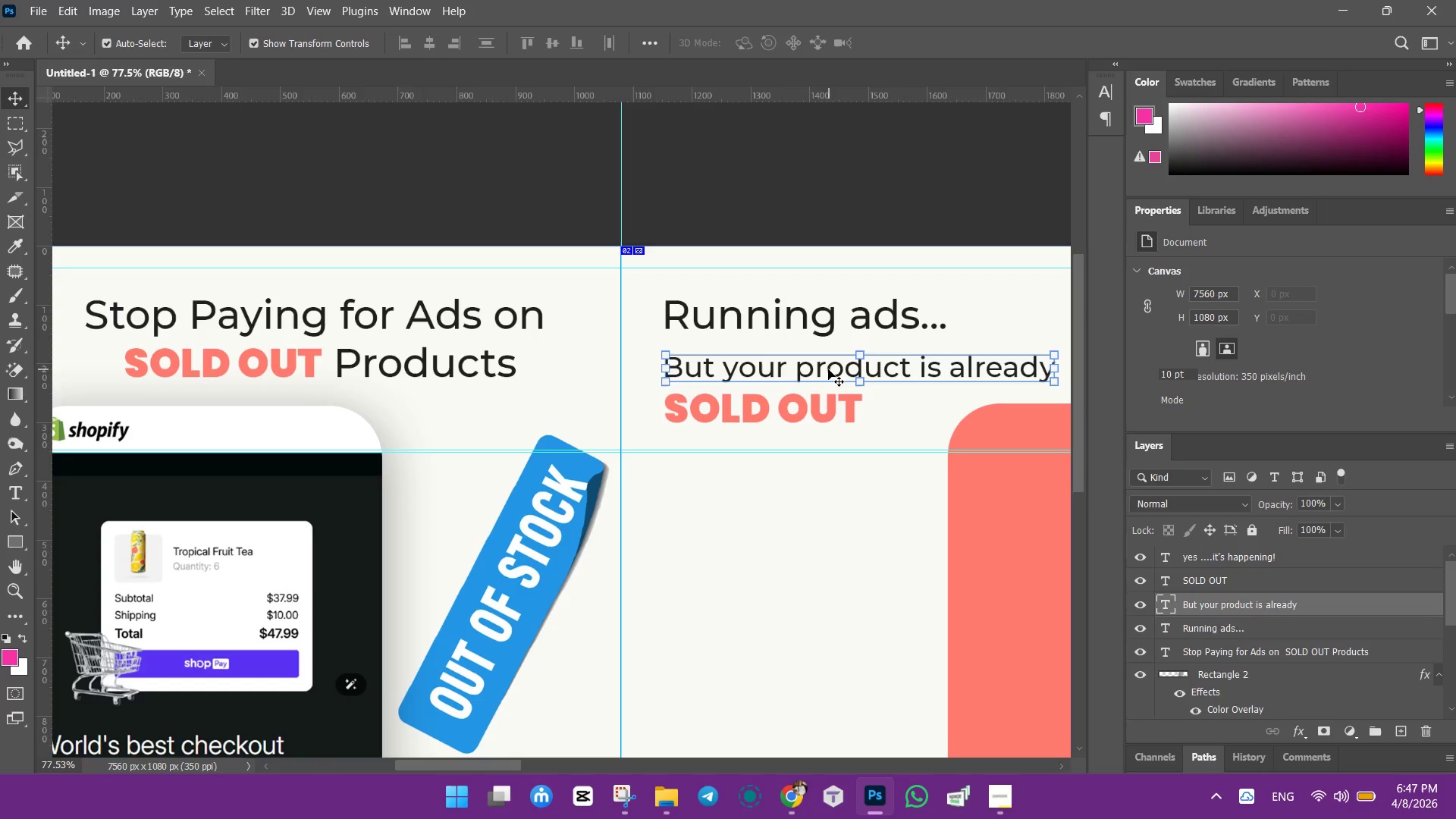 
key(ArrowUp)
 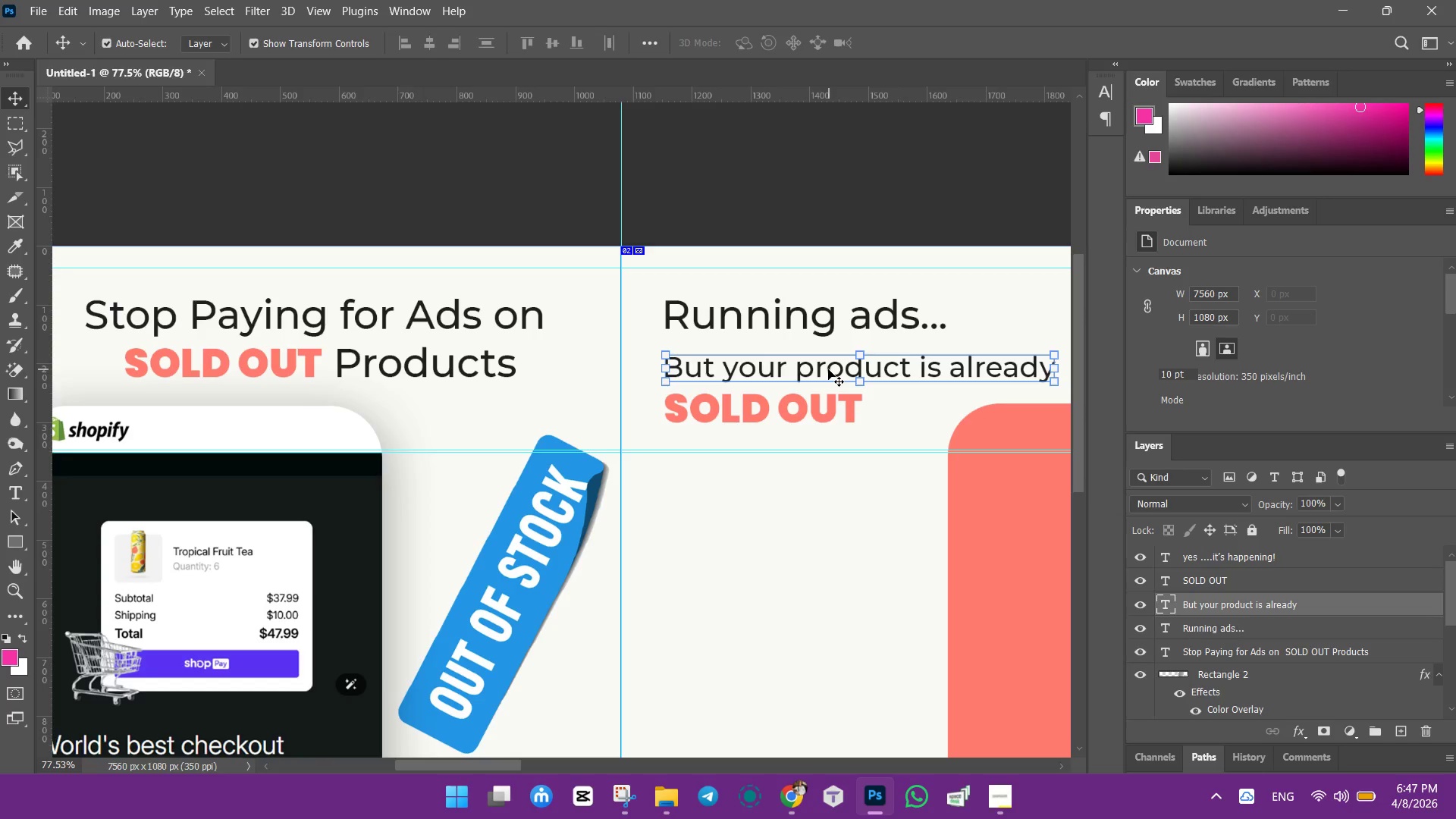 
key(ArrowUp)
 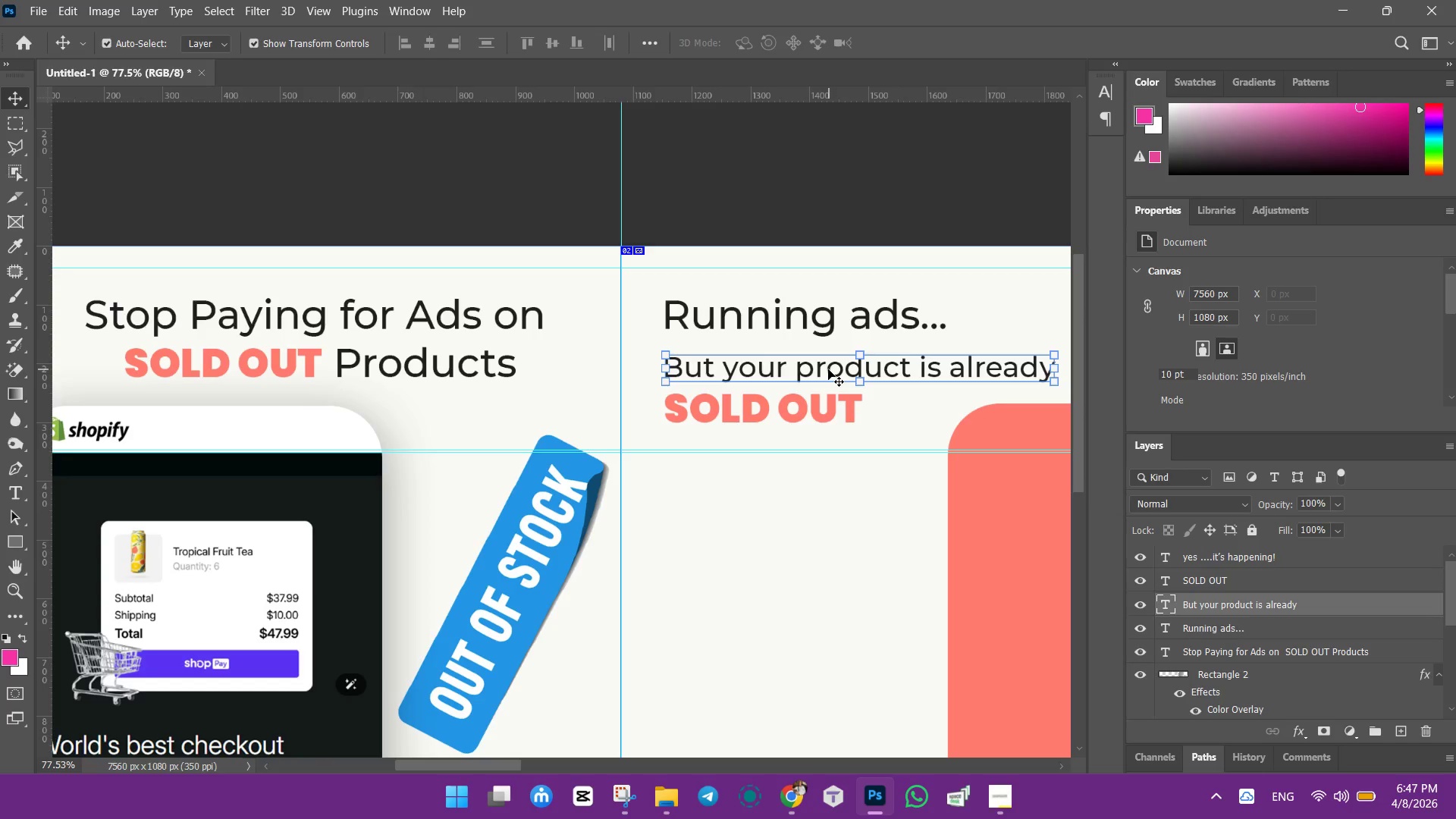 
key(ArrowUp)
 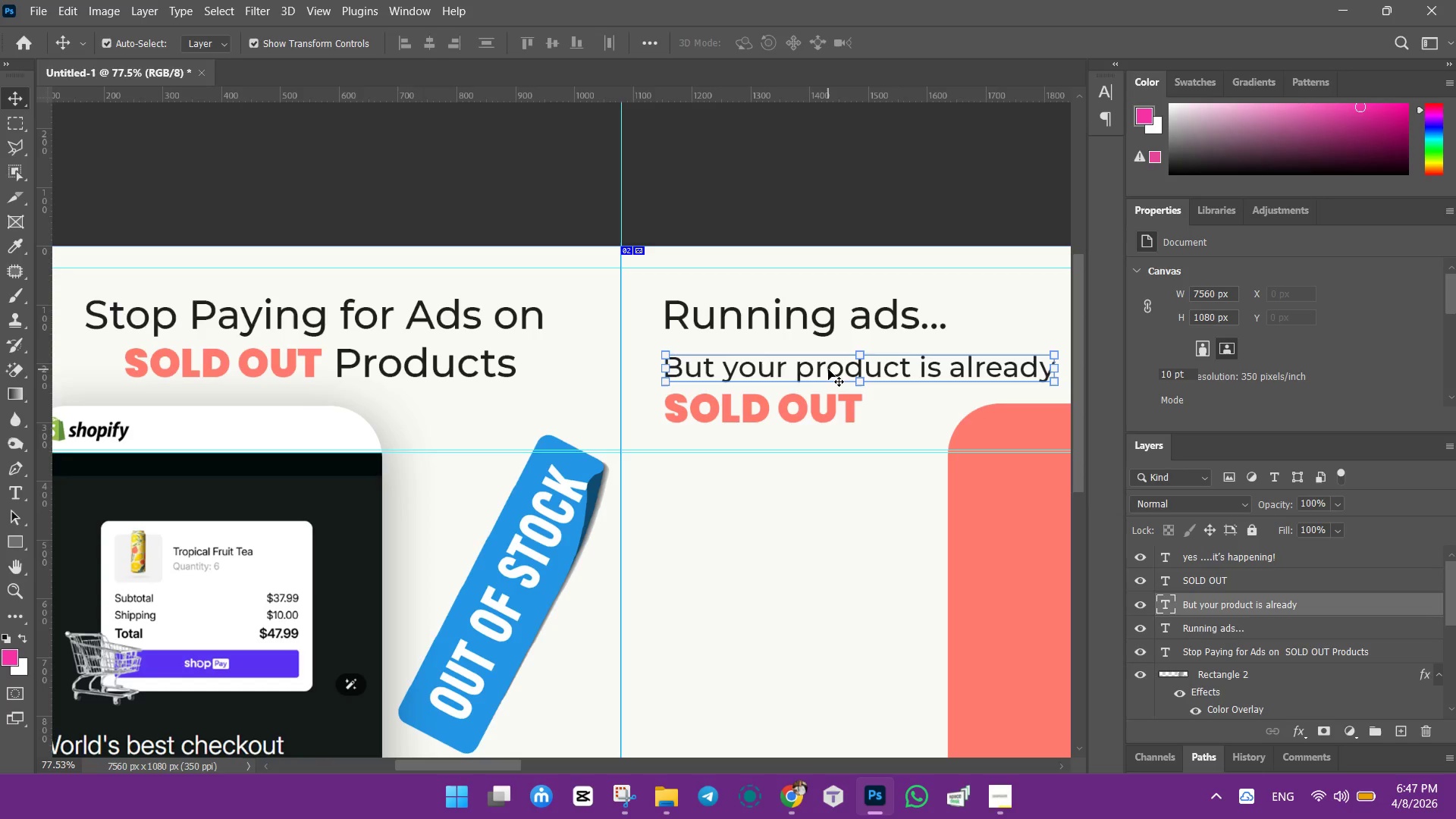 
key(ArrowUp)
 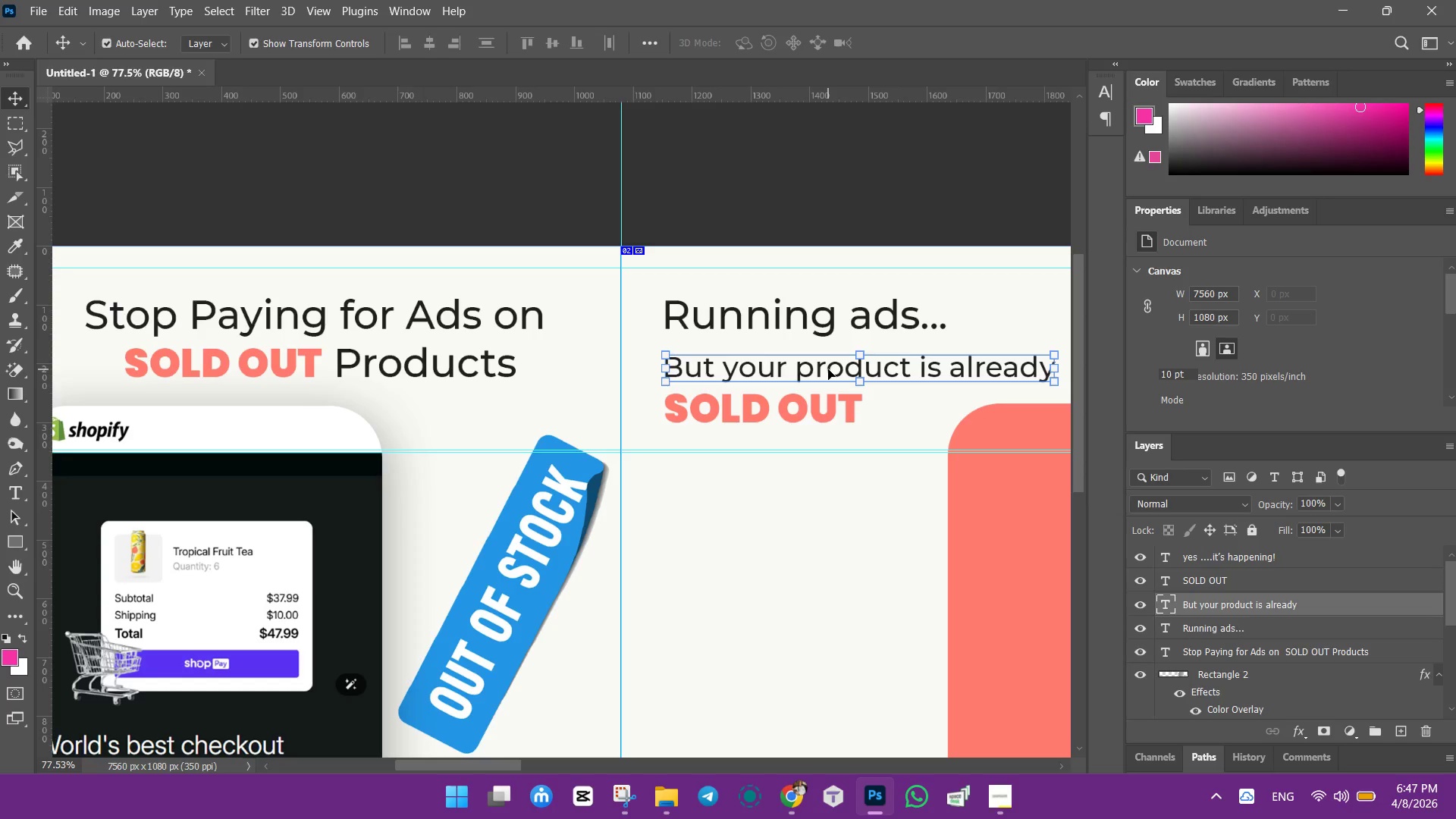 
key(ArrowUp)
 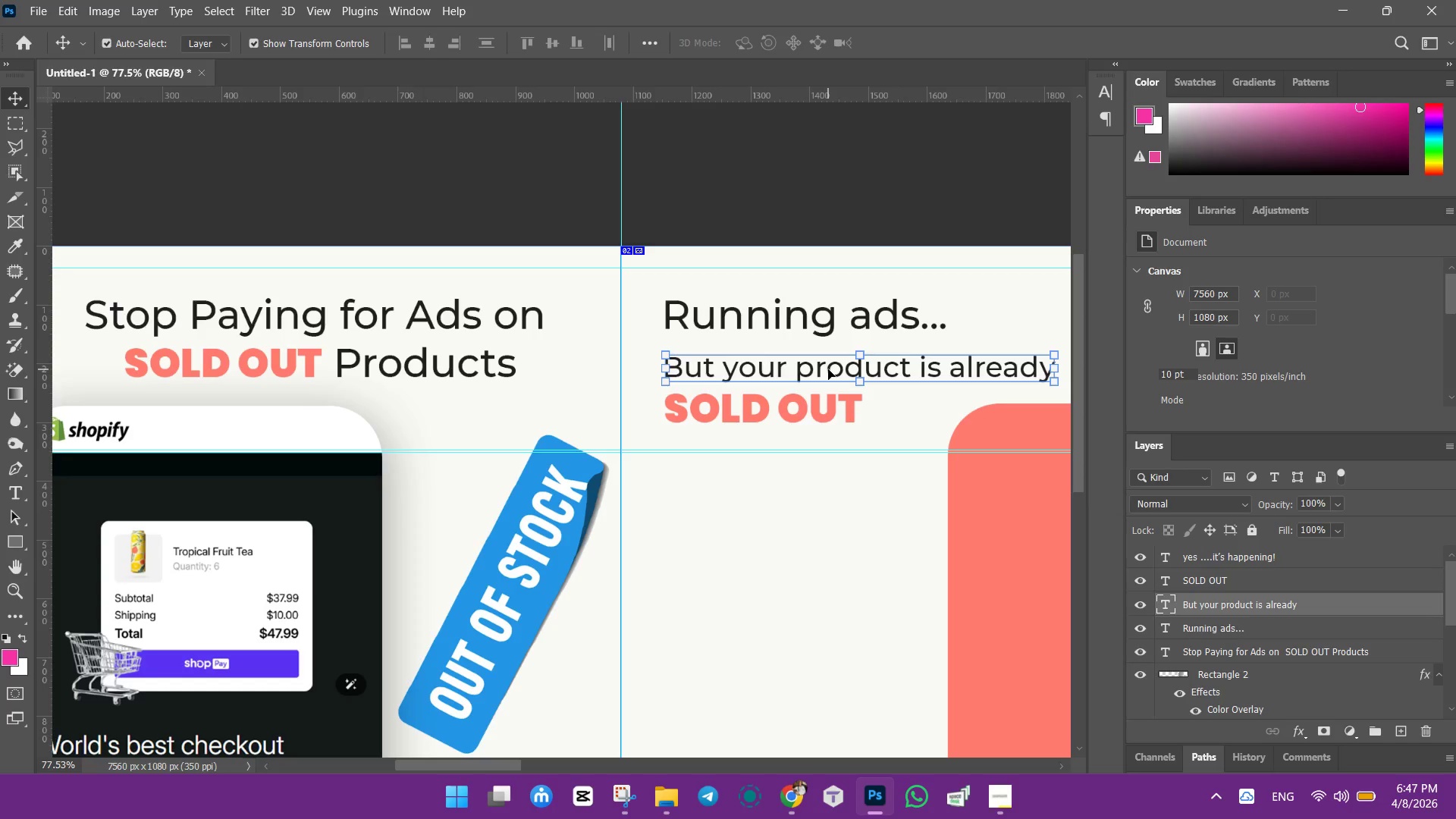 
key(ArrowUp)
 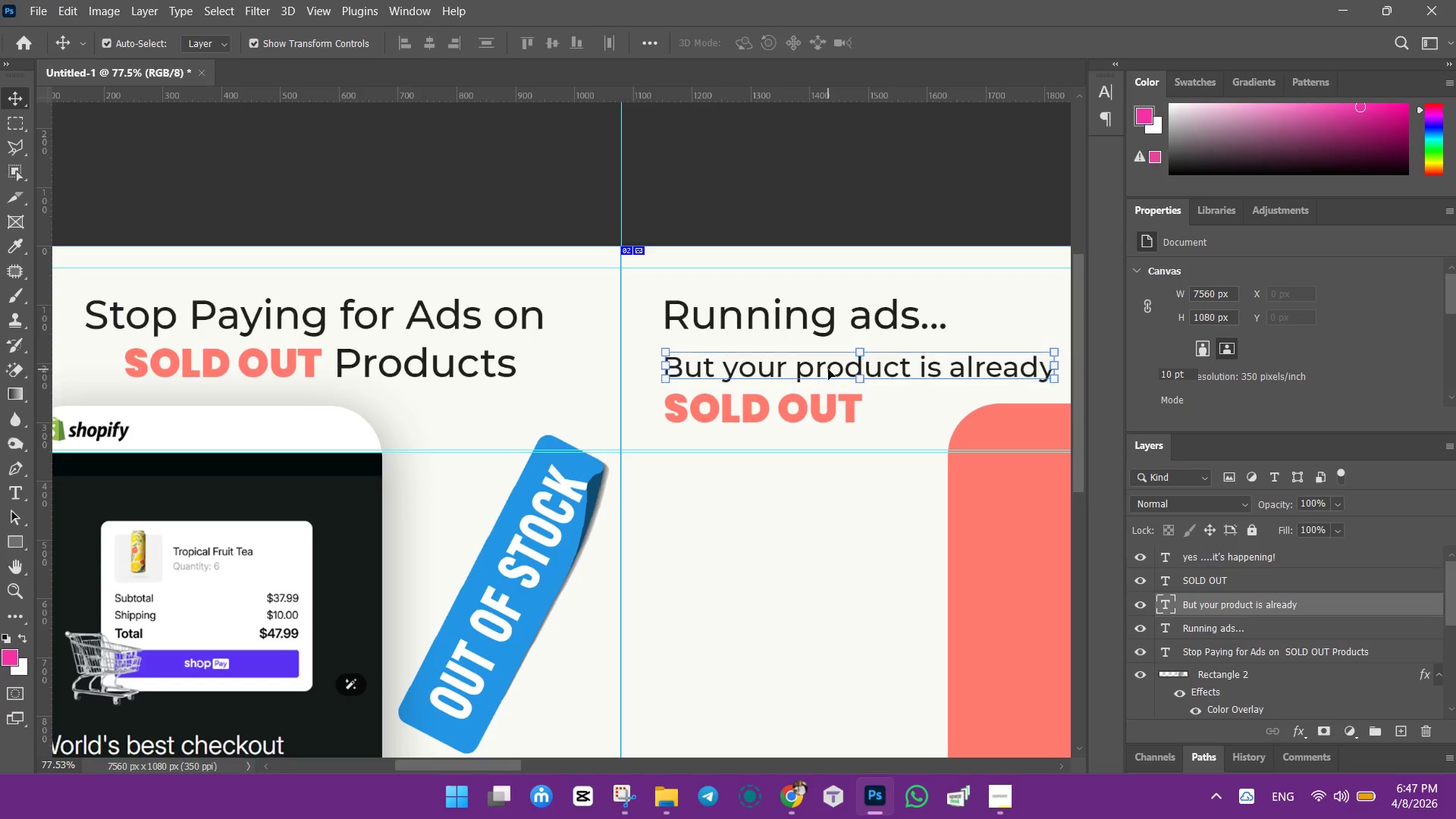 
key(ArrowUp)
 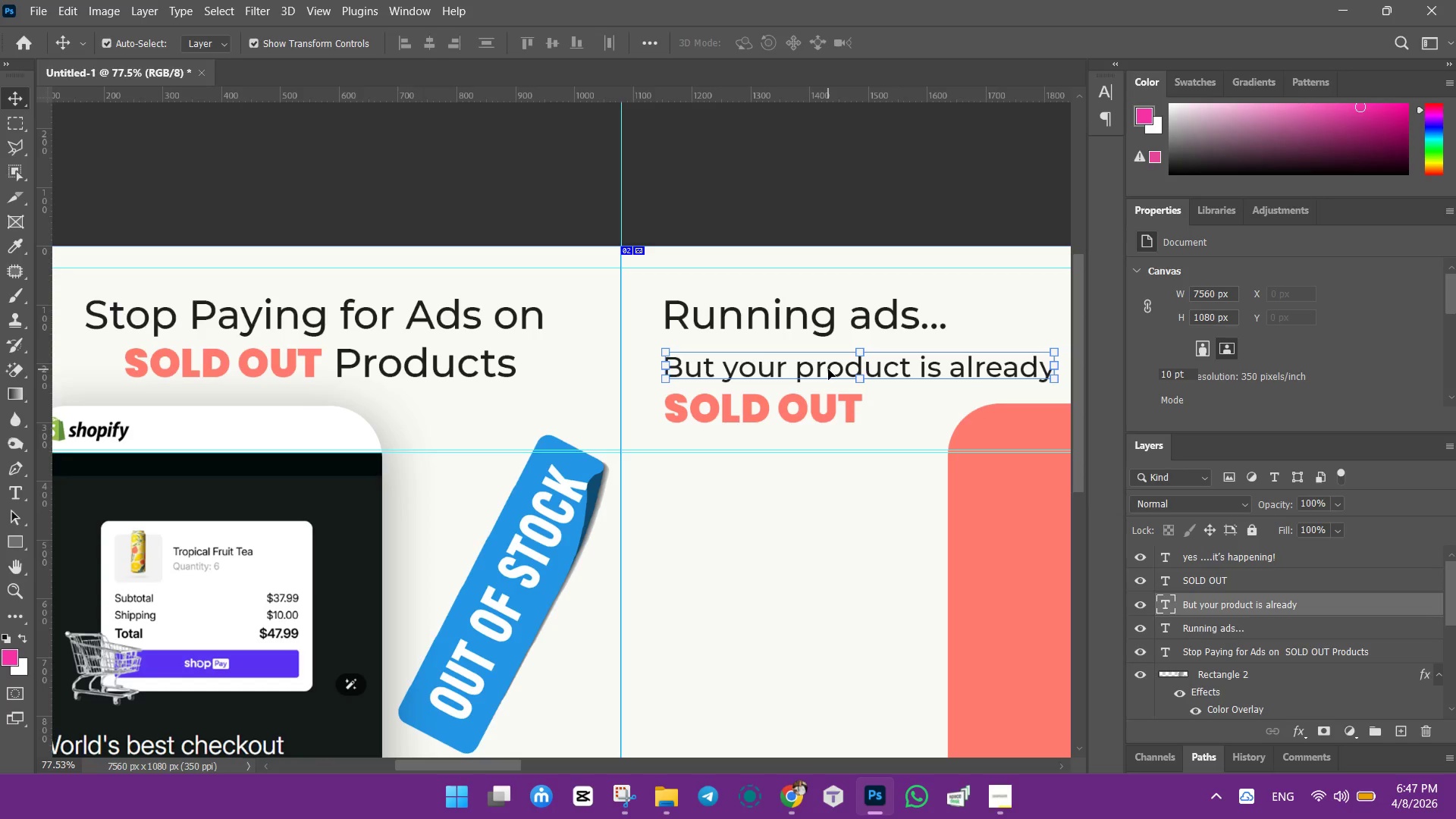 
key(ArrowUp)
 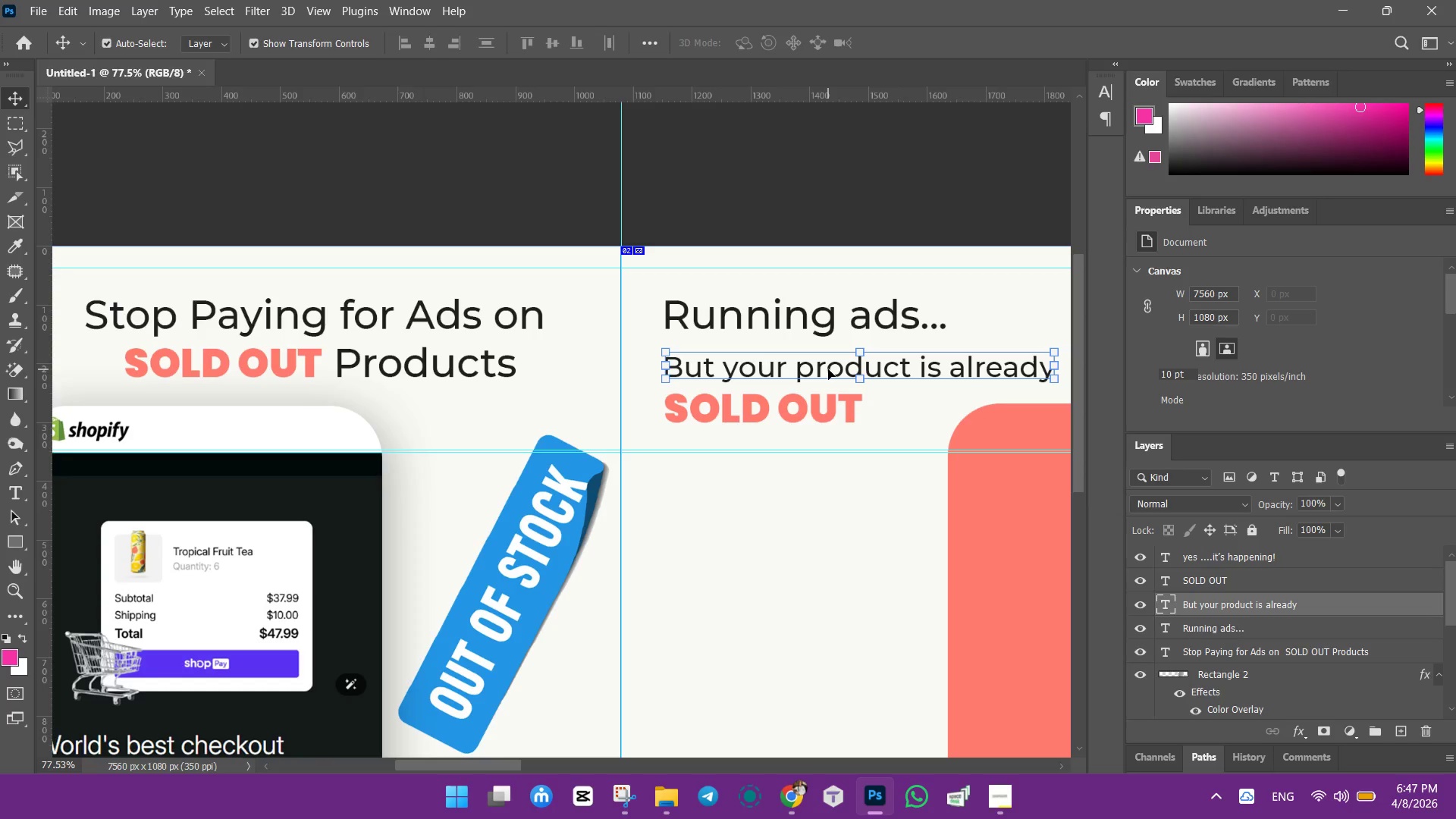 
key(ArrowUp)
 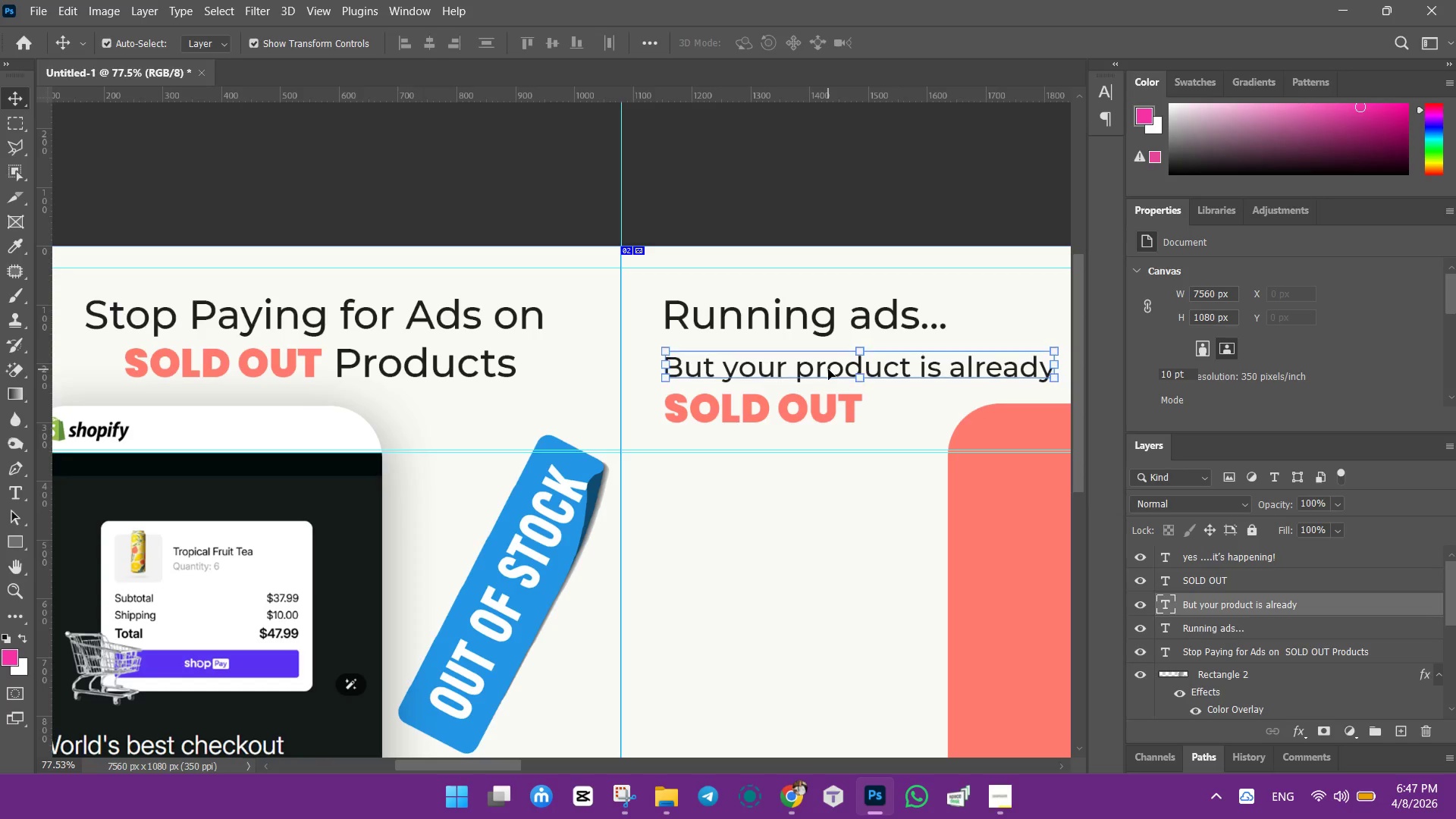 
key(ArrowUp)
 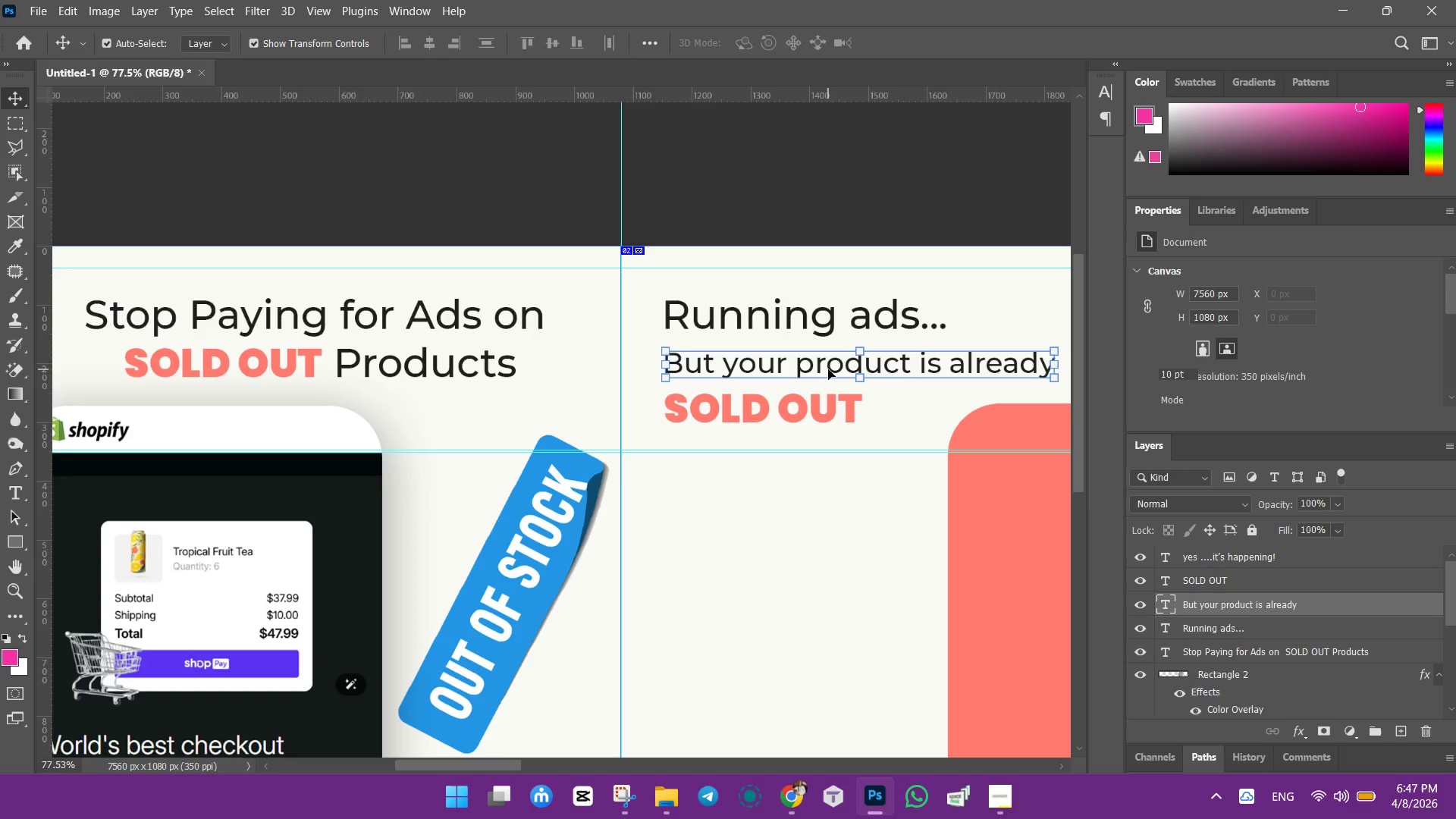 
key(ArrowUp)
 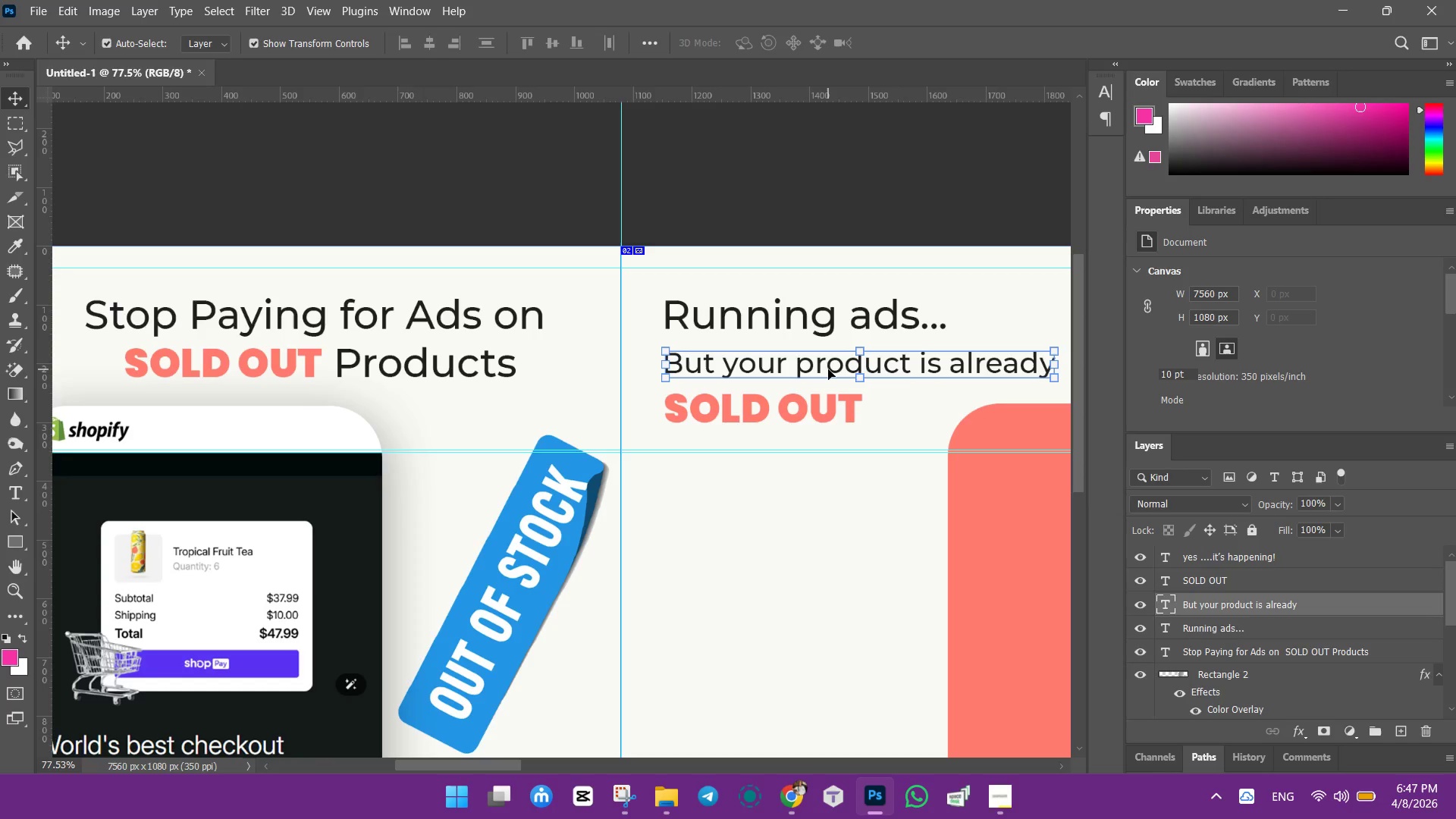 
key(ArrowUp)
 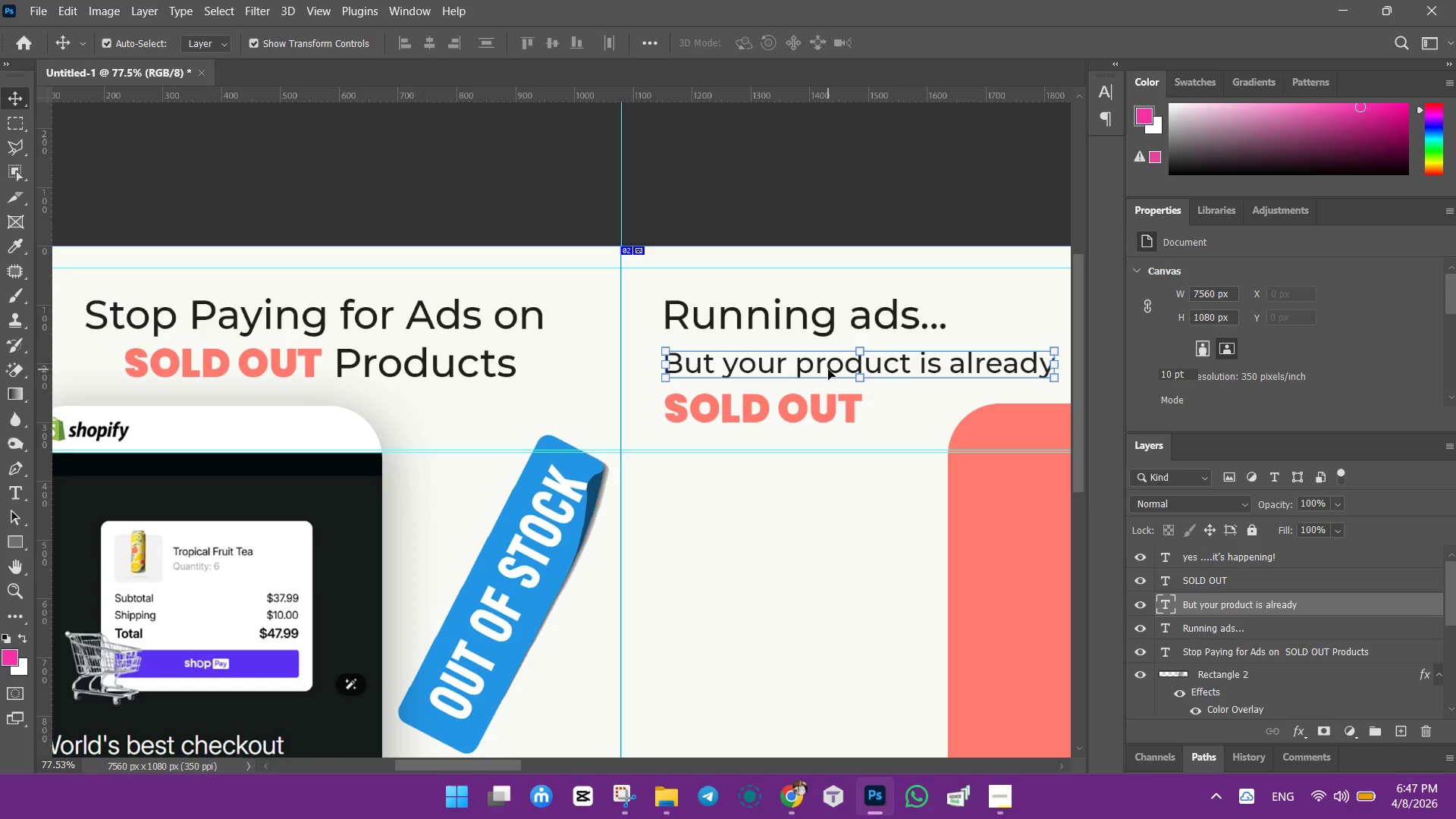 
key(ArrowUp)
 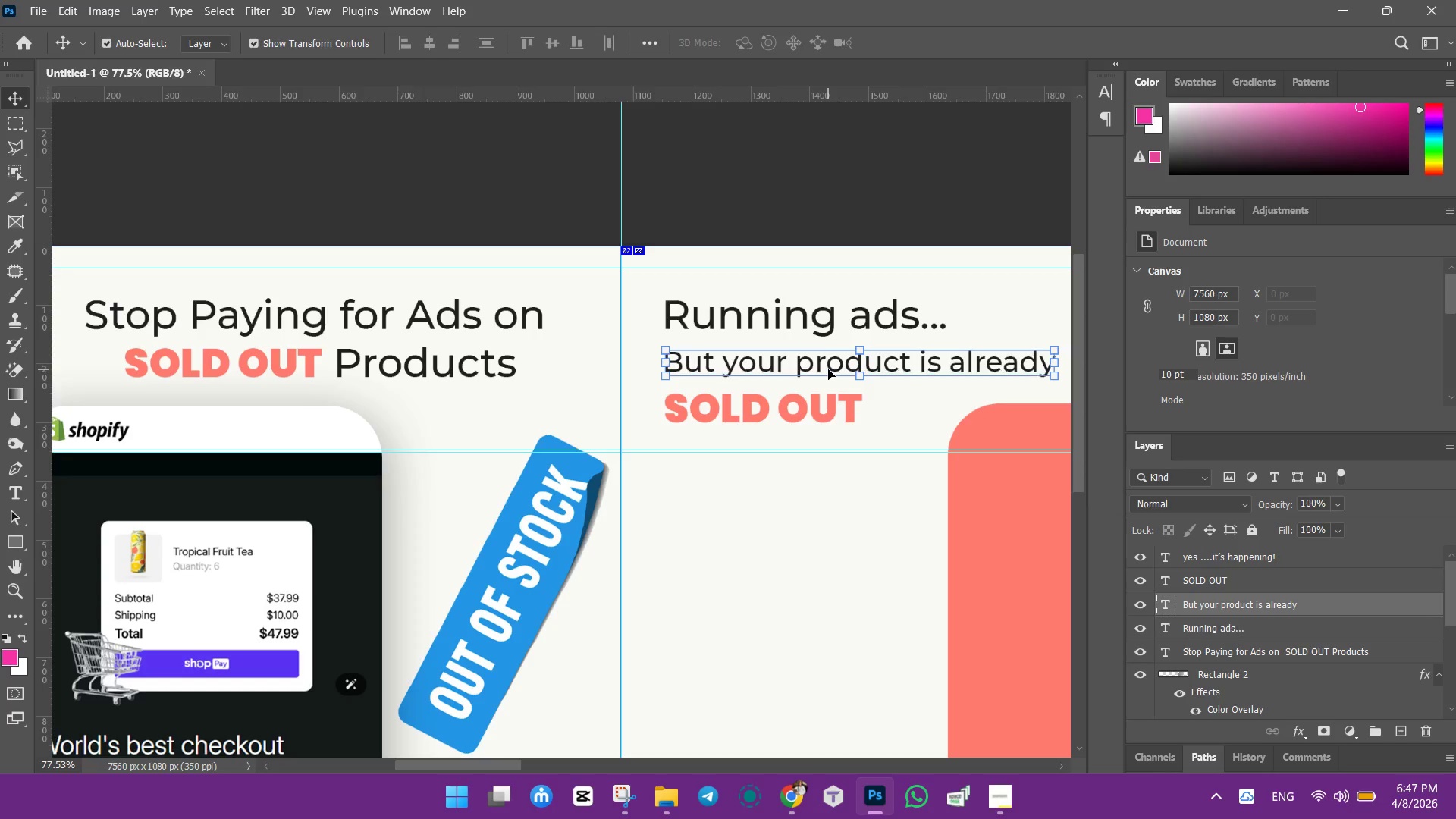 
key(ArrowUp)
 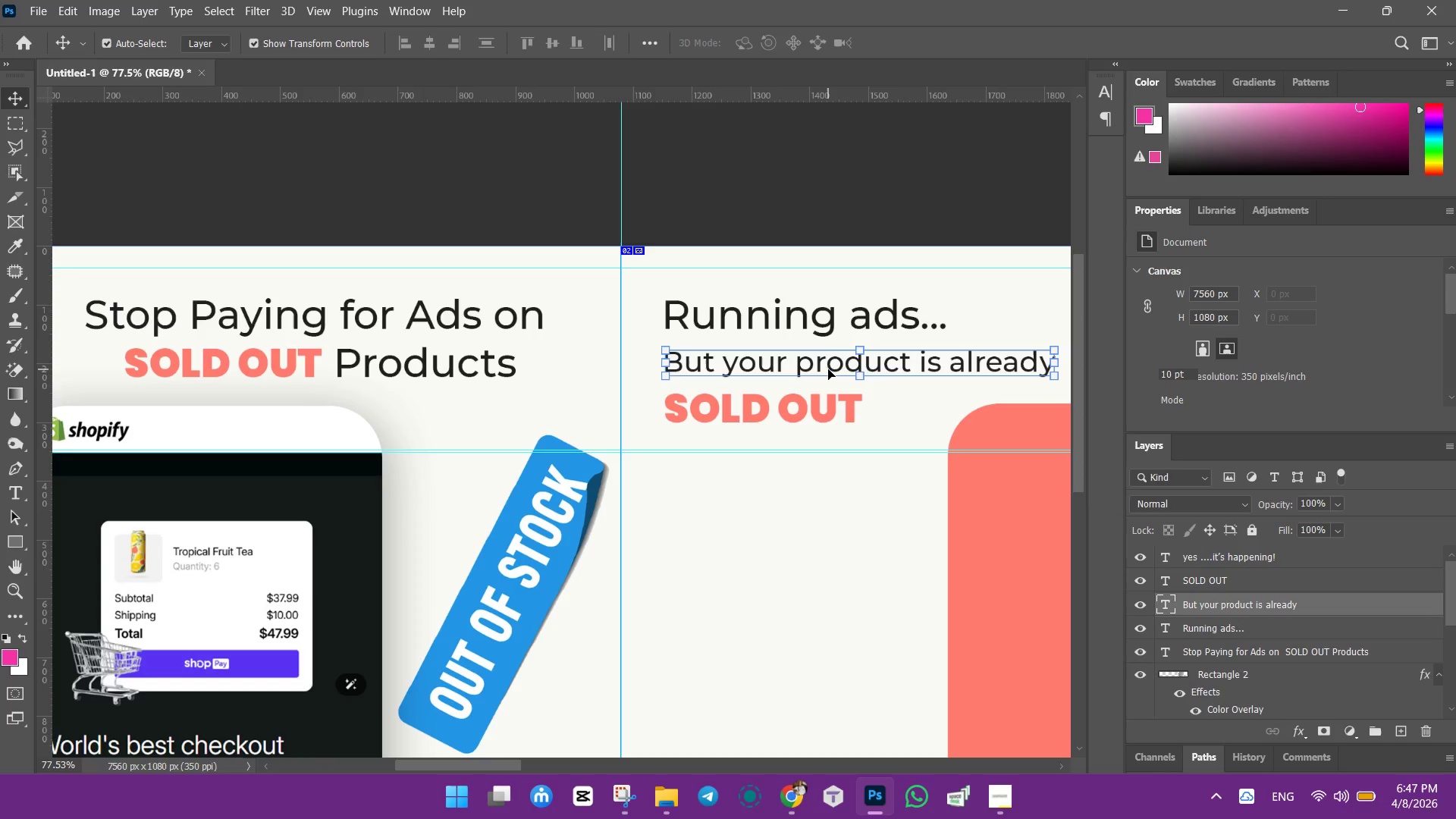 
key(ArrowUp)
 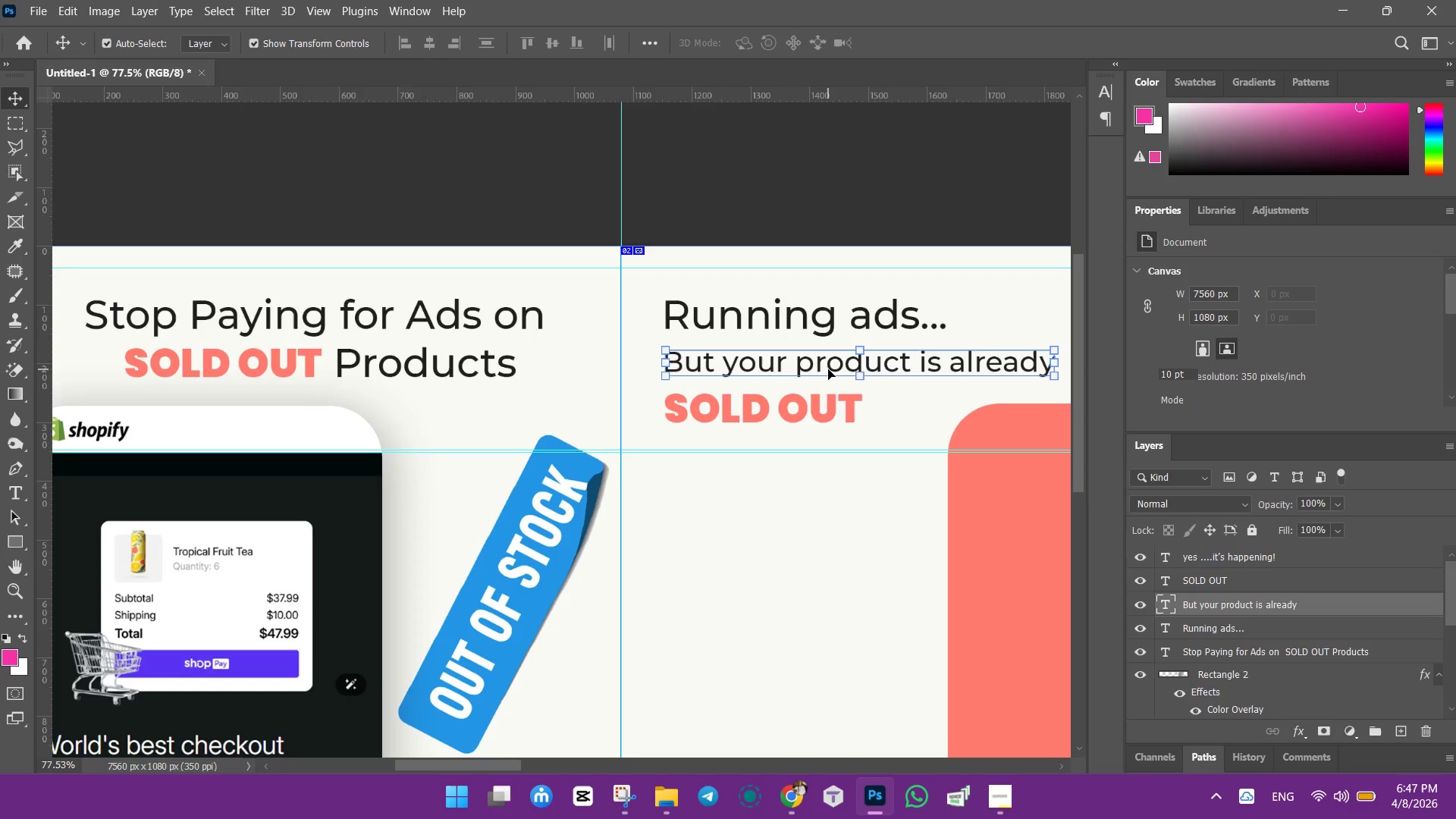 
key(ArrowUp)
 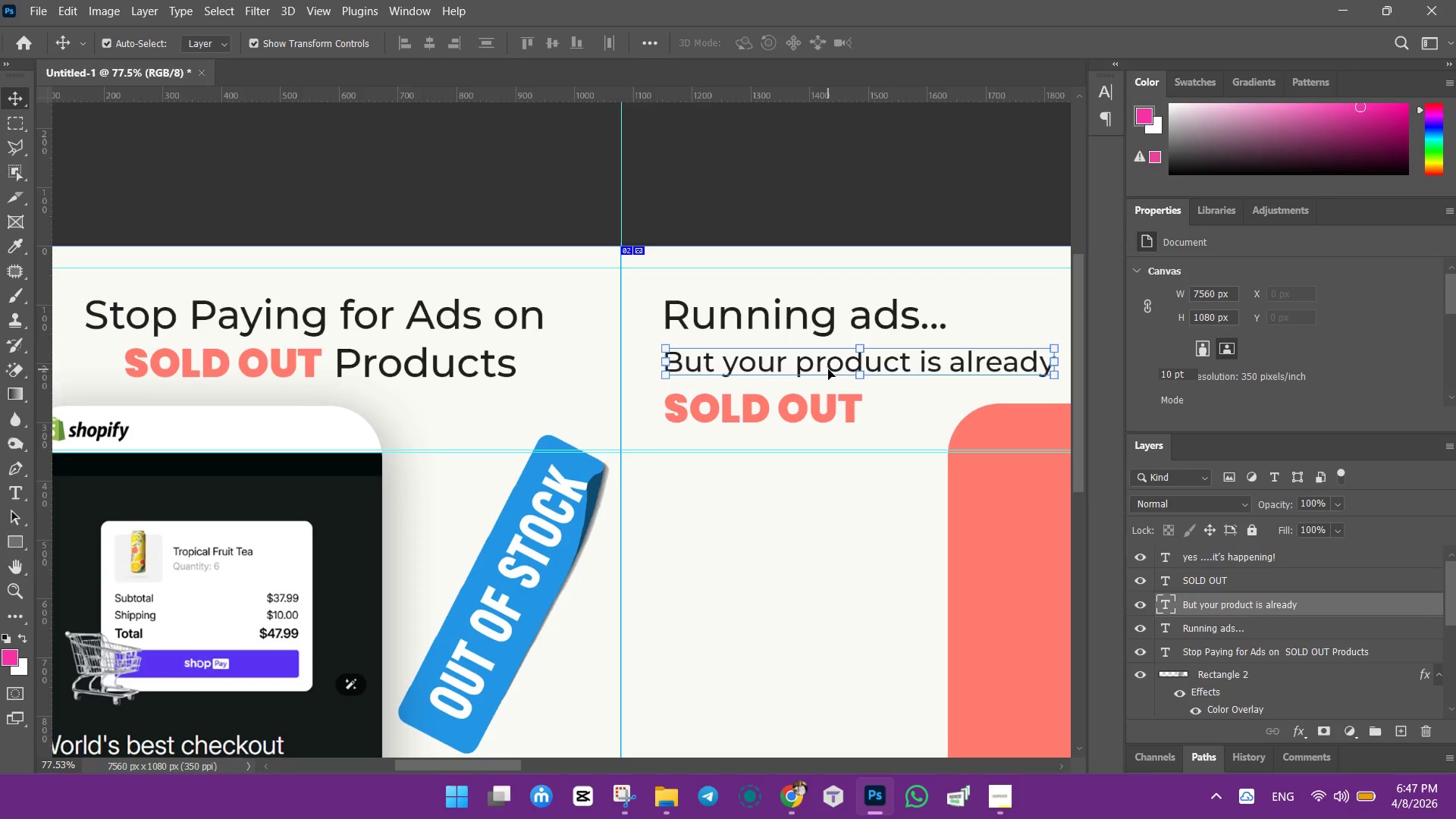 
key(ArrowUp)
 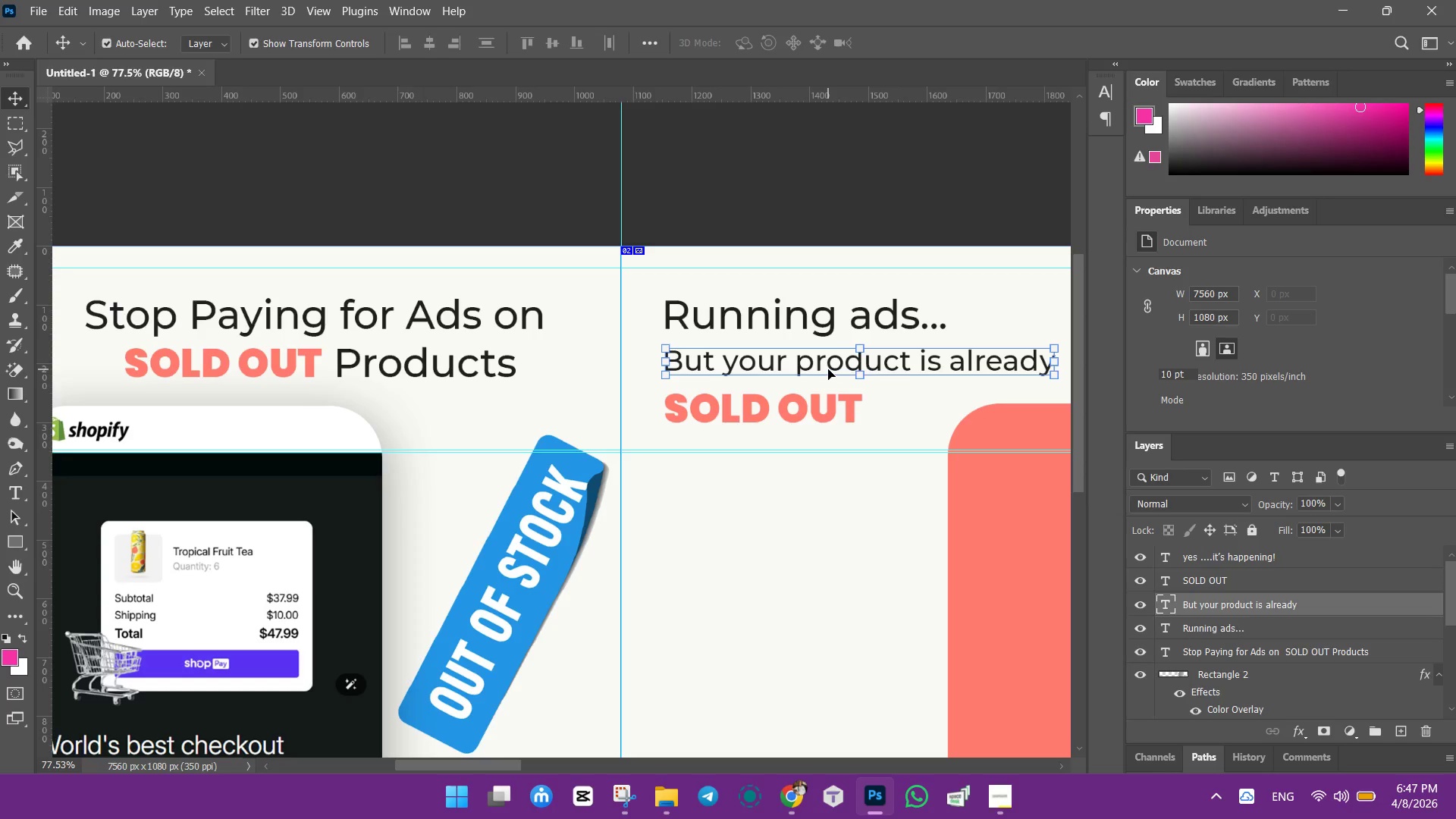 
key(ArrowUp)
 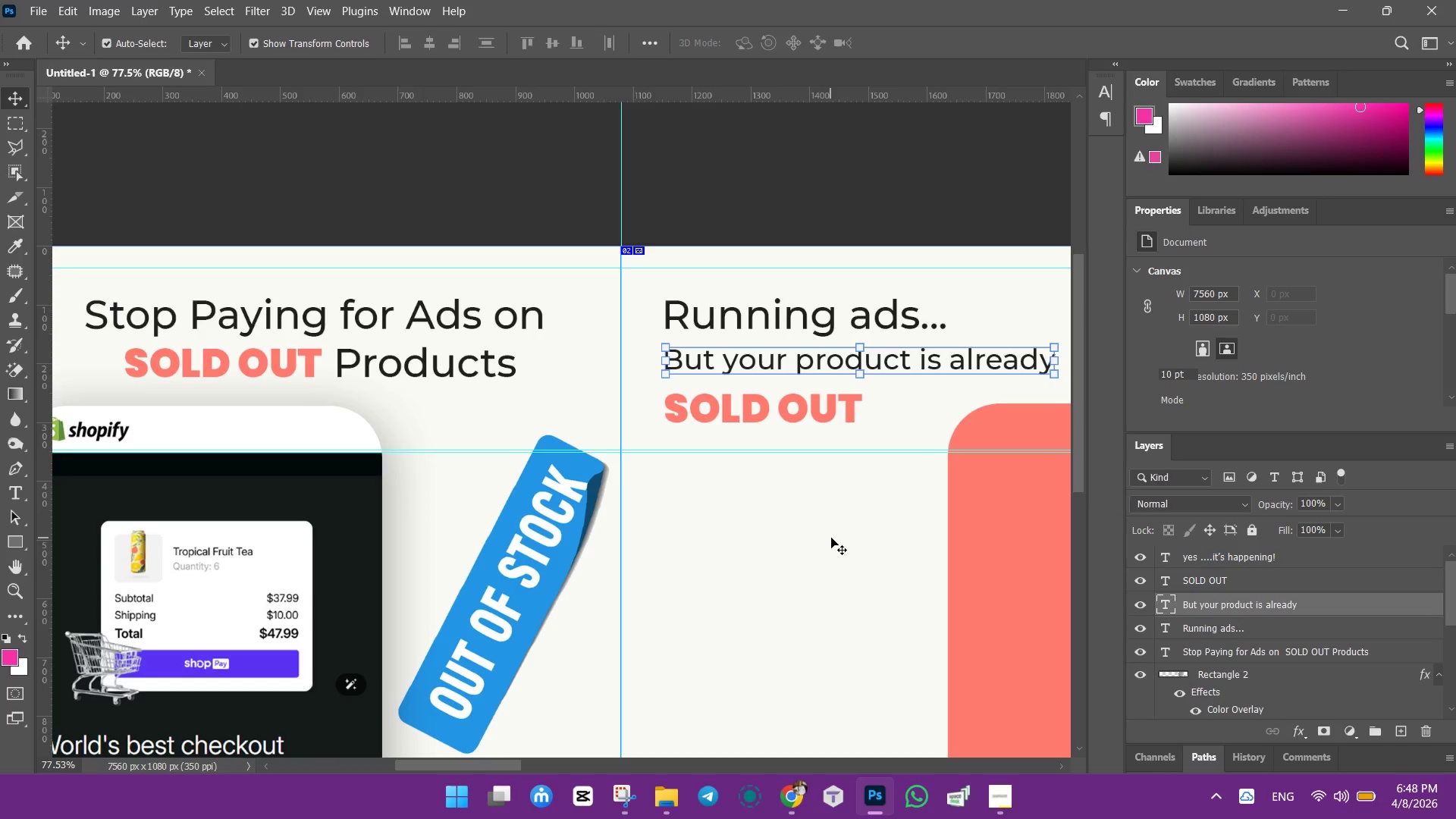 
left_click([831, 538])
 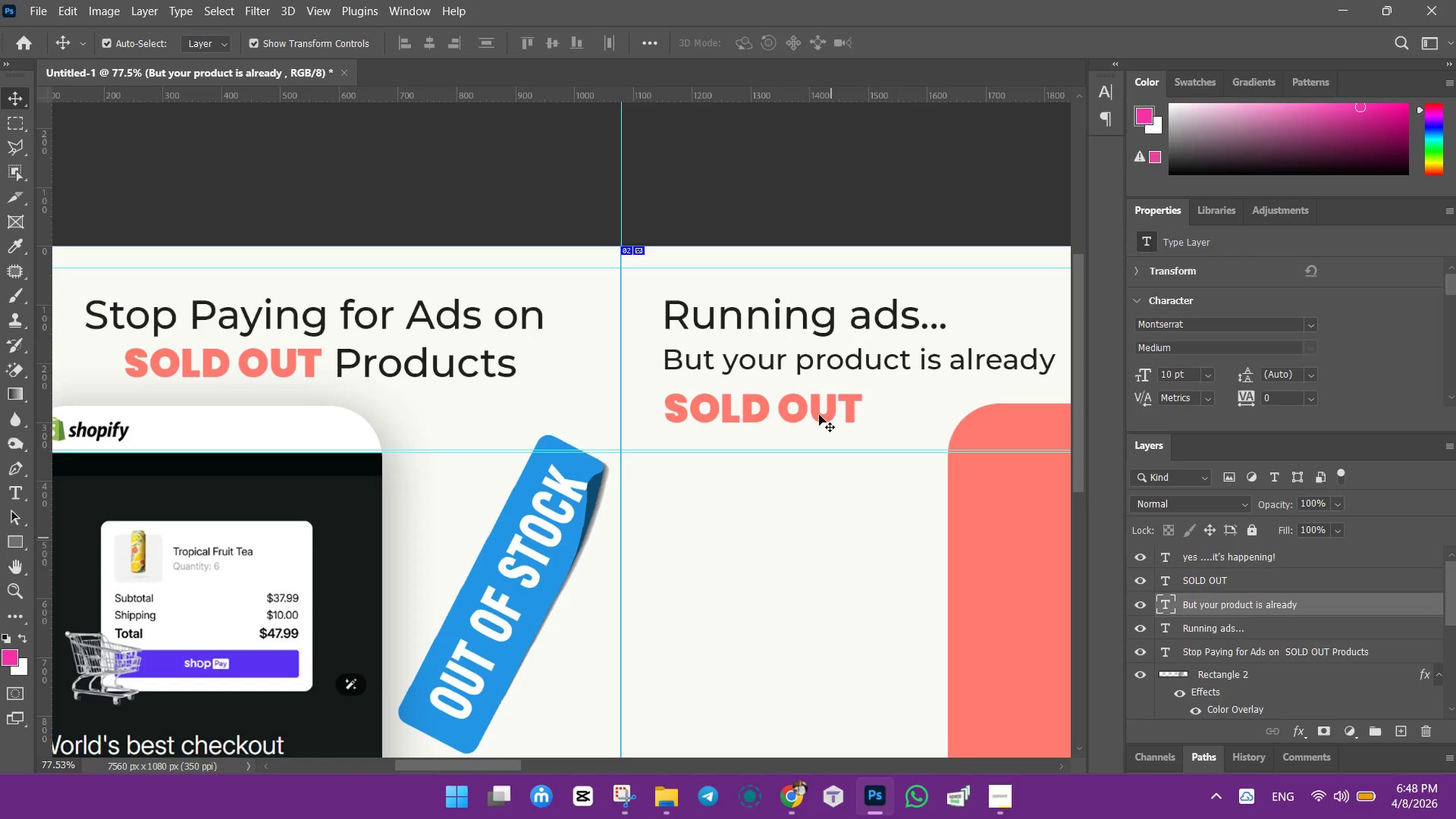 
left_click([820, 413])
 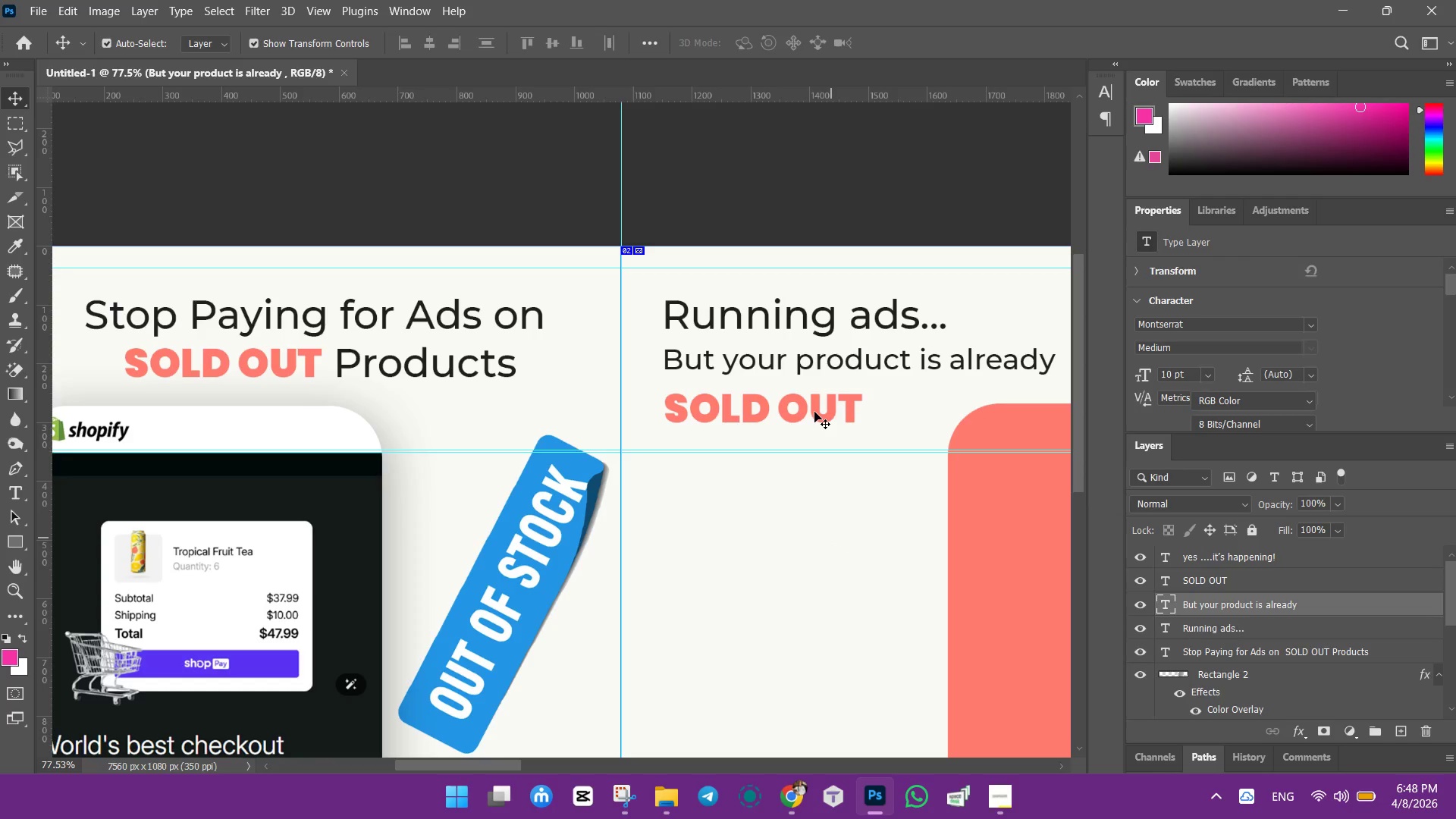 
left_click([814, 412])
 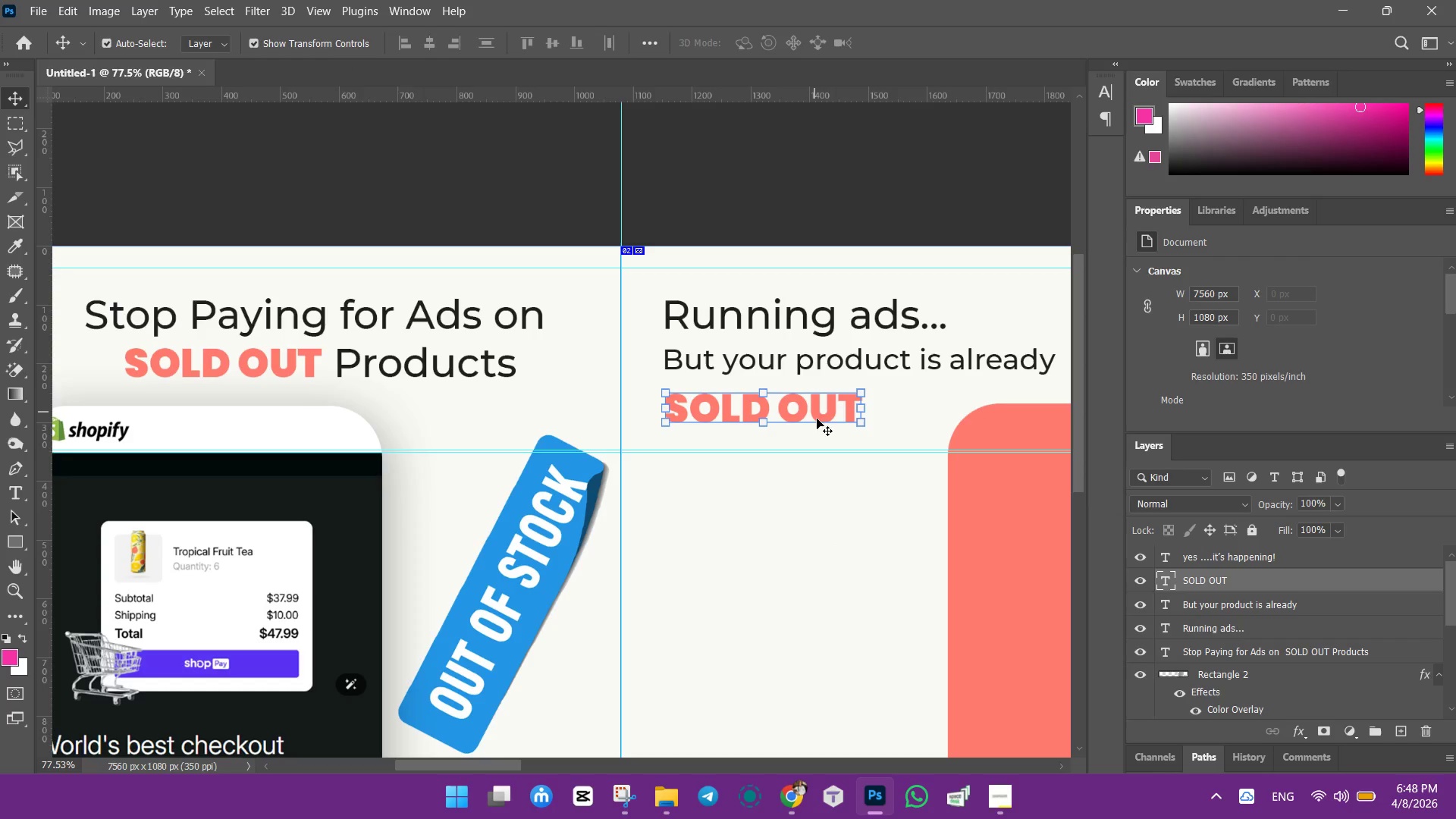 
key(ArrowUp)
 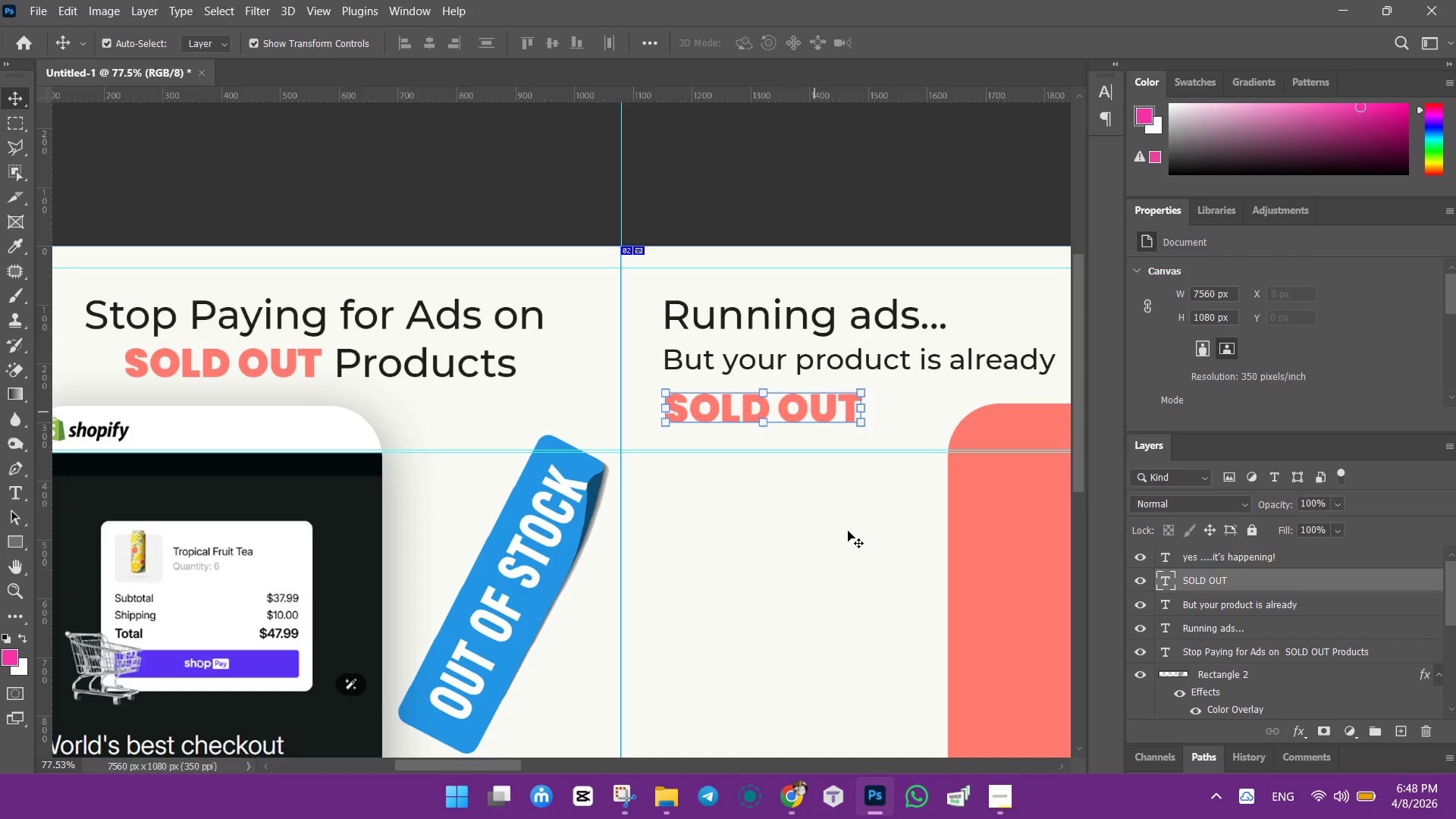 
key(ArrowUp)
 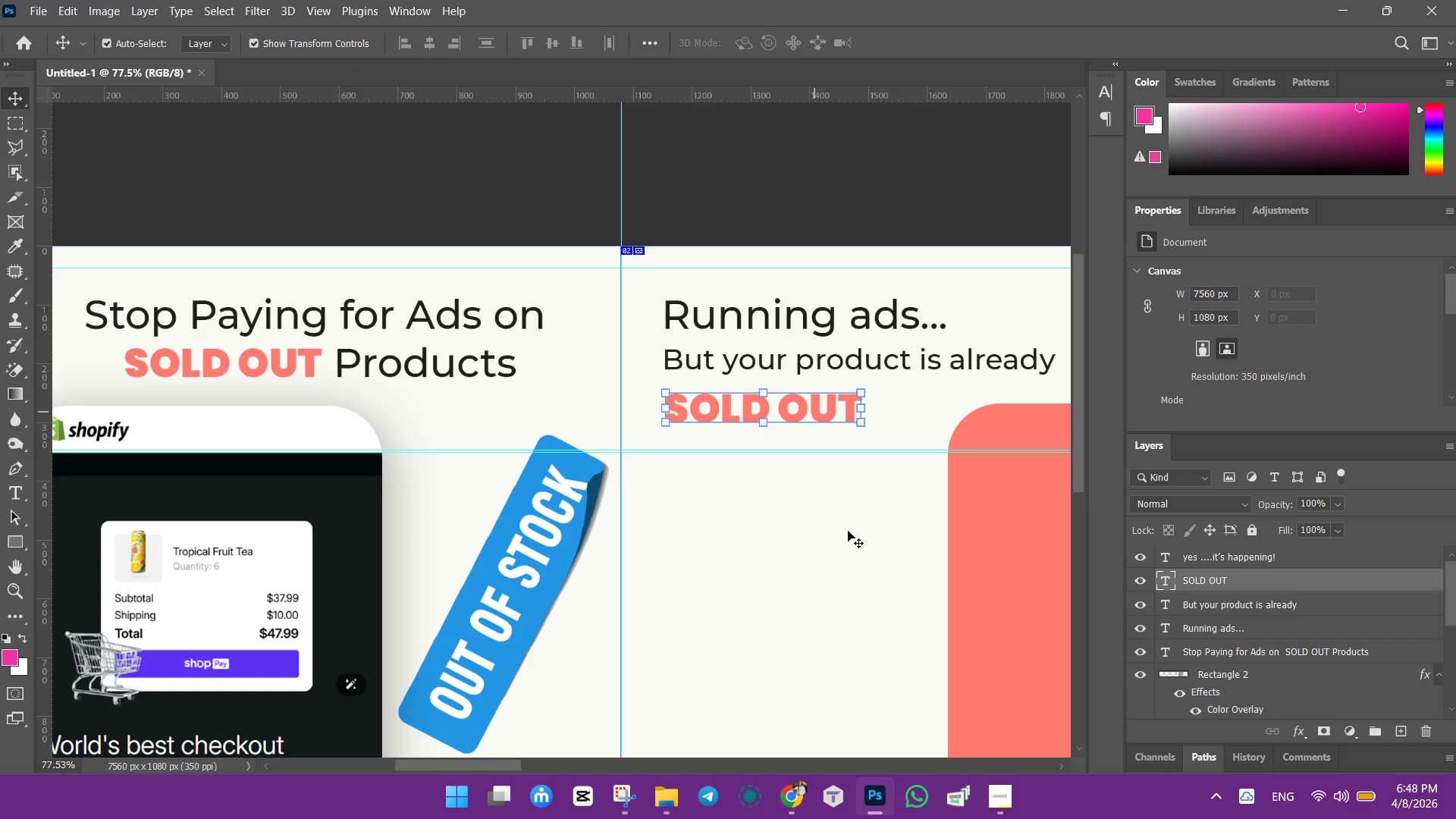 
key(ArrowUp)
 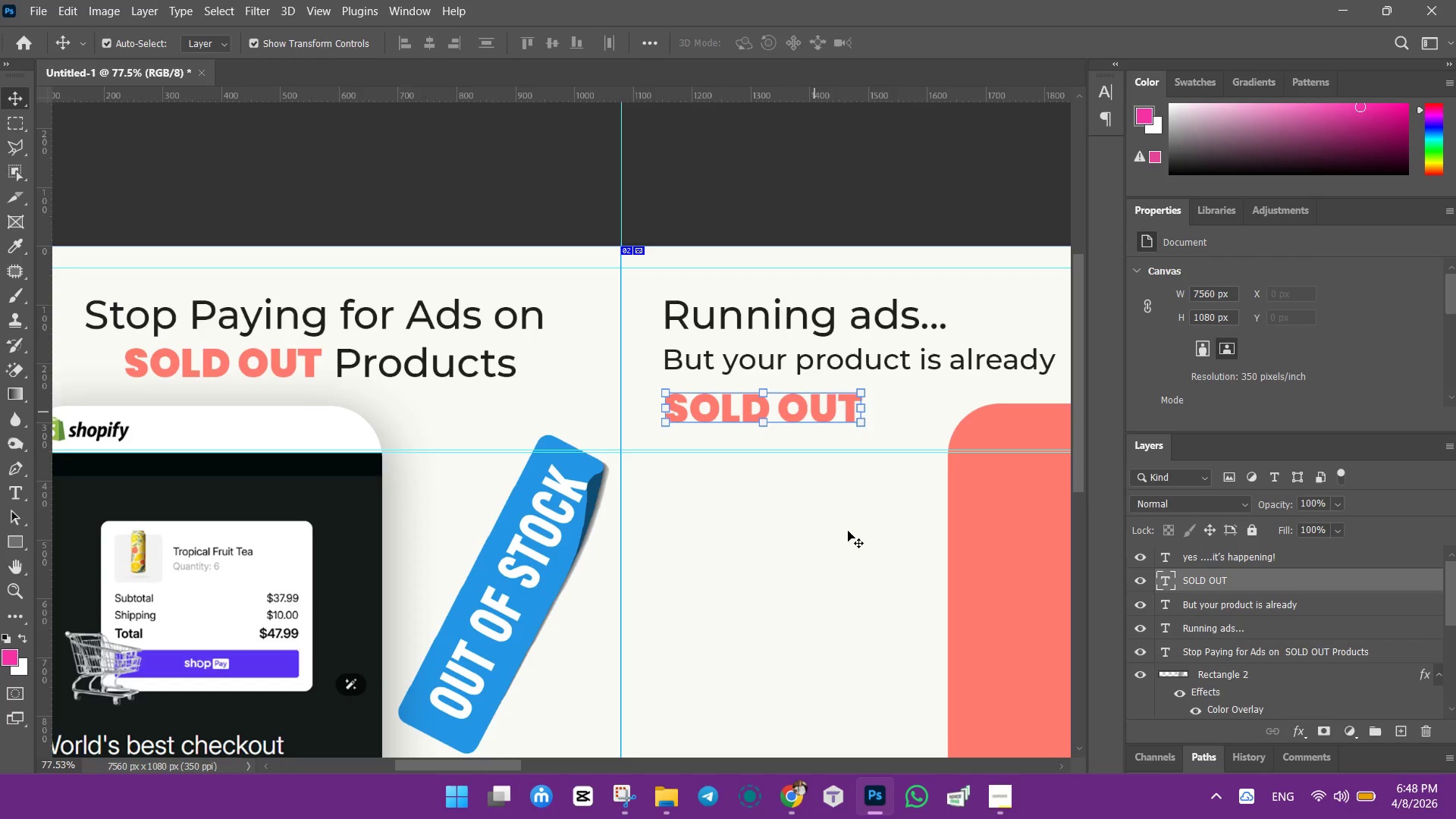 
key(ArrowUp)
 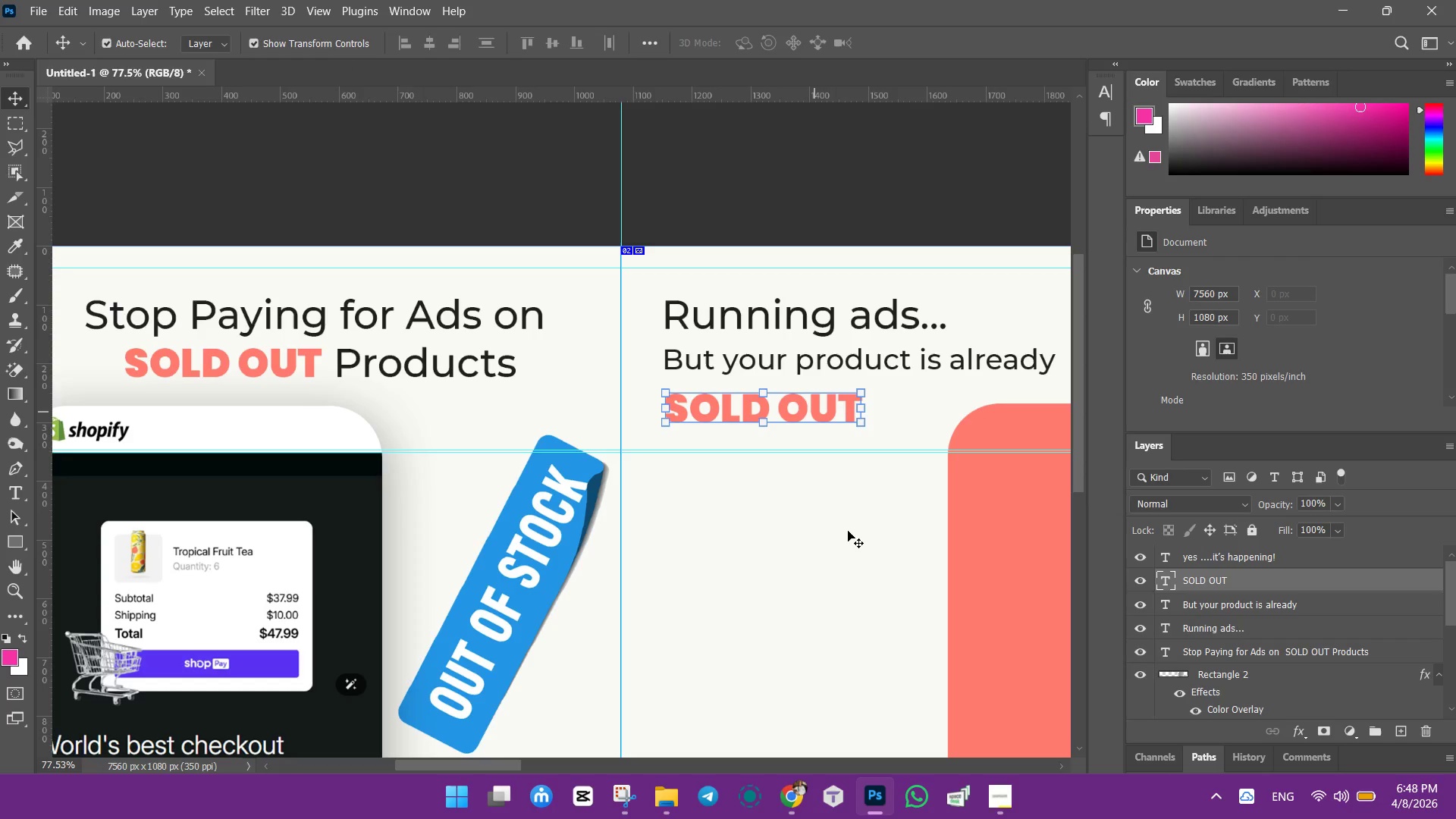 
key(ArrowUp)
 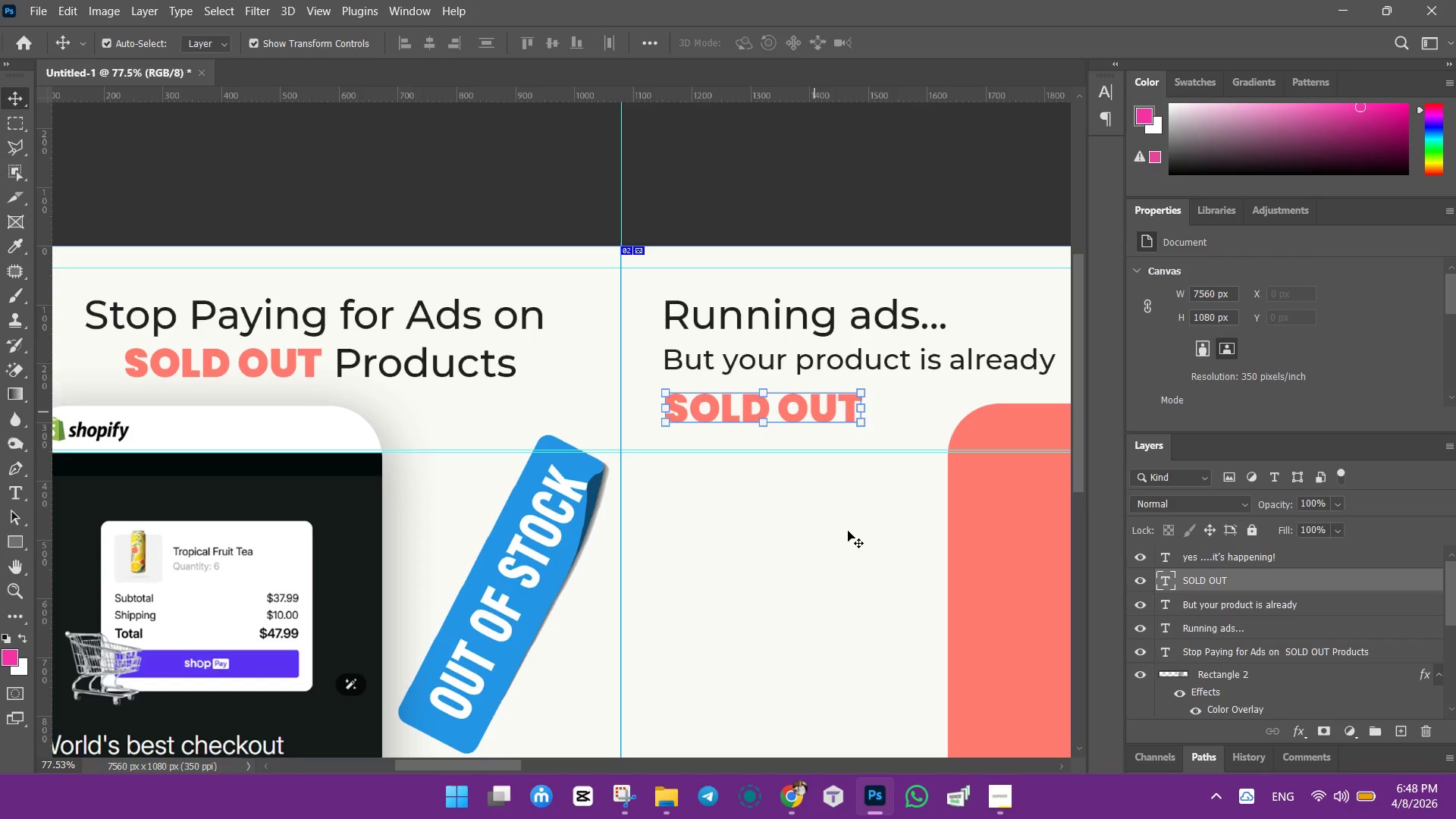 
key(ArrowUp)
 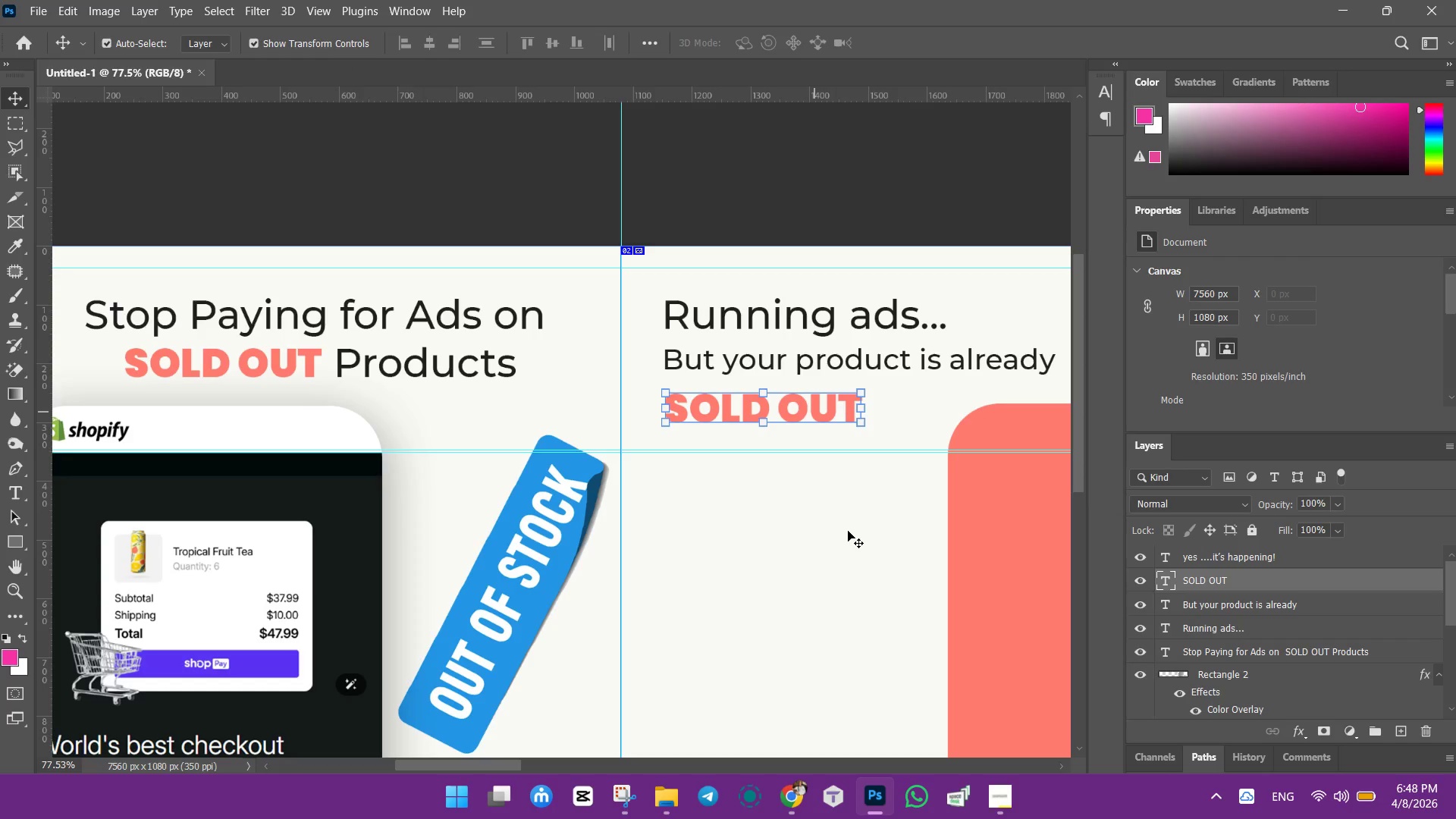 
key(ArrowUp)
 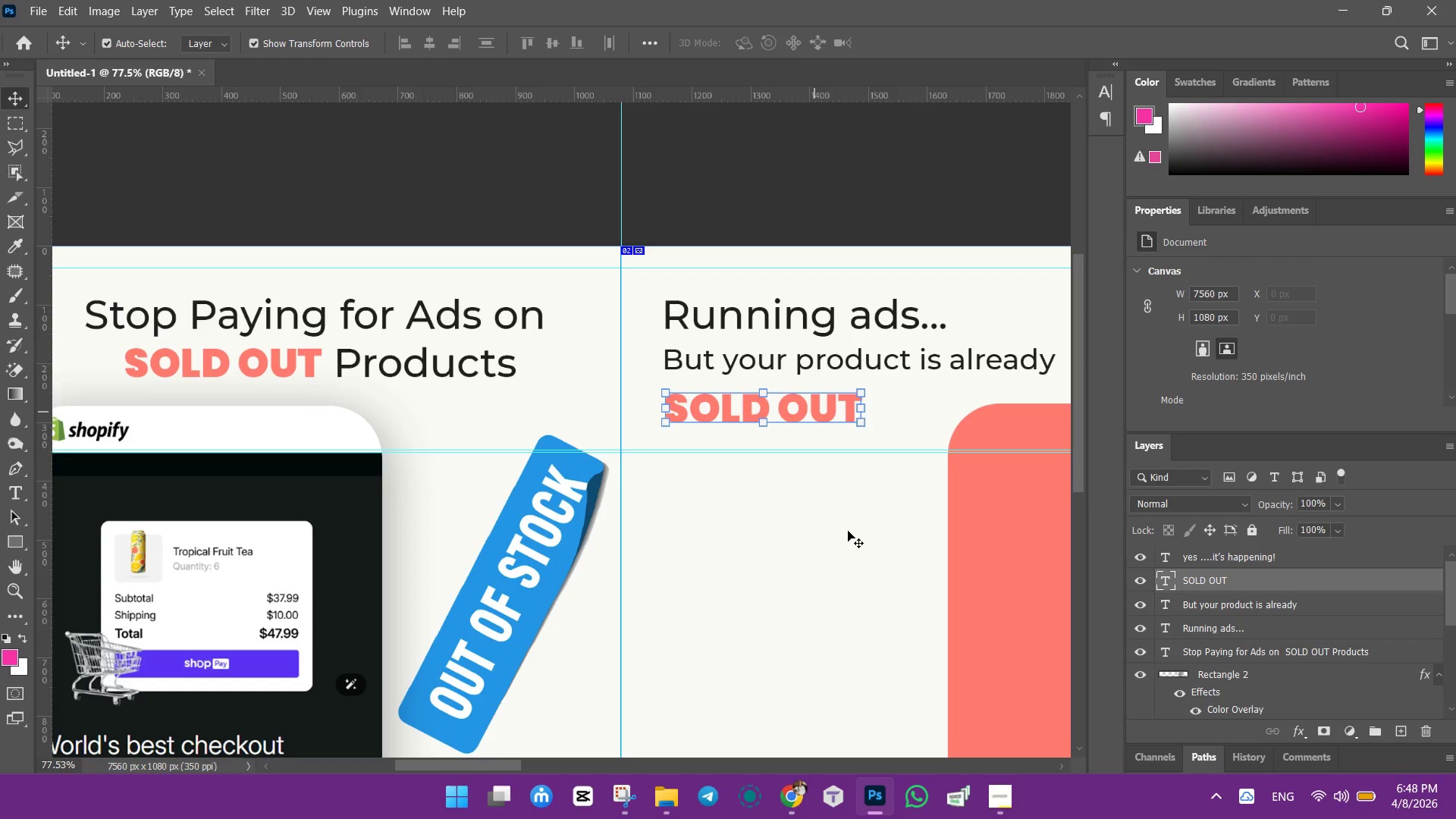 
key(ArrowUp)
 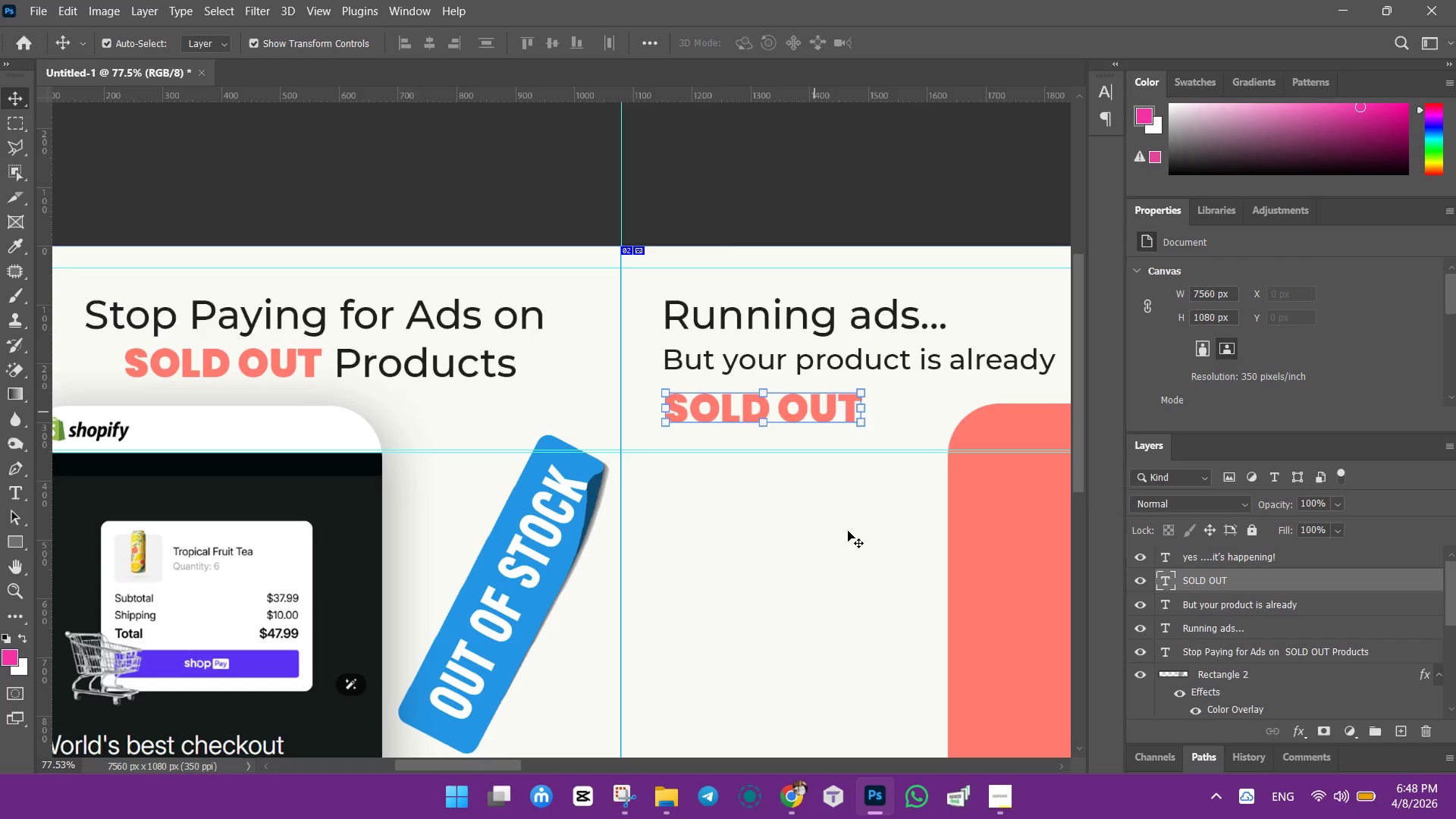 
key(ArrowUp)
 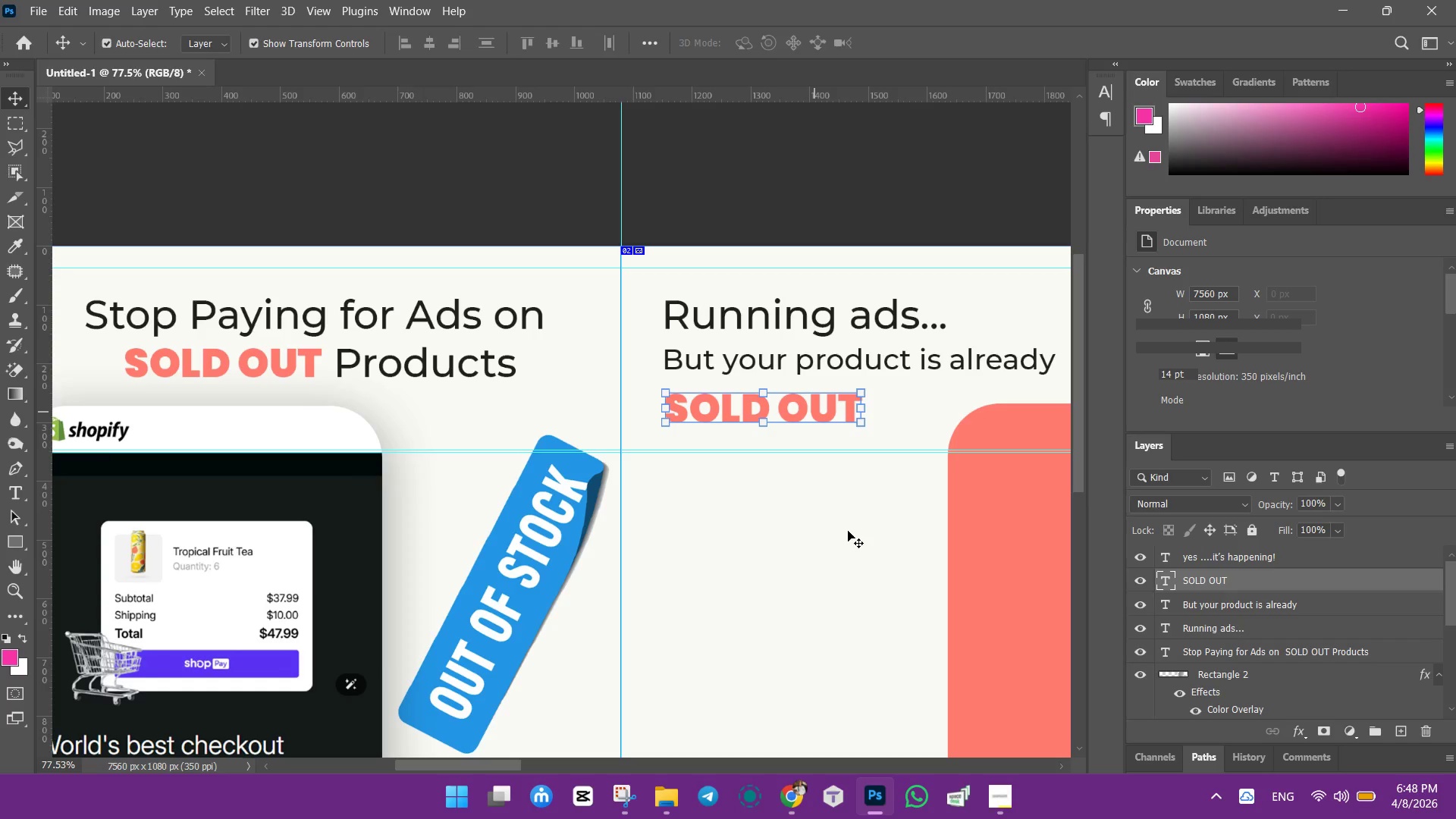 
key(ArrowUp)
 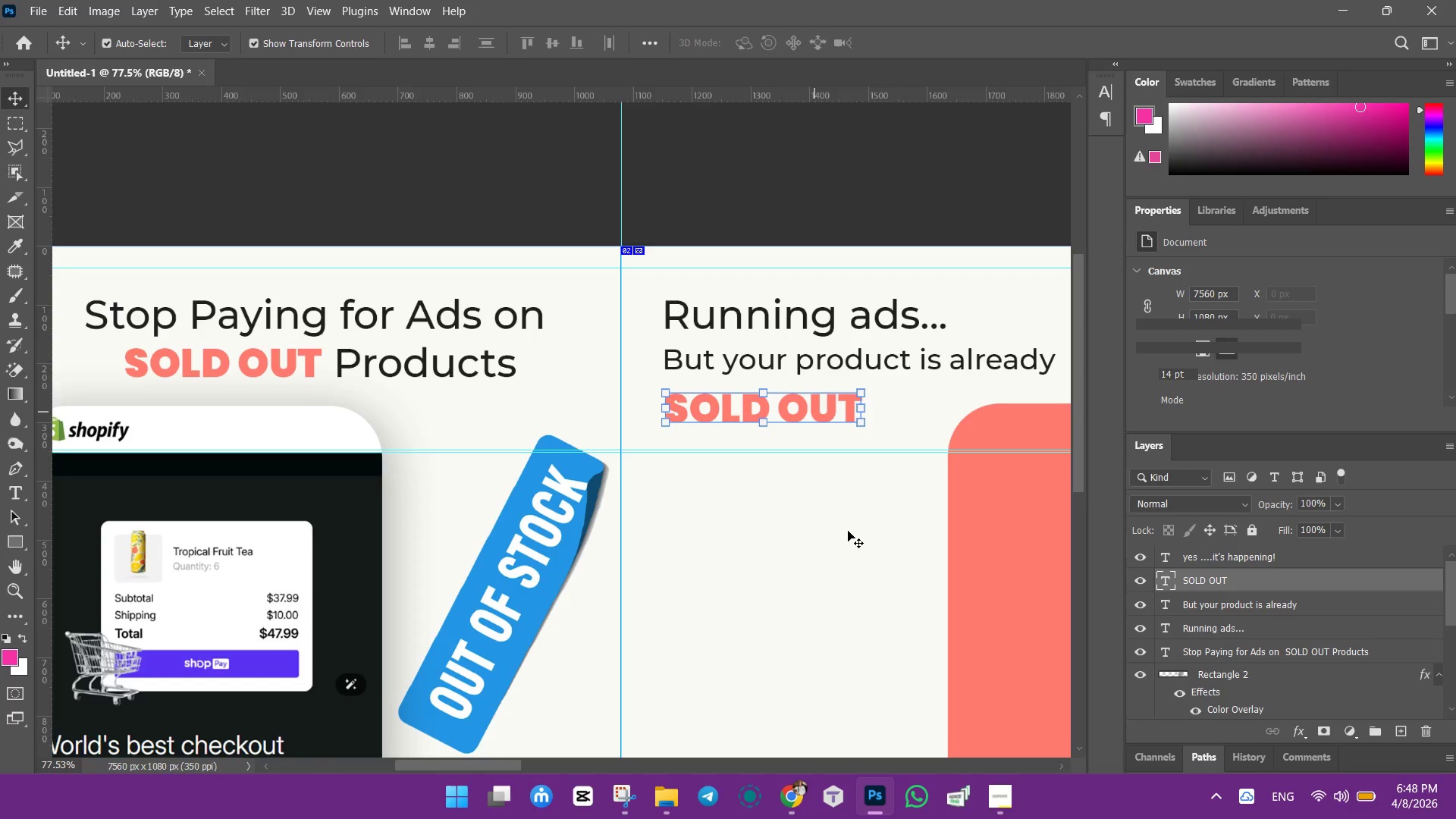 
key(ArrowUp)
 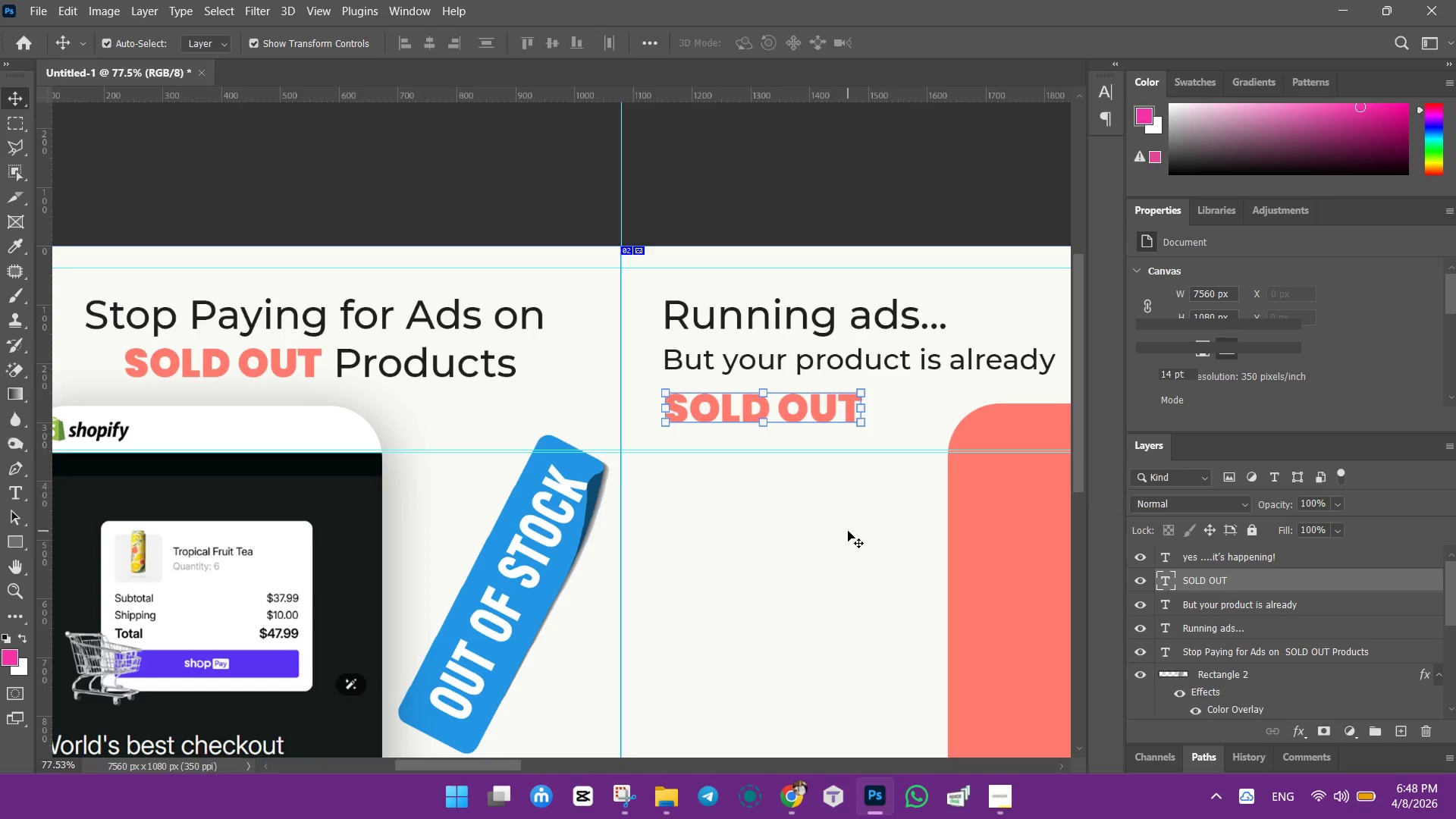 
key(ArrowUp)
 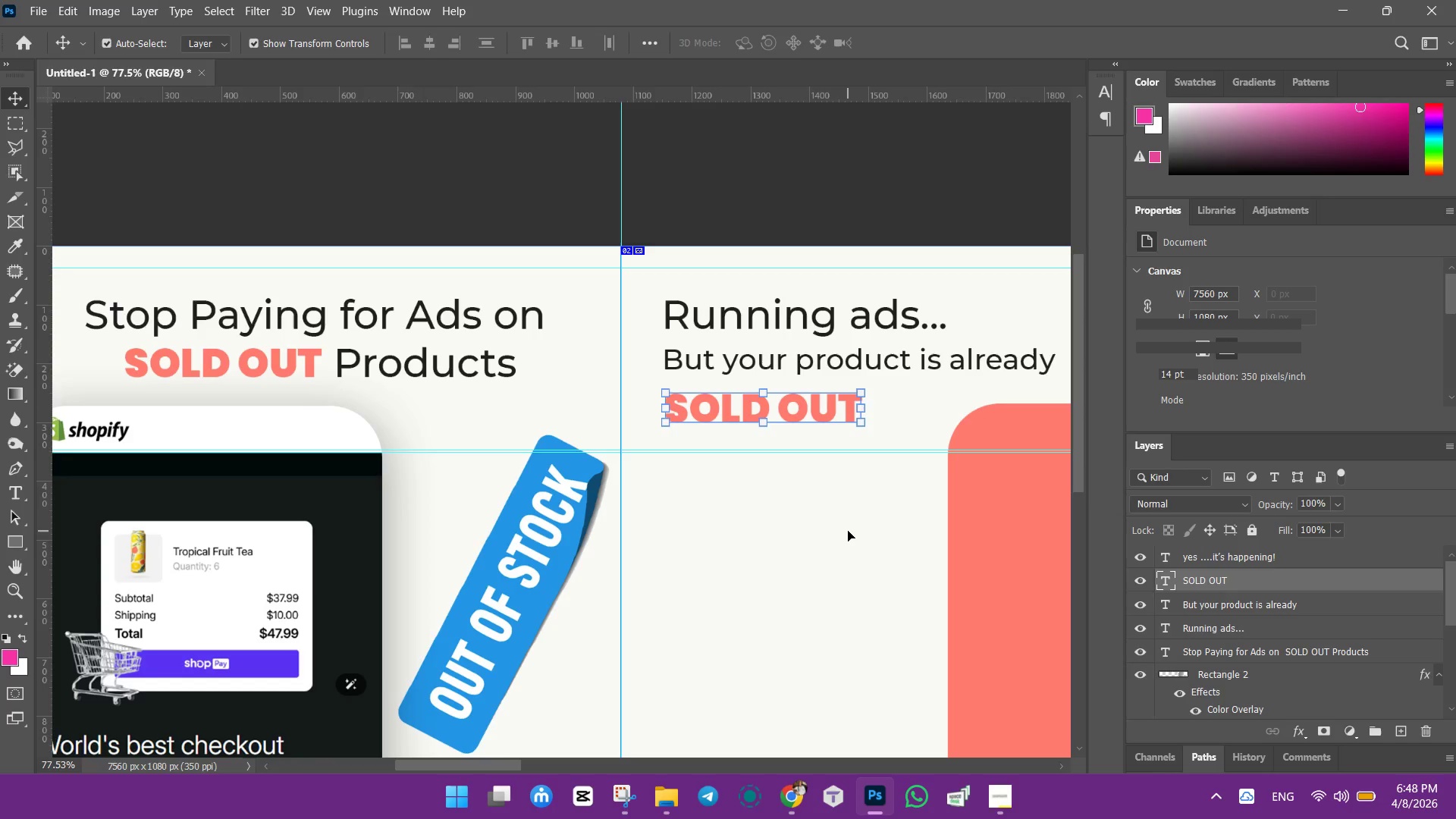 
key(ArrowUp)
 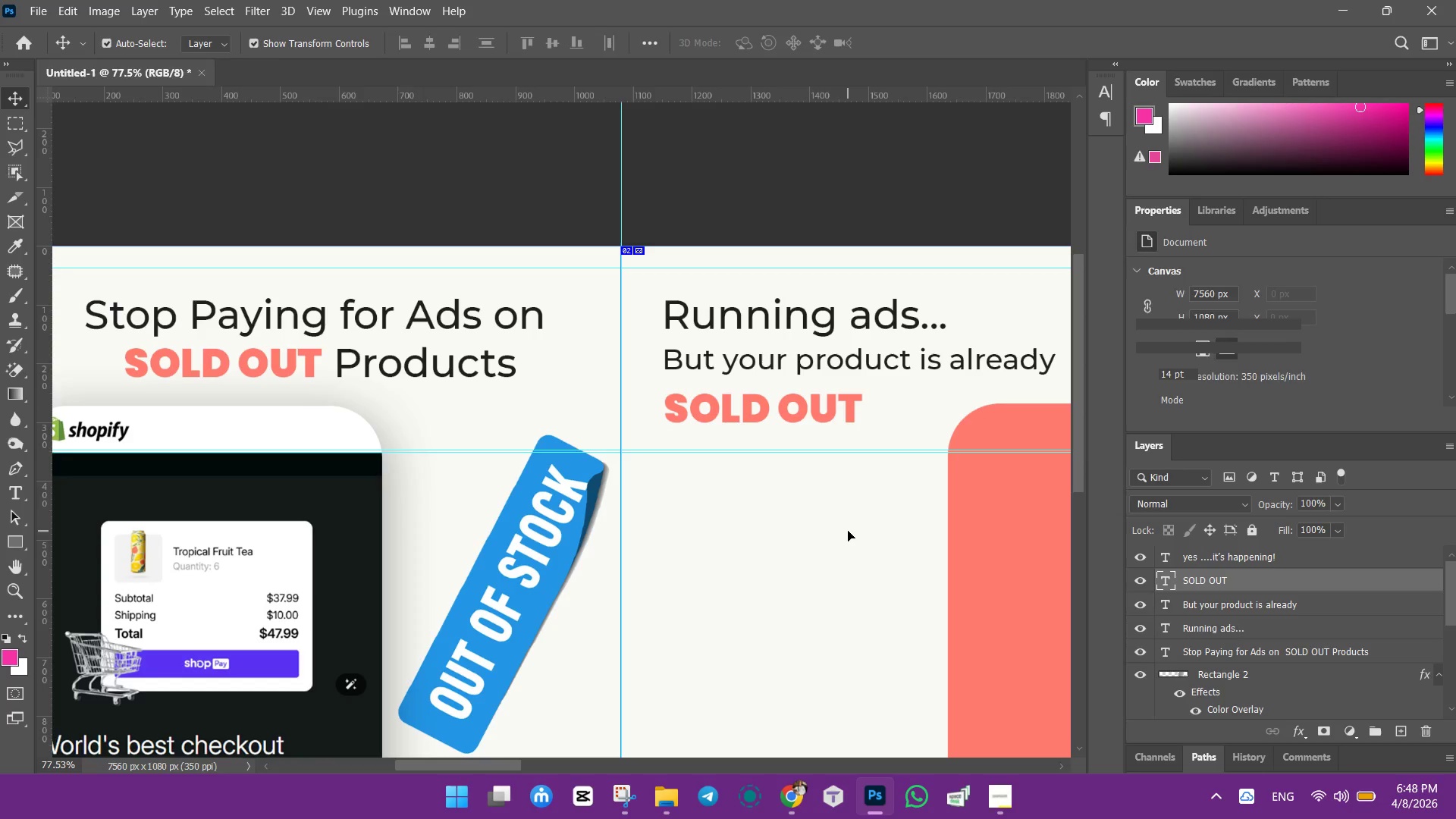 
key(ArrowUp)
 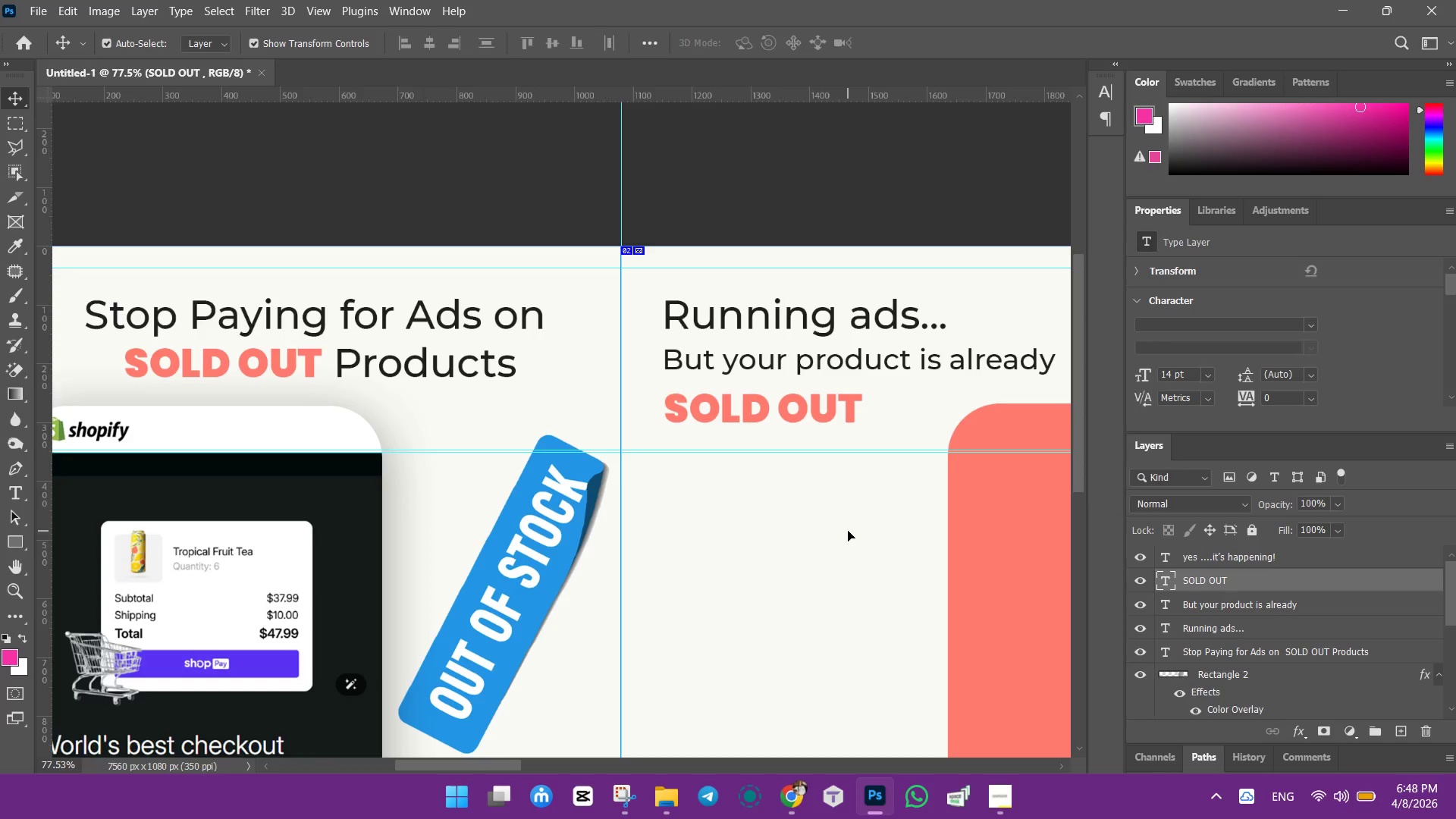 
key(ArrowUp)
 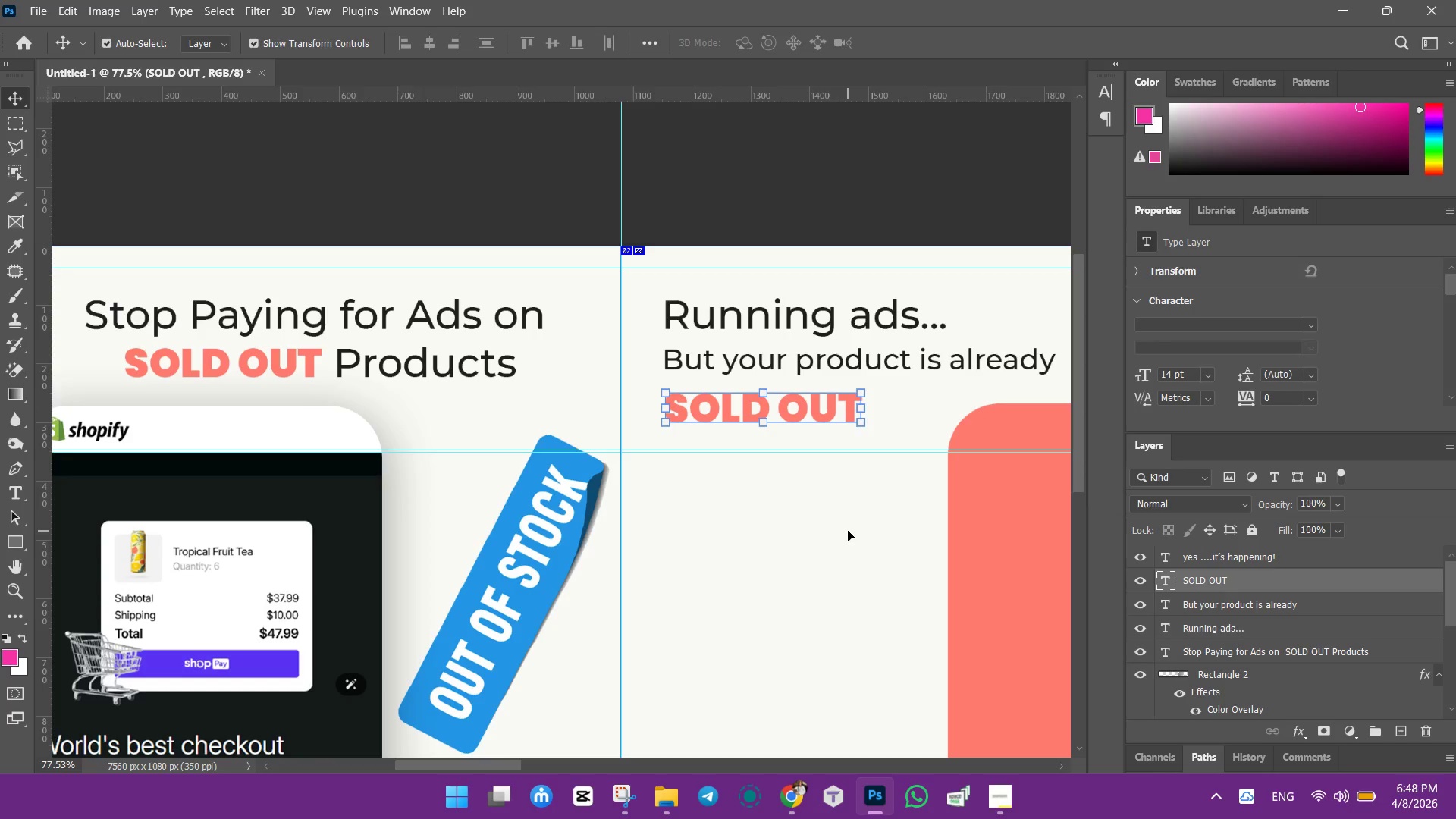 
key(ArrowUp)
 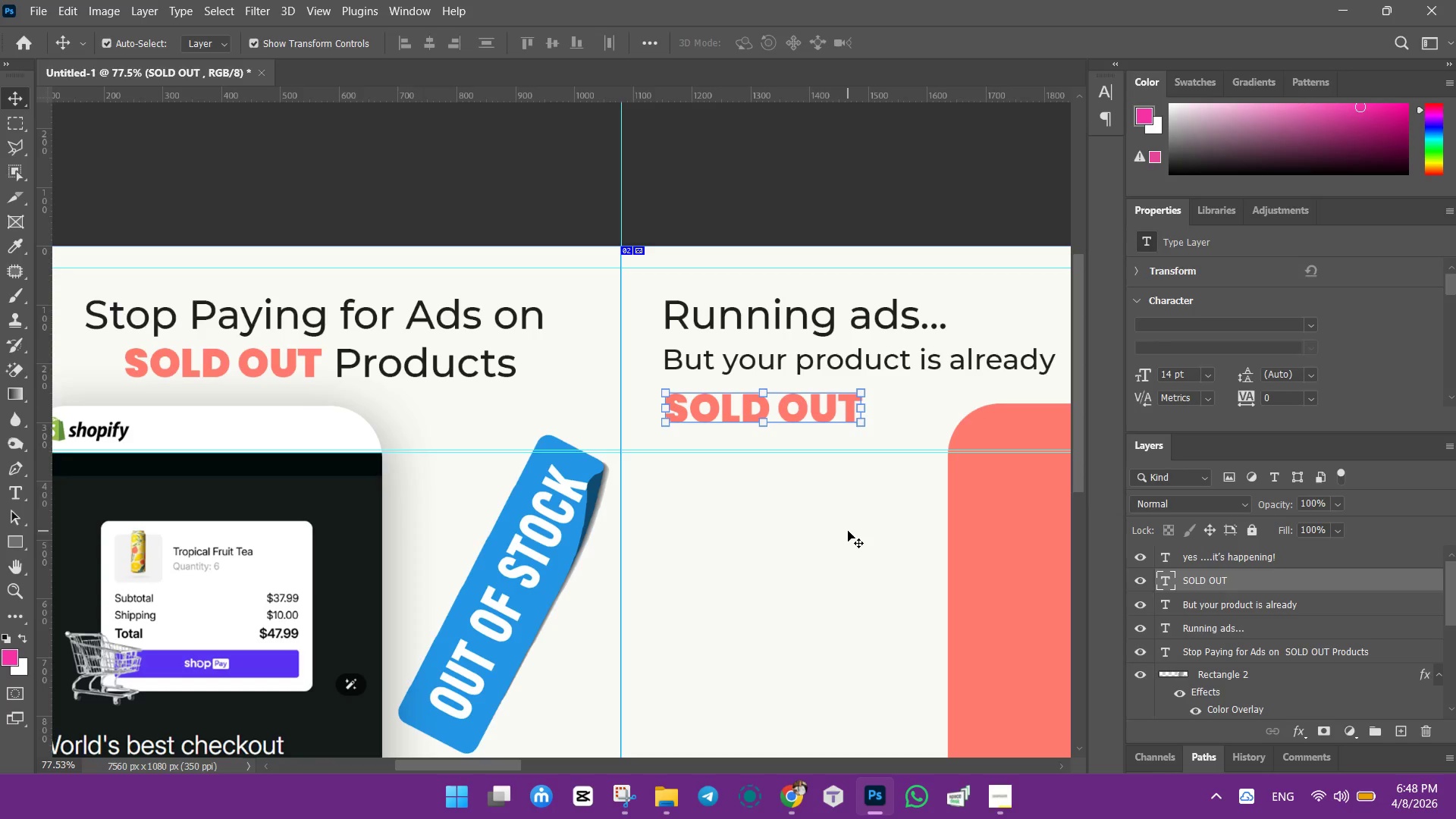 
key(ArrowUp)
 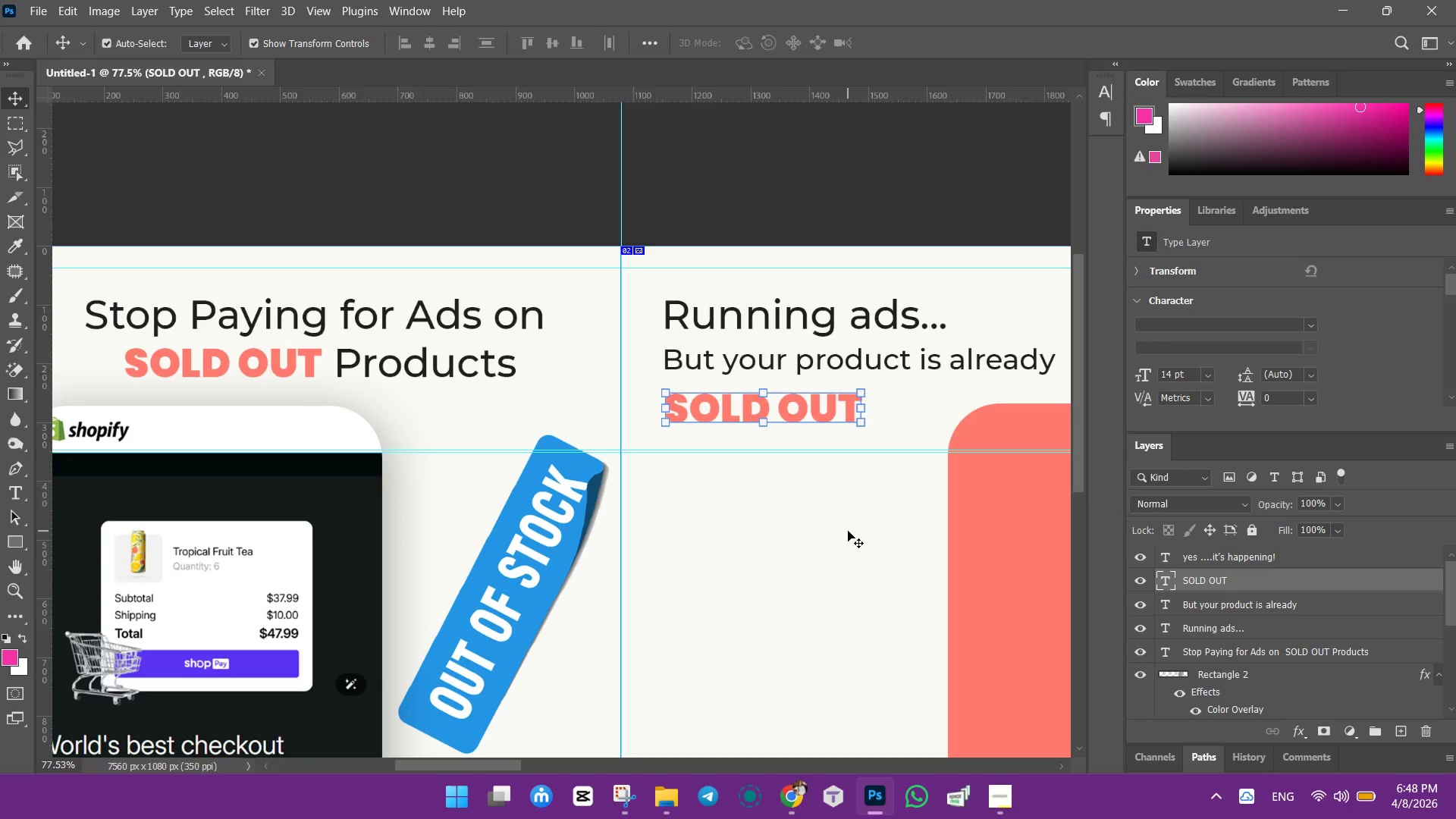 
key(ArrowUp)
 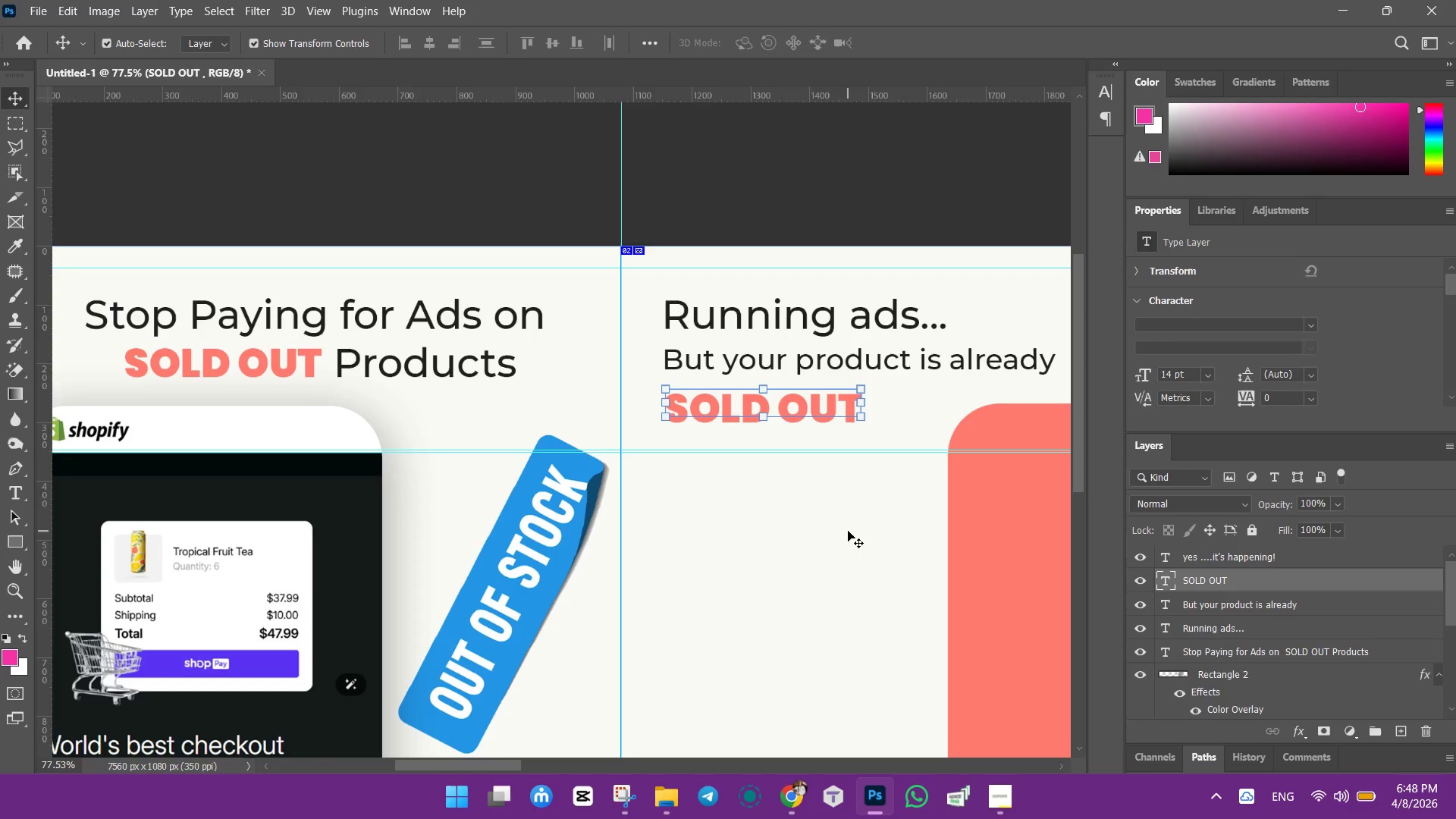 
key(ArrowUp)
 